 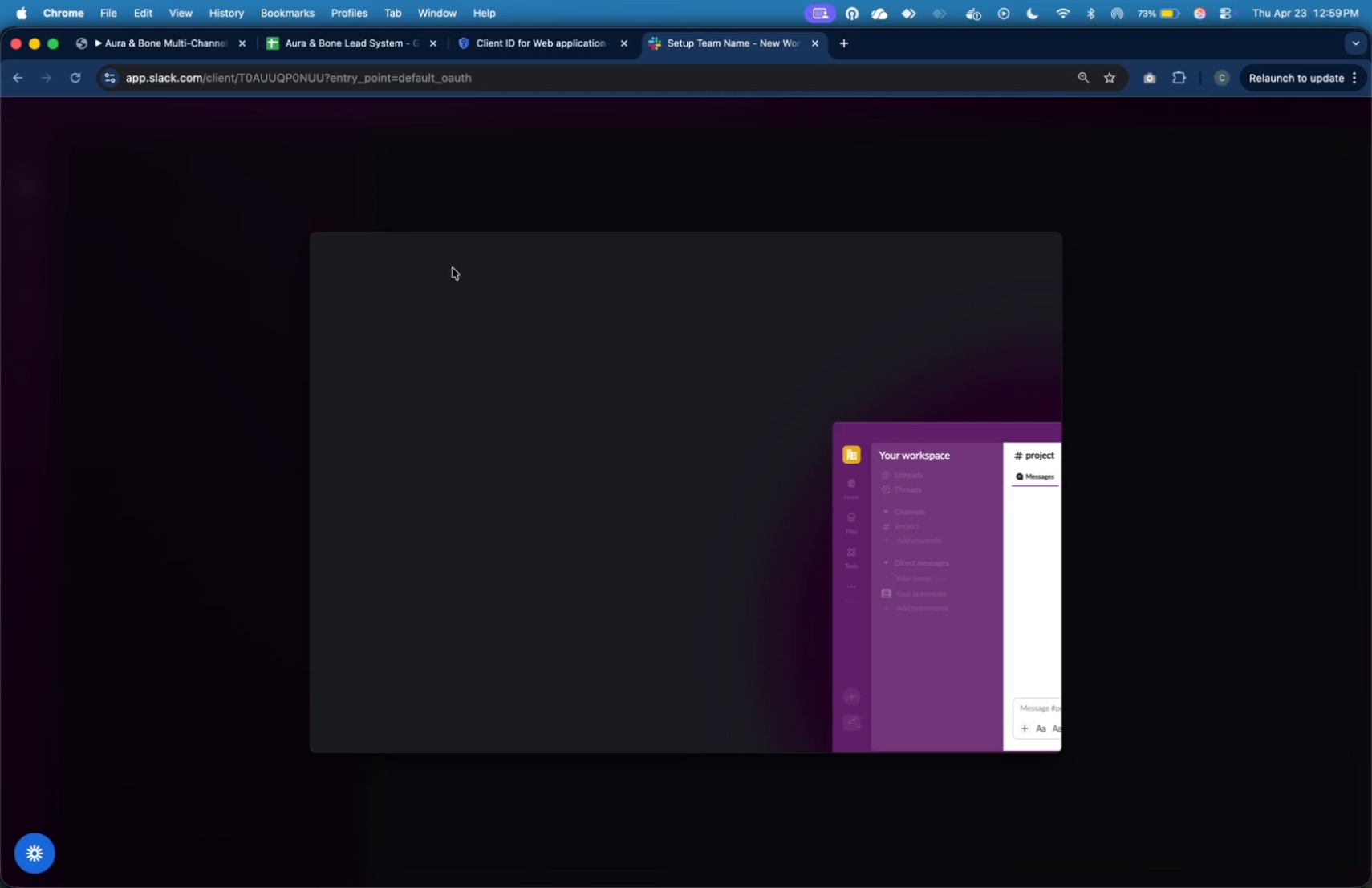 
key(Meta+V)
 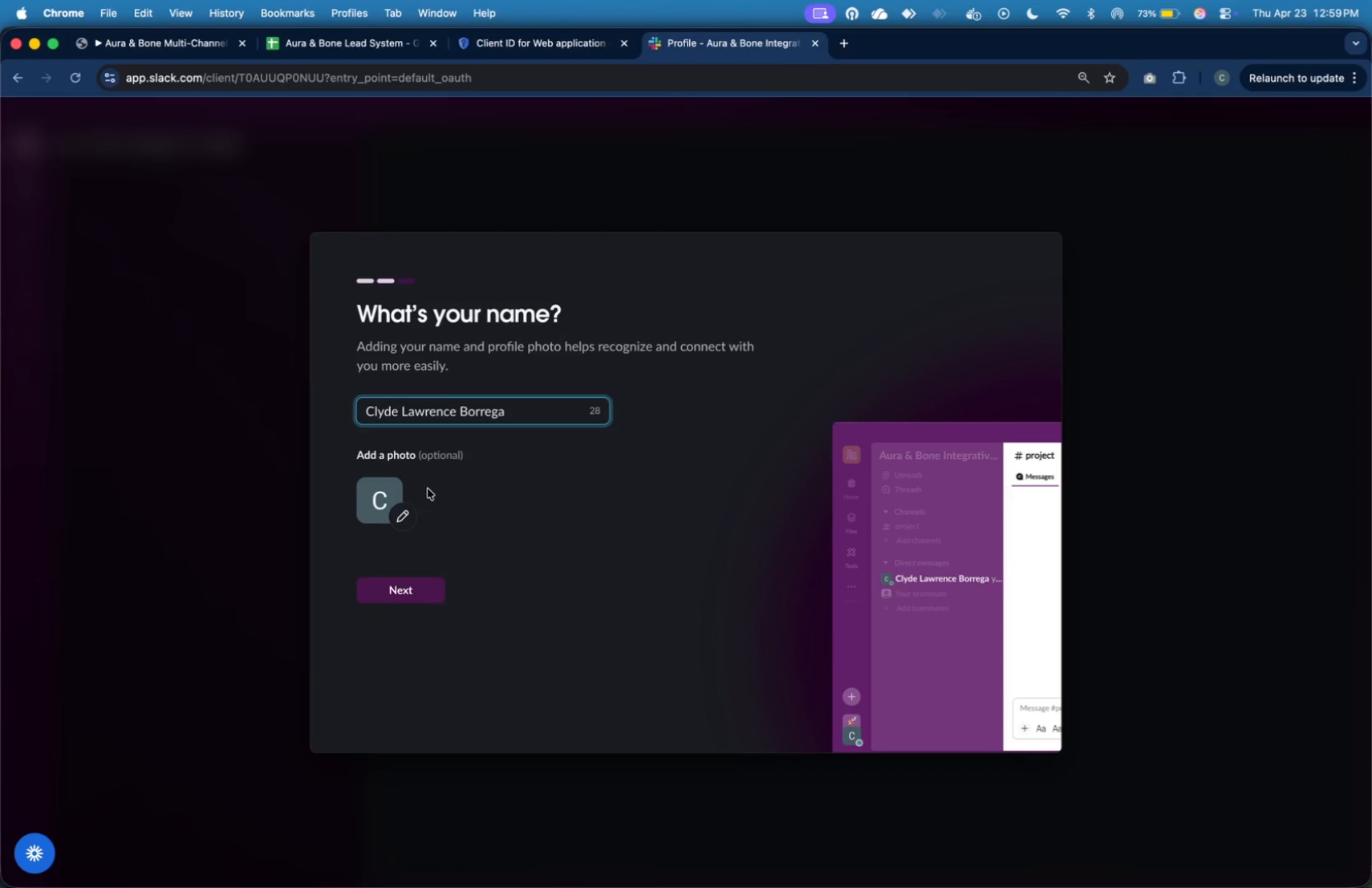 
left_click_drag(start_coordinate=[416, 590], to_coordinate=[420, 585])
 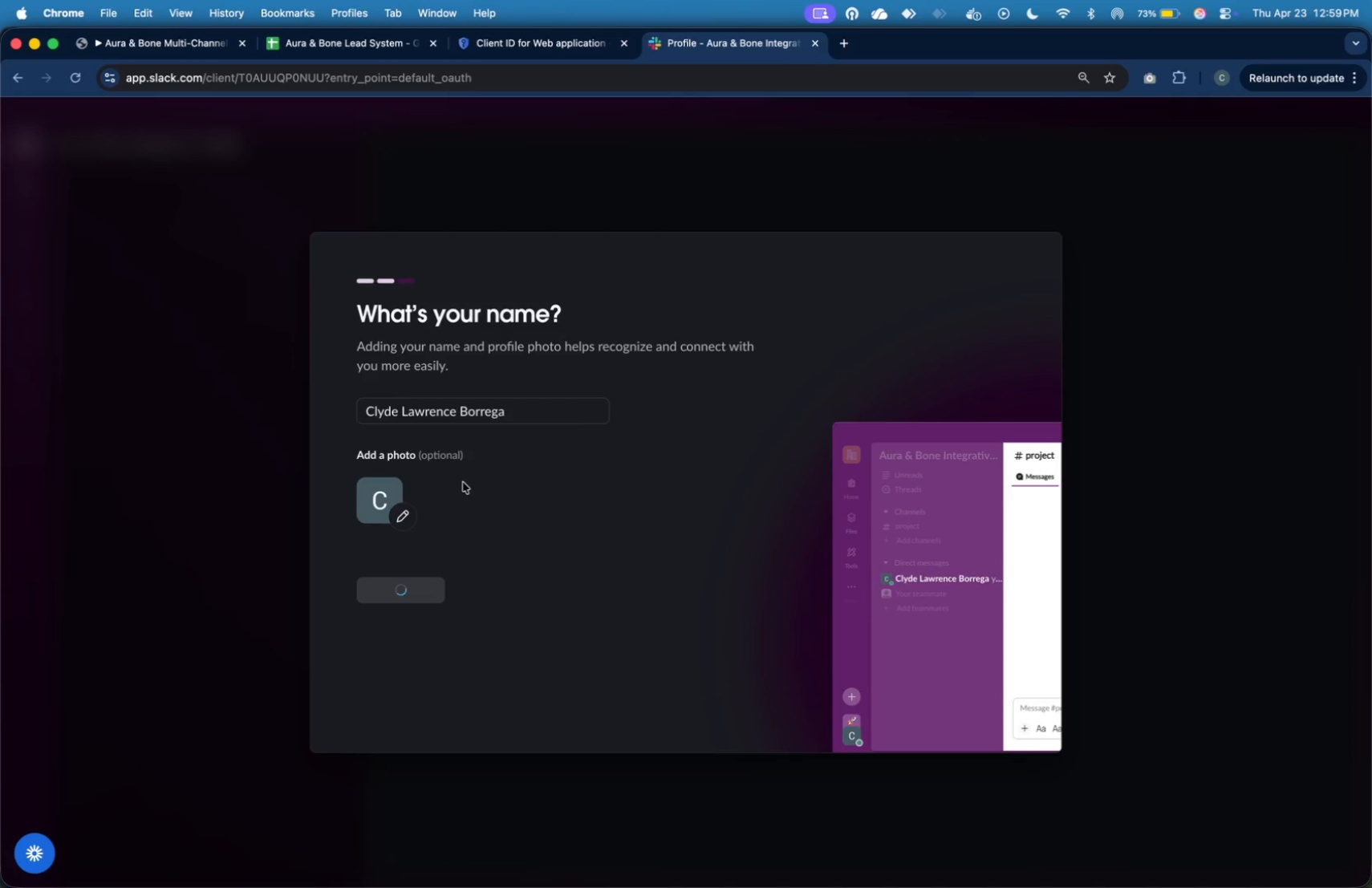 
left_click([420, 585])
 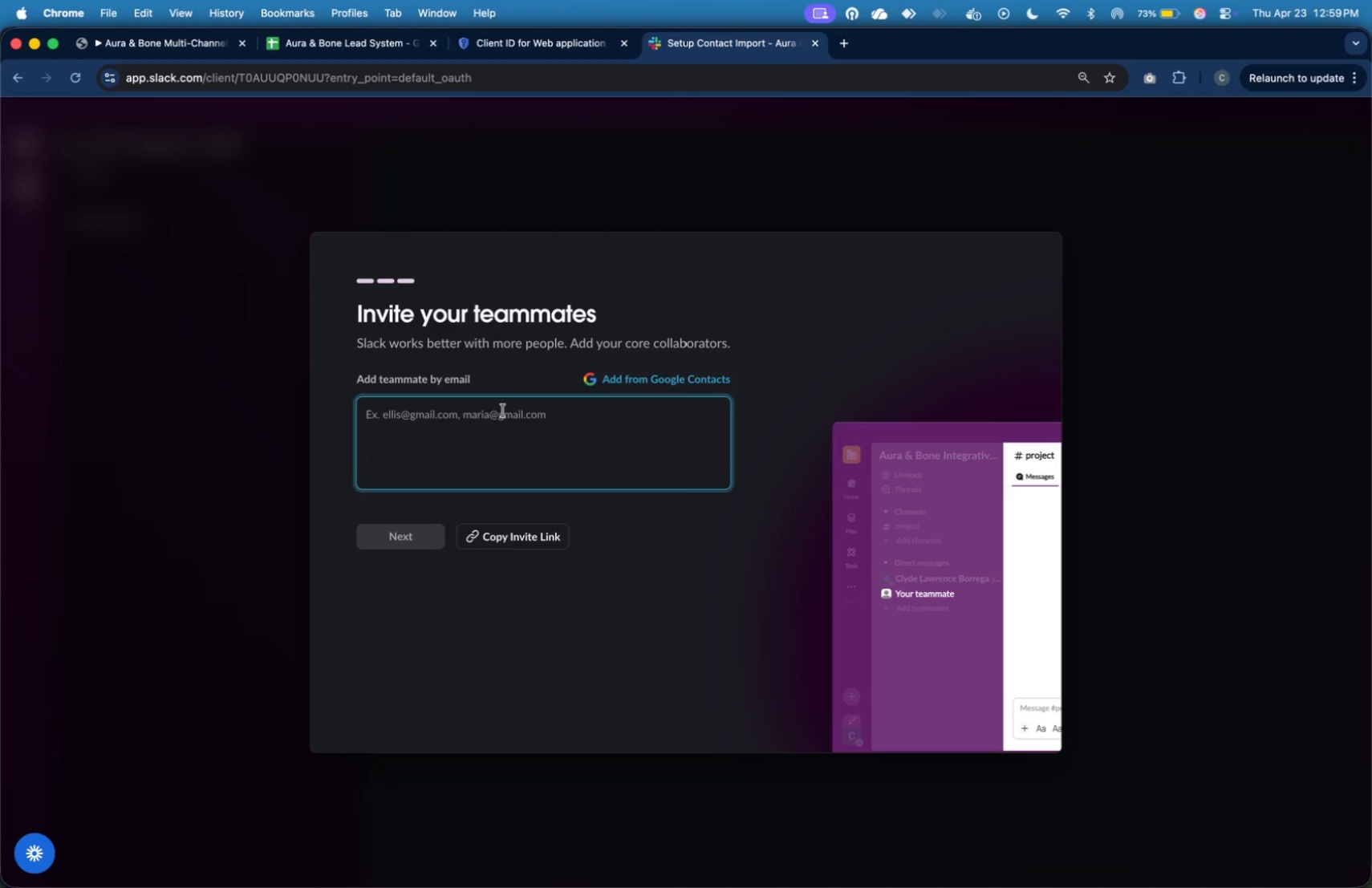 
mouse_move([525, 418])
 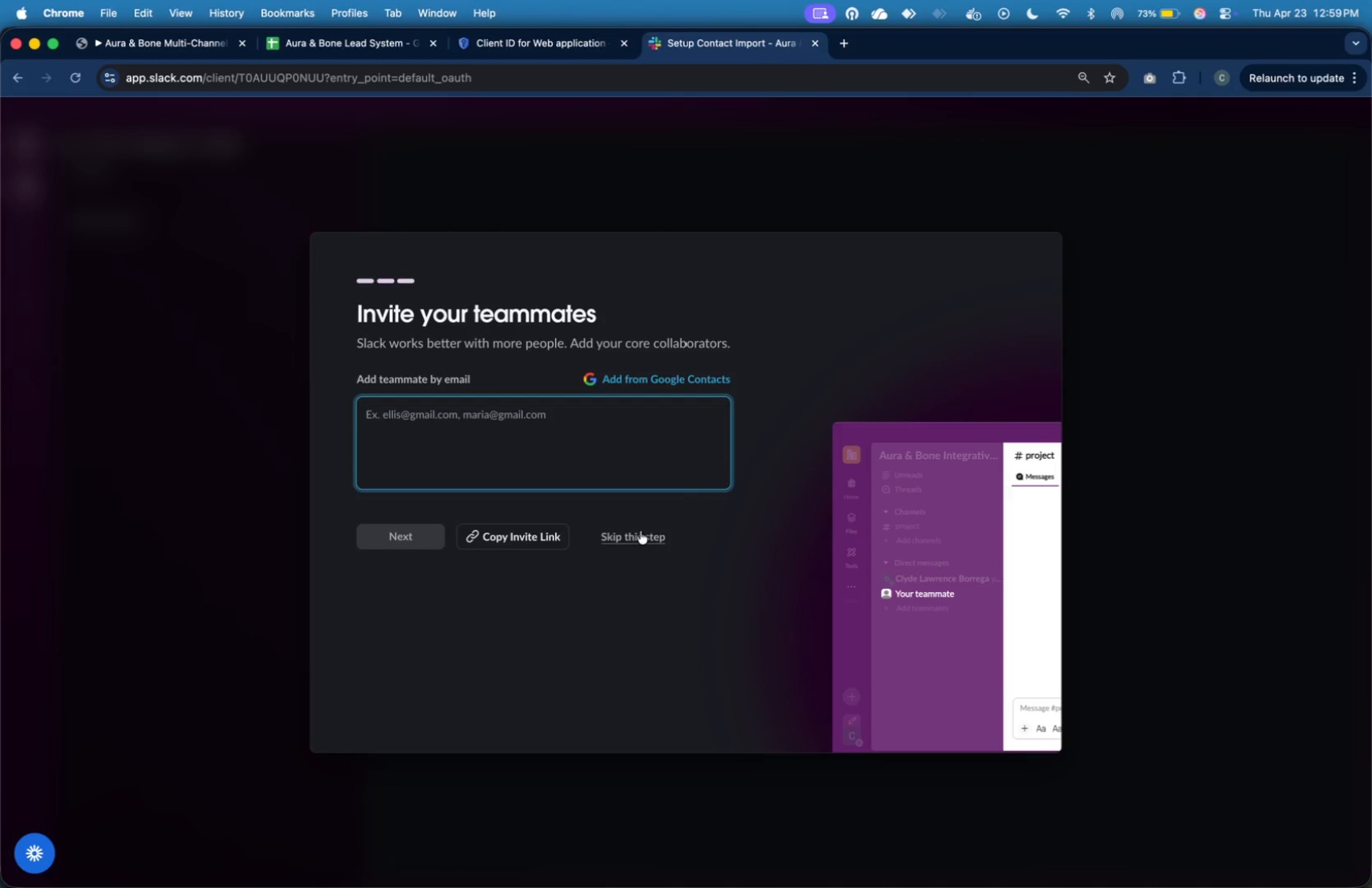 
left_click([640, 531])
 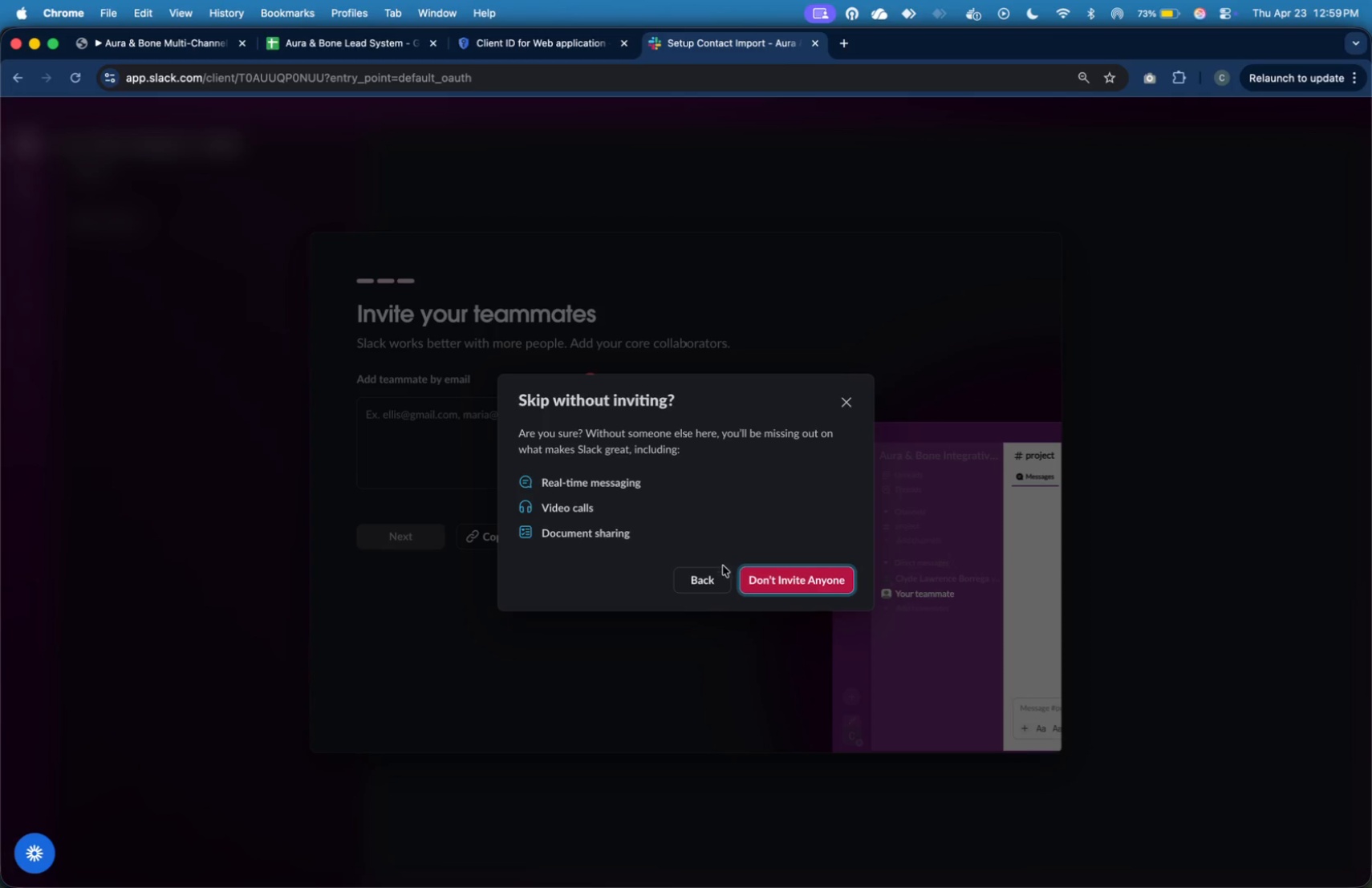 
left_click([769, 568])
 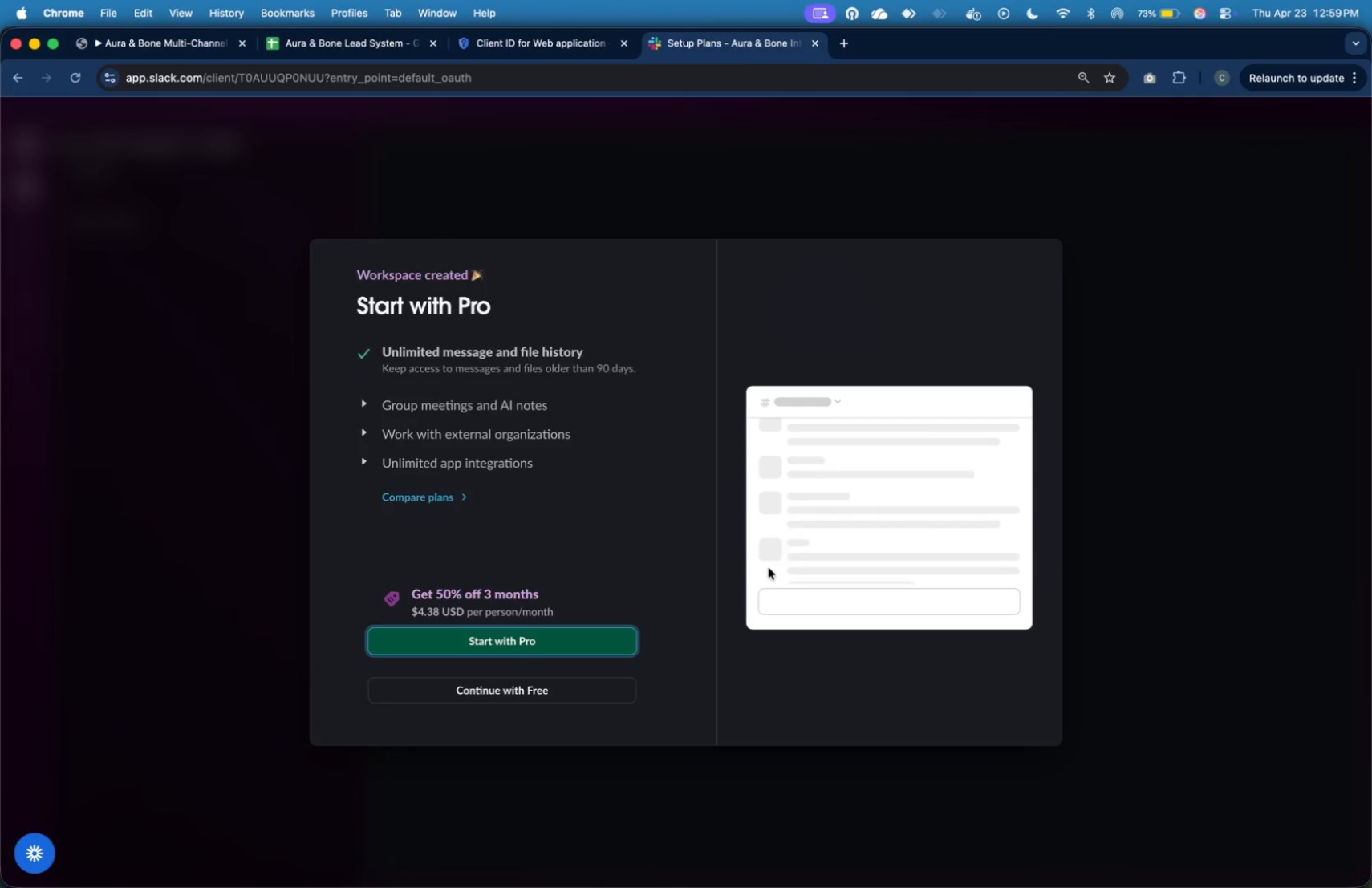 
wait(5.49)
 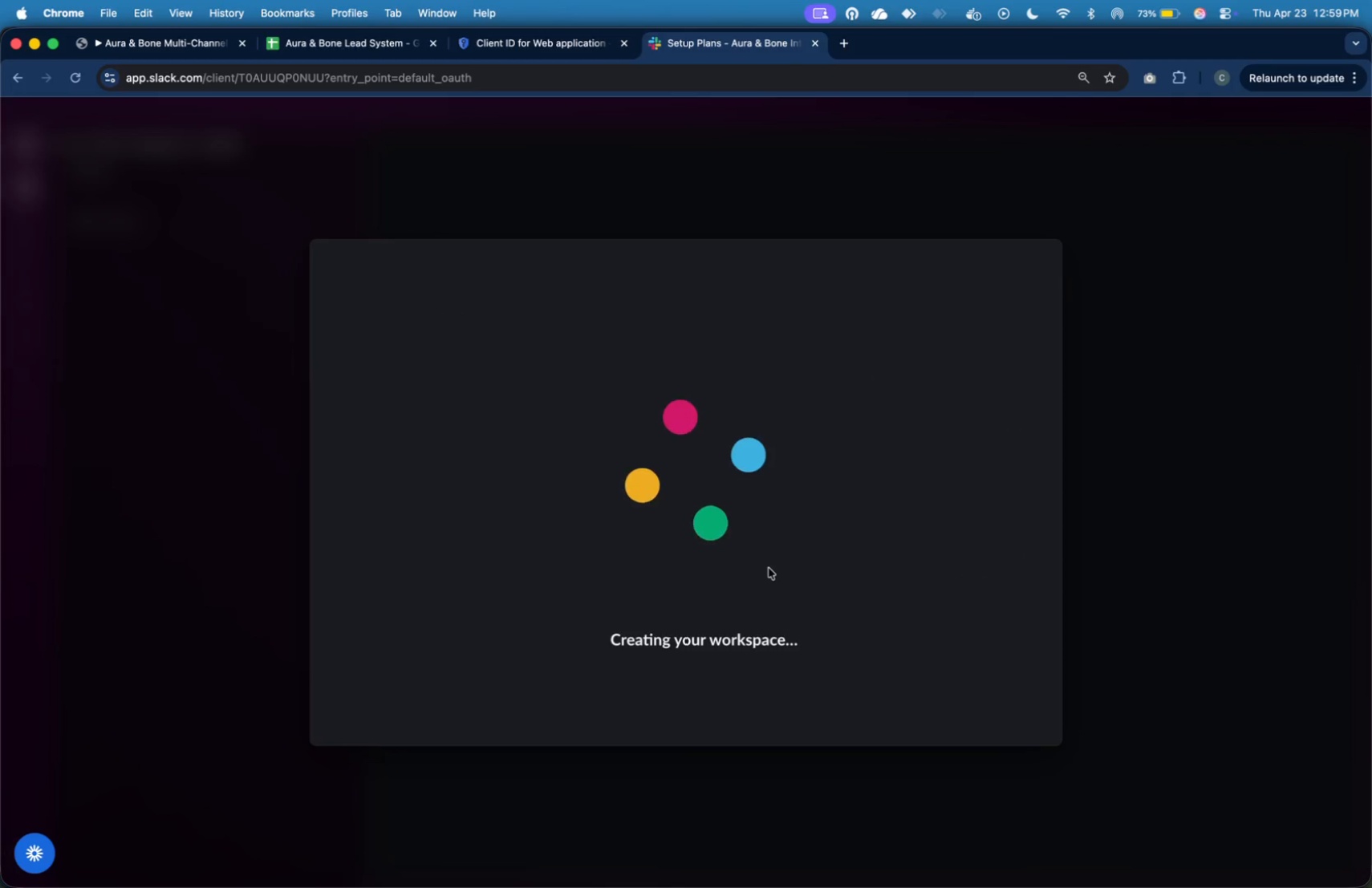 
left_click([575, 699])
 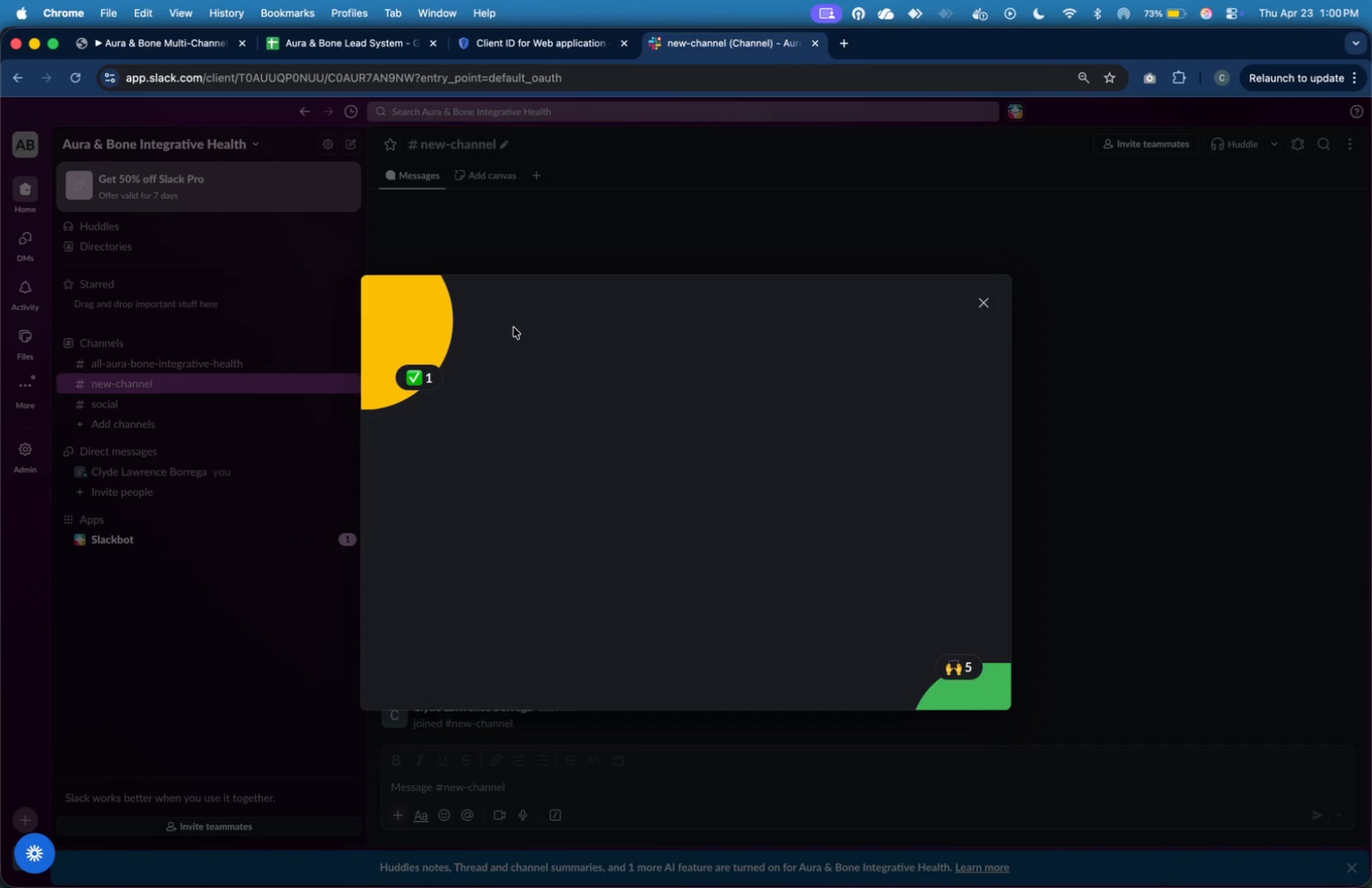 
wait(6.94)
 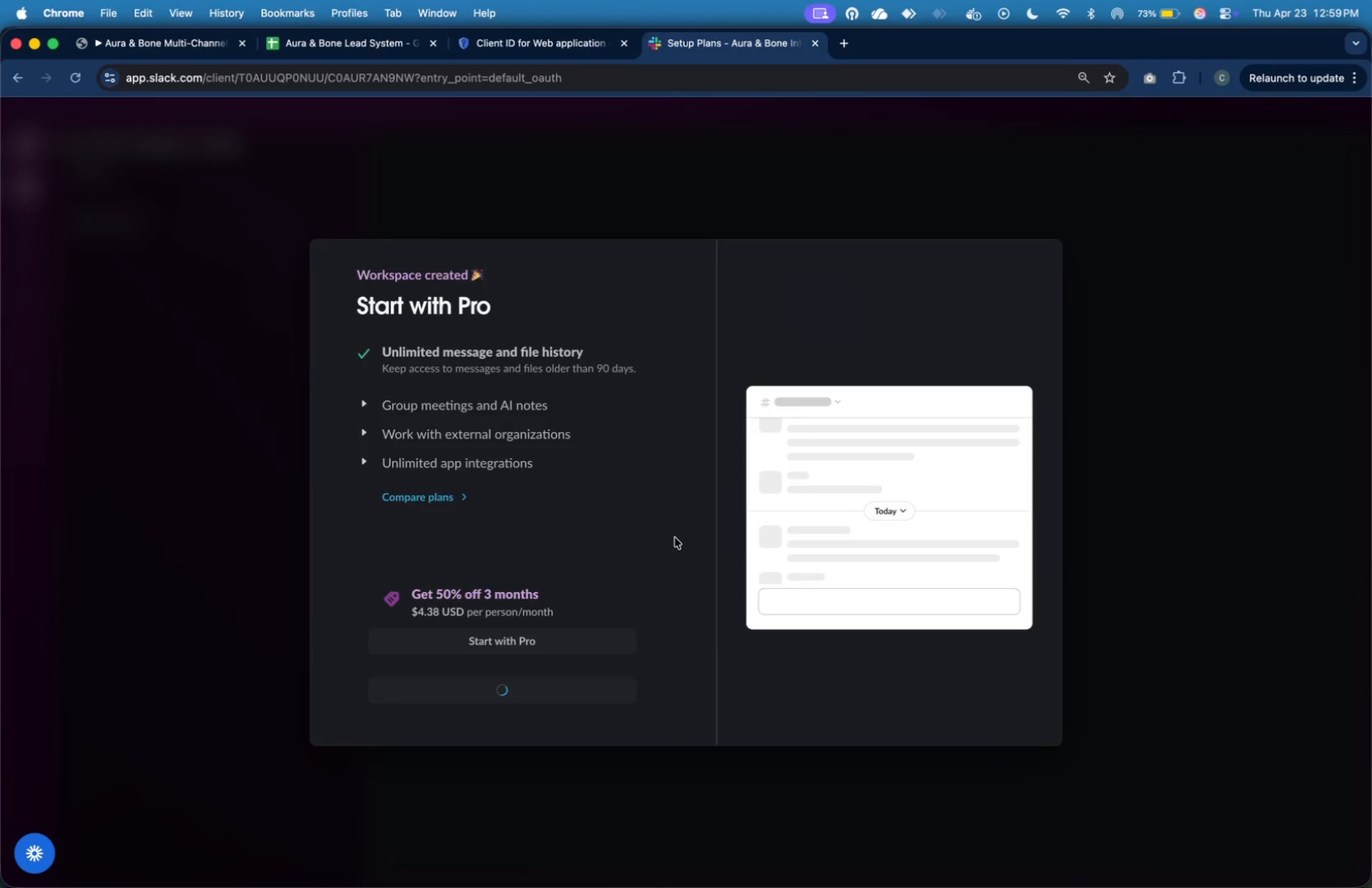 
left_click([988, 304])
 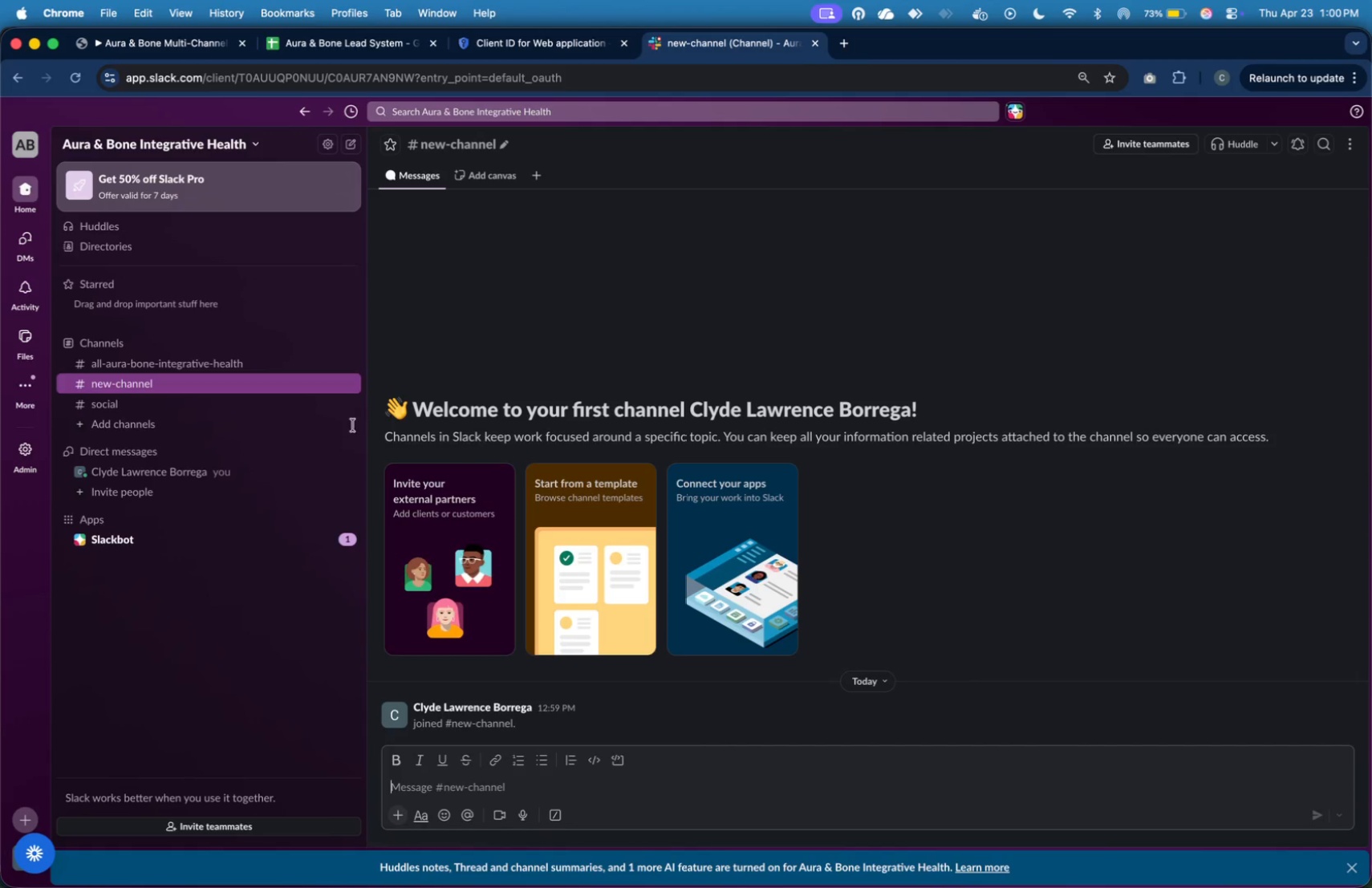 
mouse_move([233, 416])
 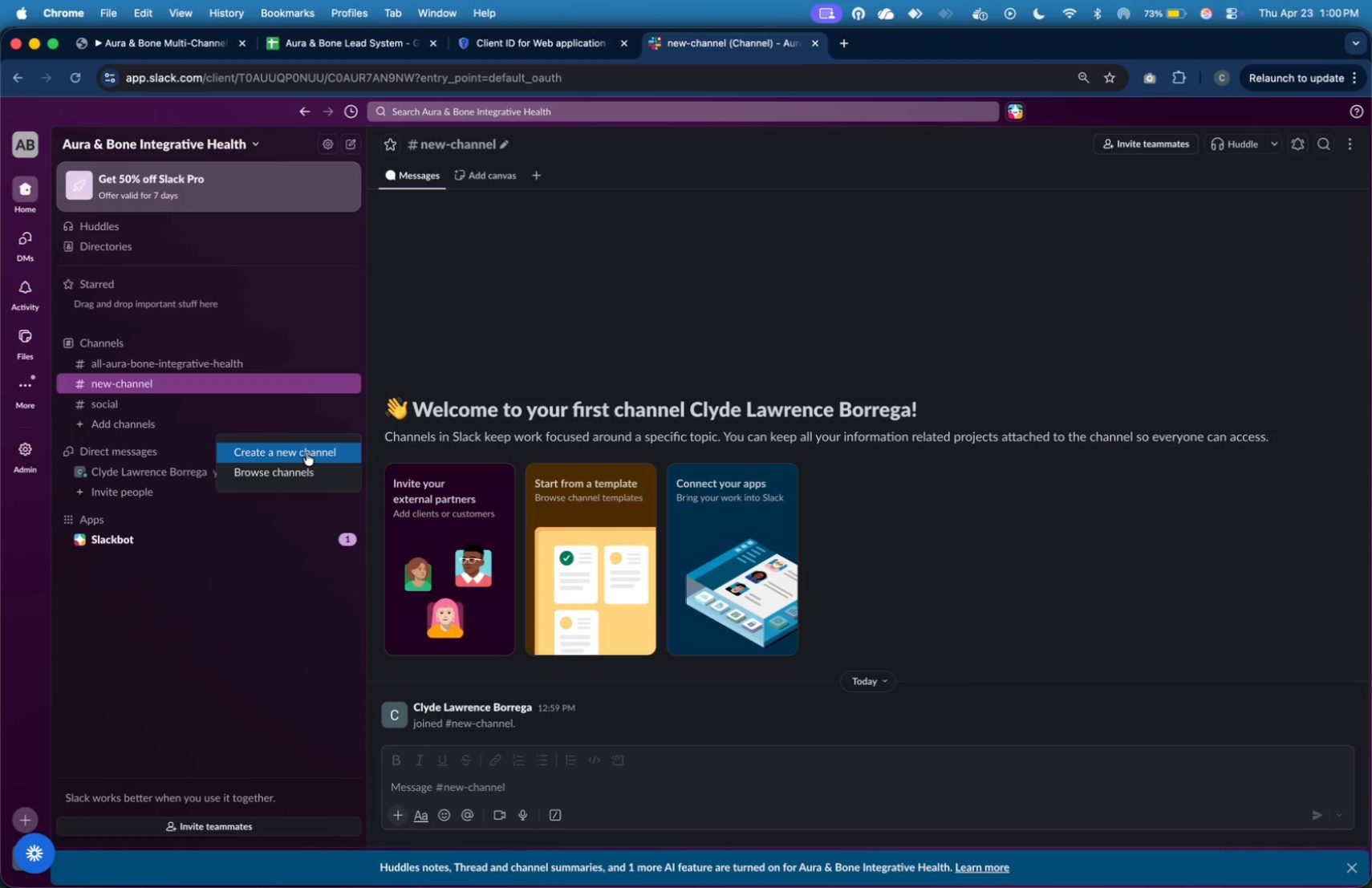 
left_click([306, 452])
 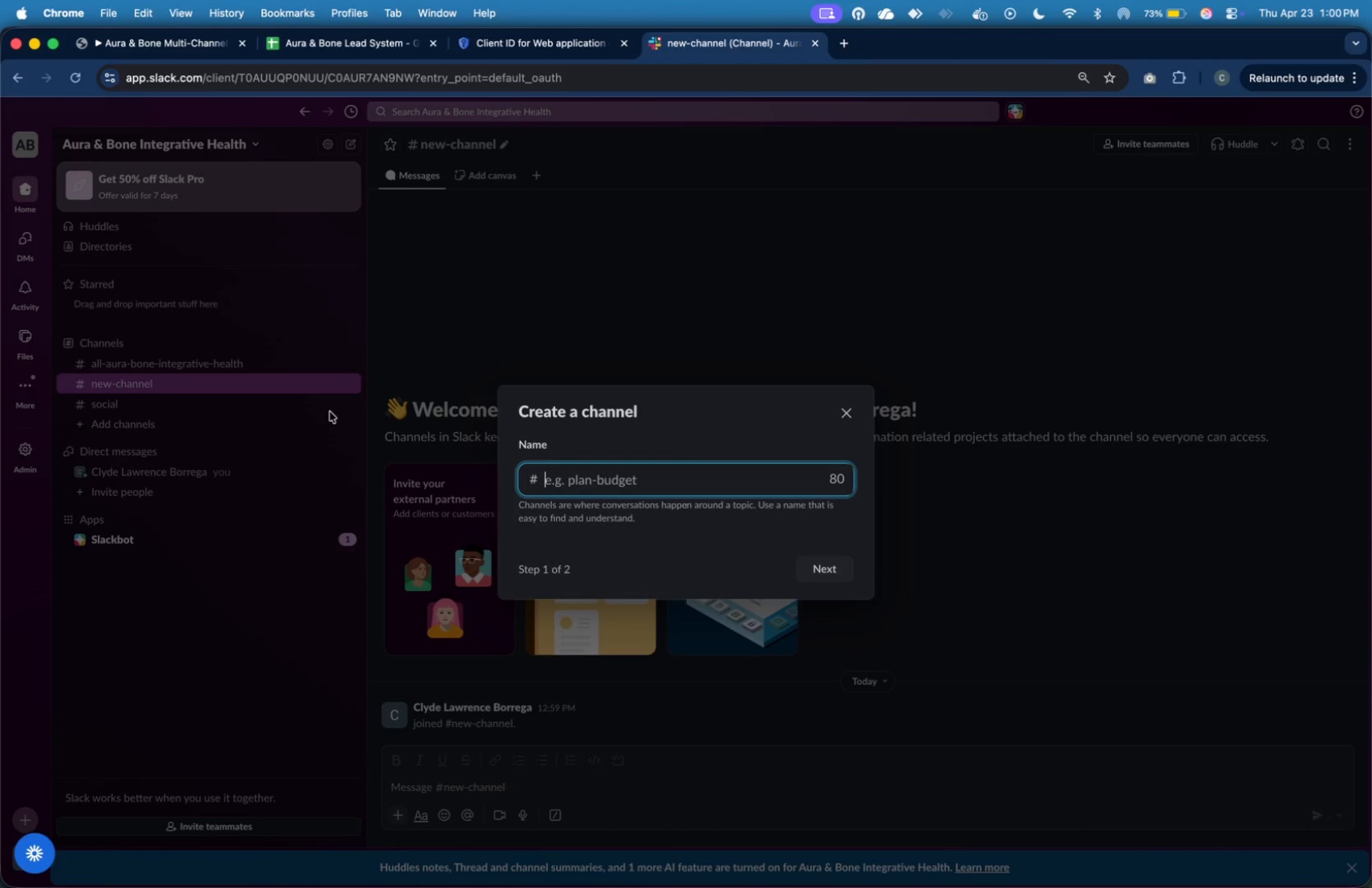 
type(urgent-patient-aa)
key(Backspace)
type(lerts)
 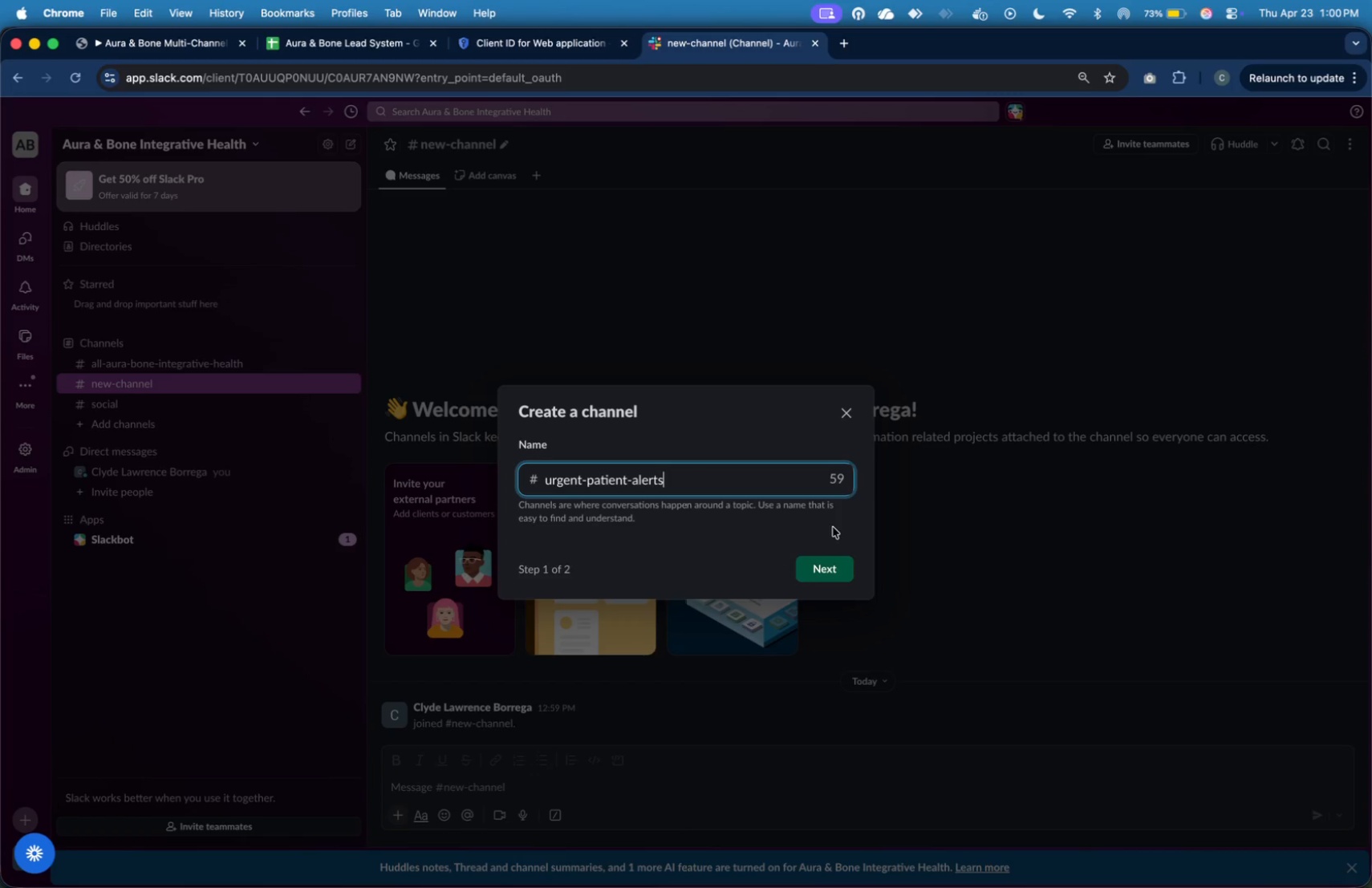 
left_click([834, 560])
 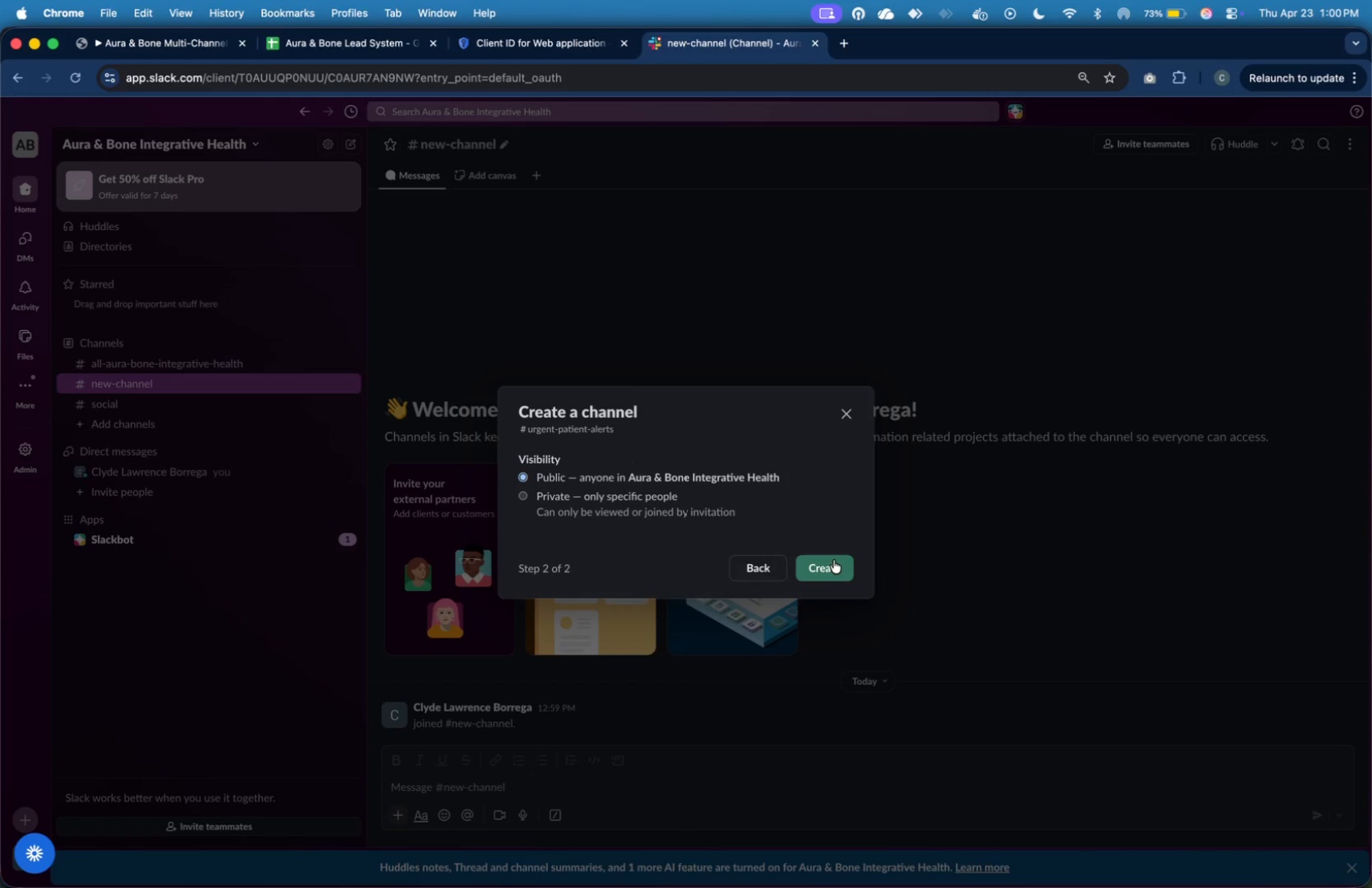 
left_click([834, 560])
 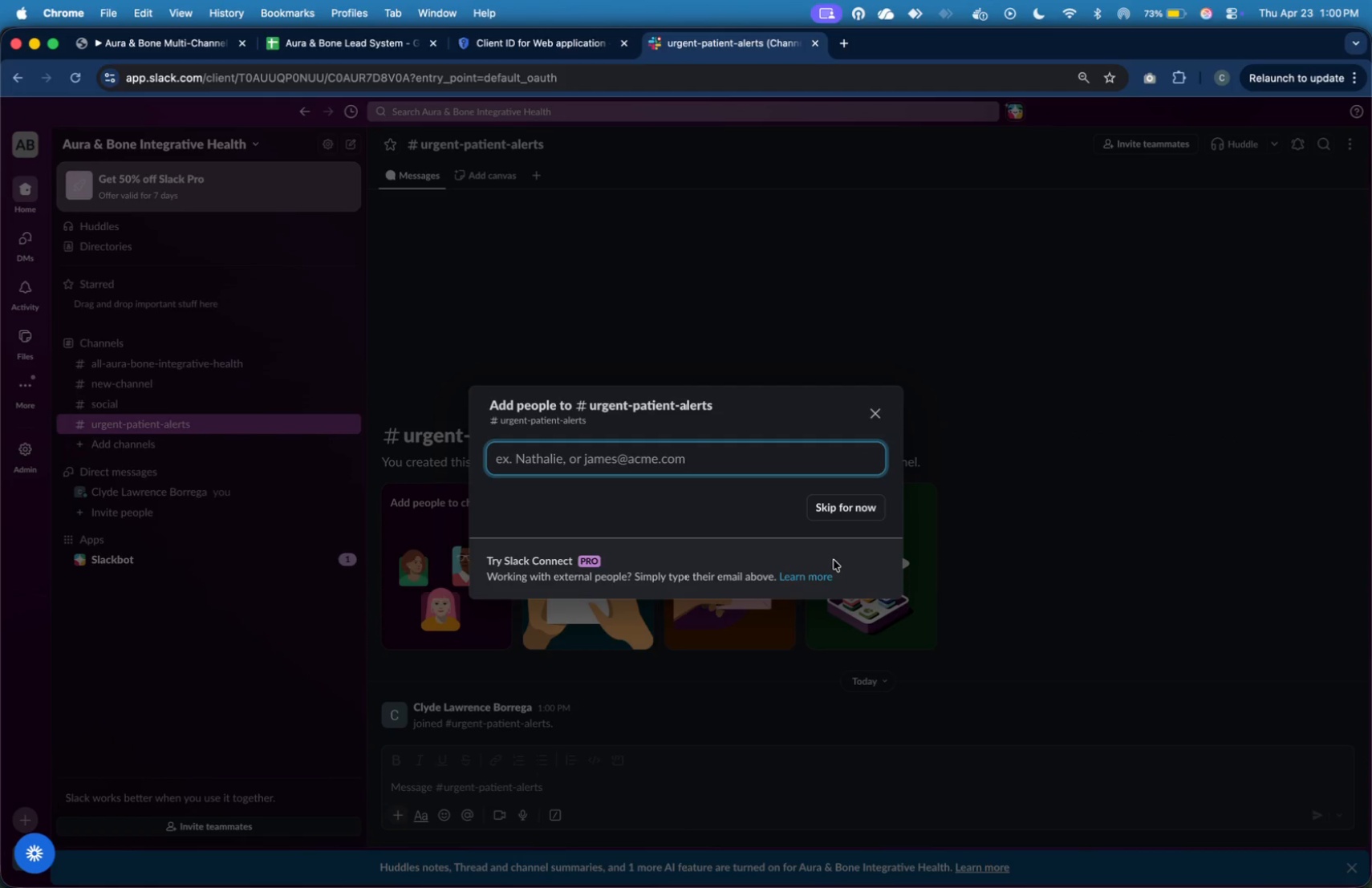 
left_click([830, 500])
 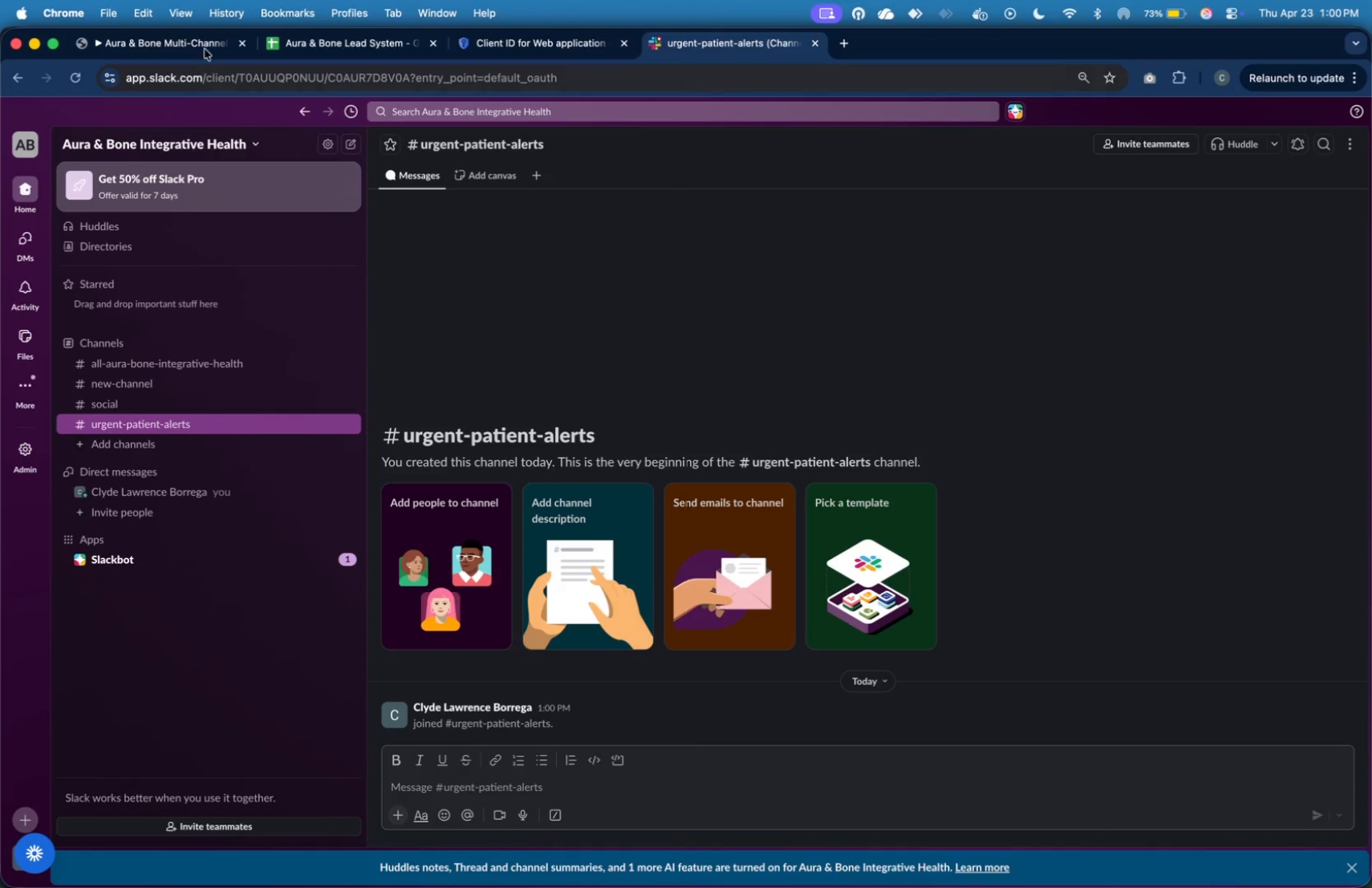 
wait(20.33)
 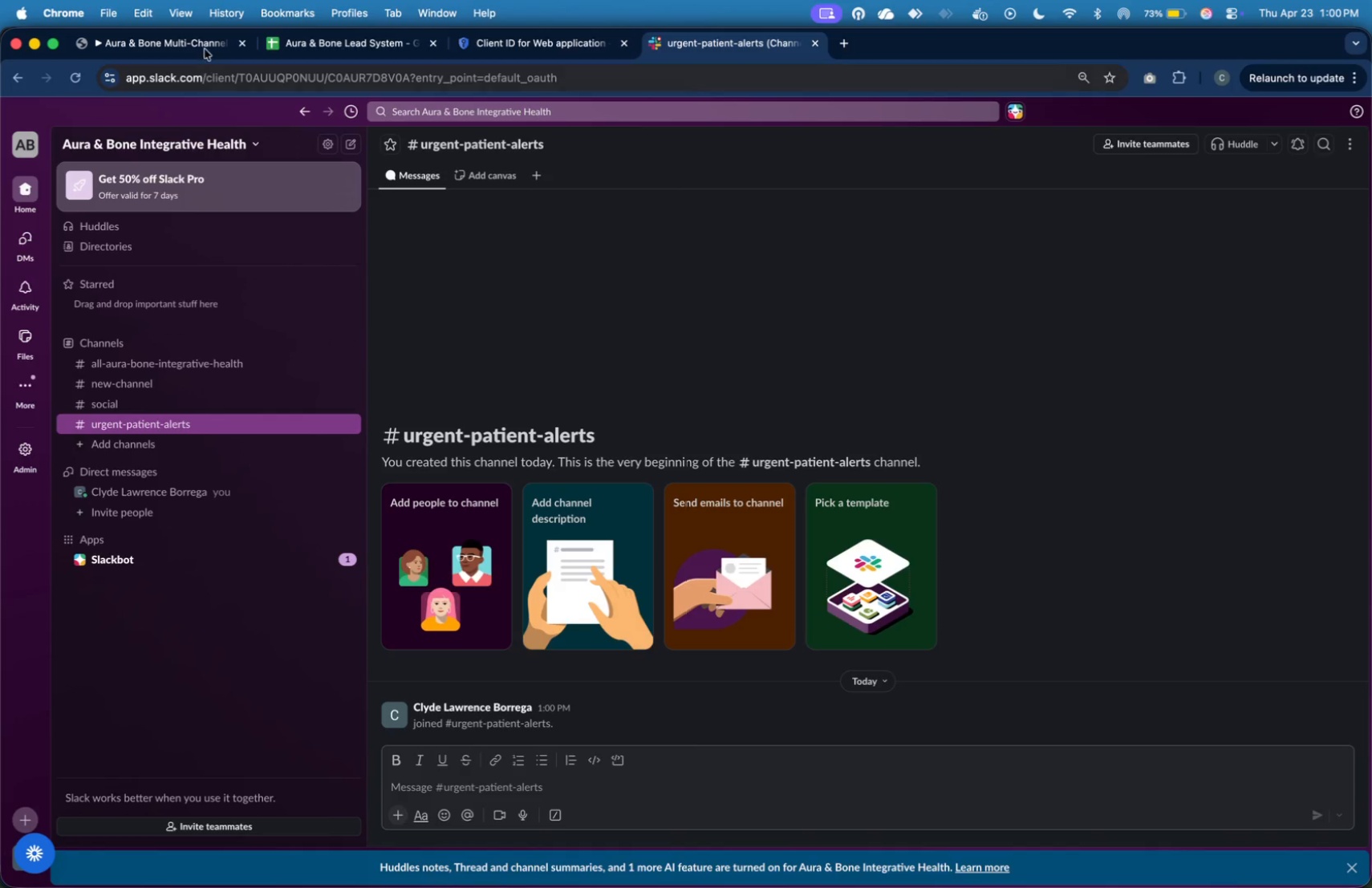 
left_click([205, 43])
 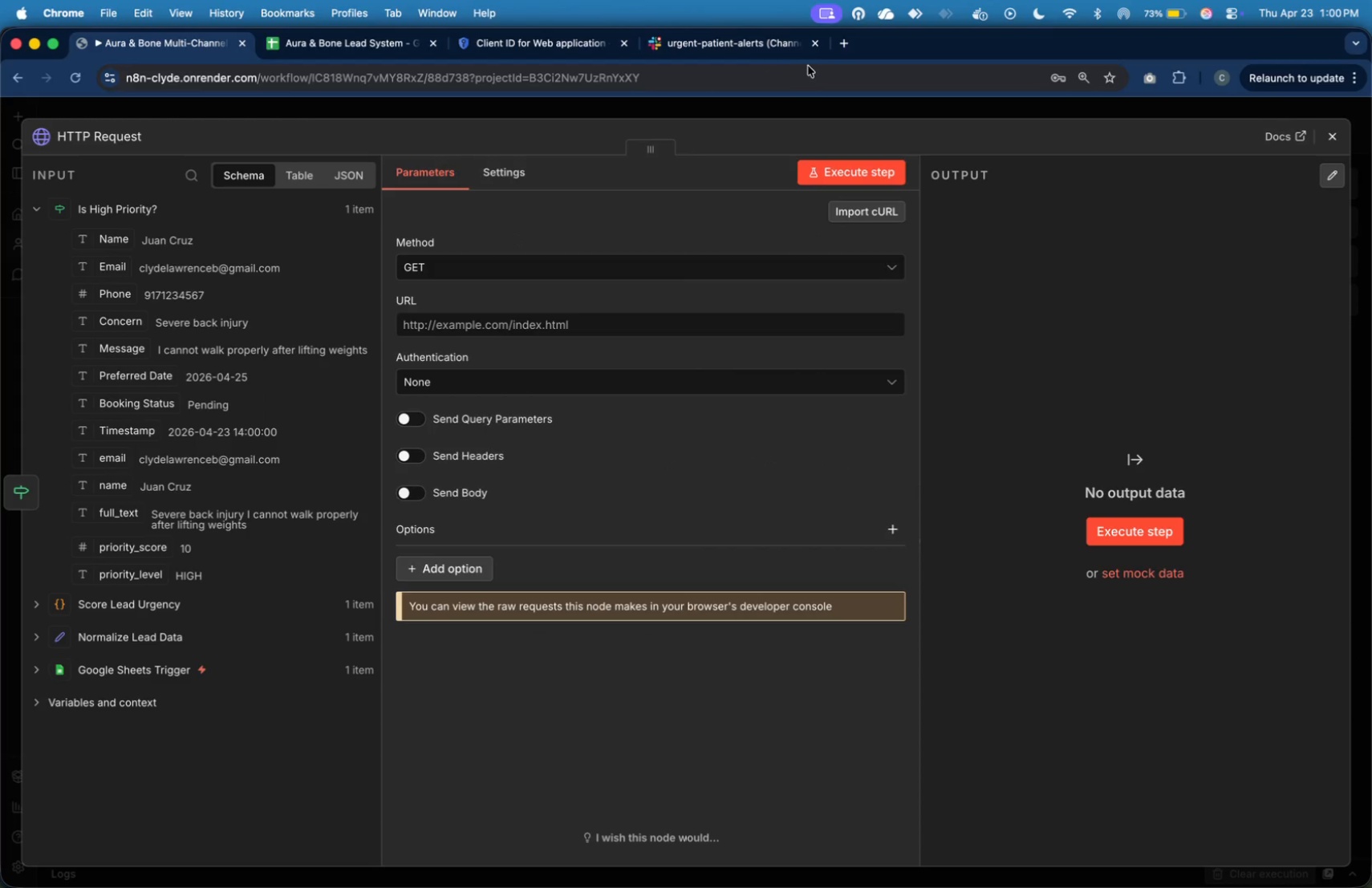 
left_click([847, 39])
 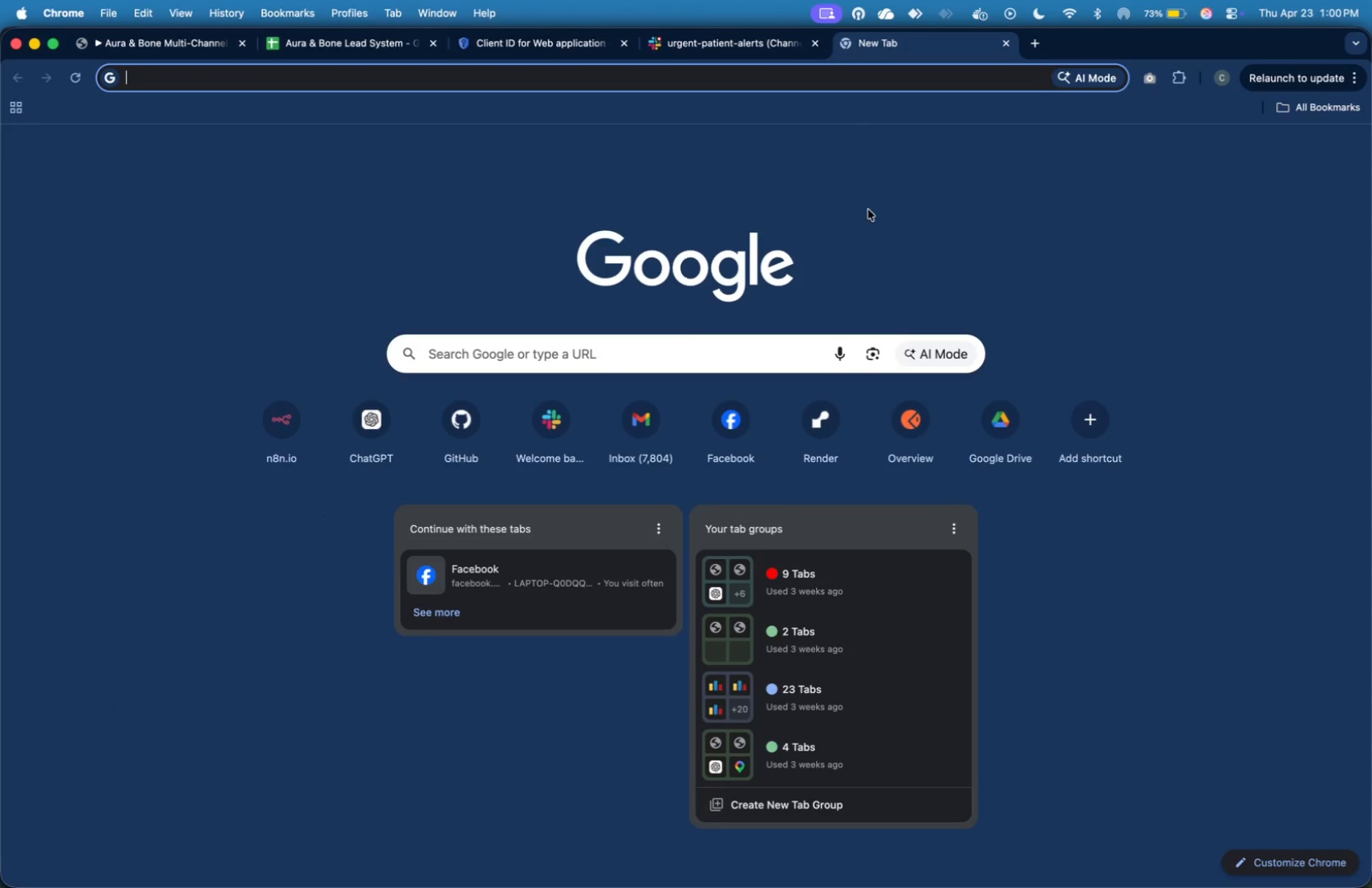 
type(slack.com/a[[ss)
key(Backspace)
key(Backspace)
key(Backspace)
key(Backspace)
type(pps)
 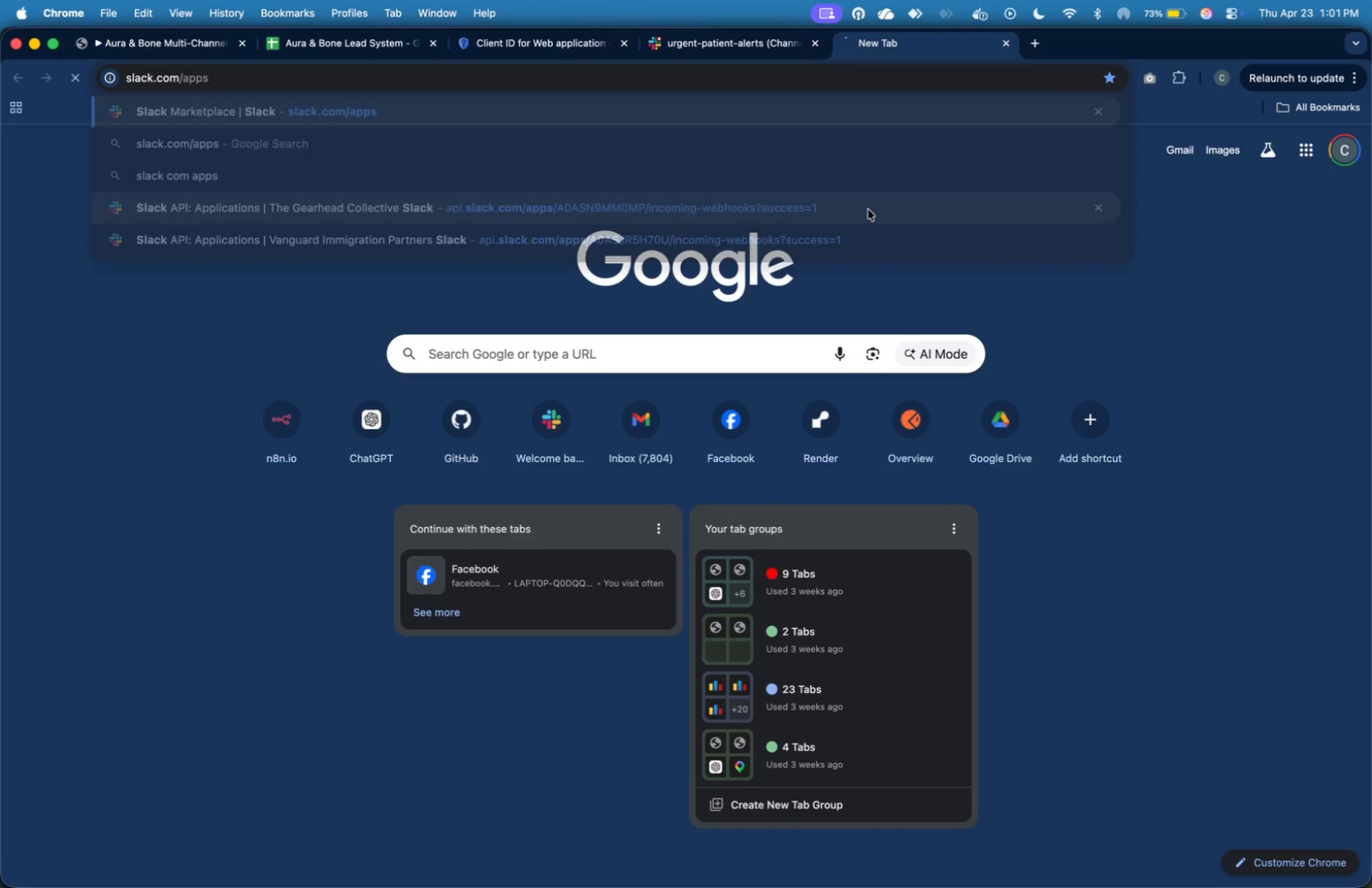 
key(Enter)
 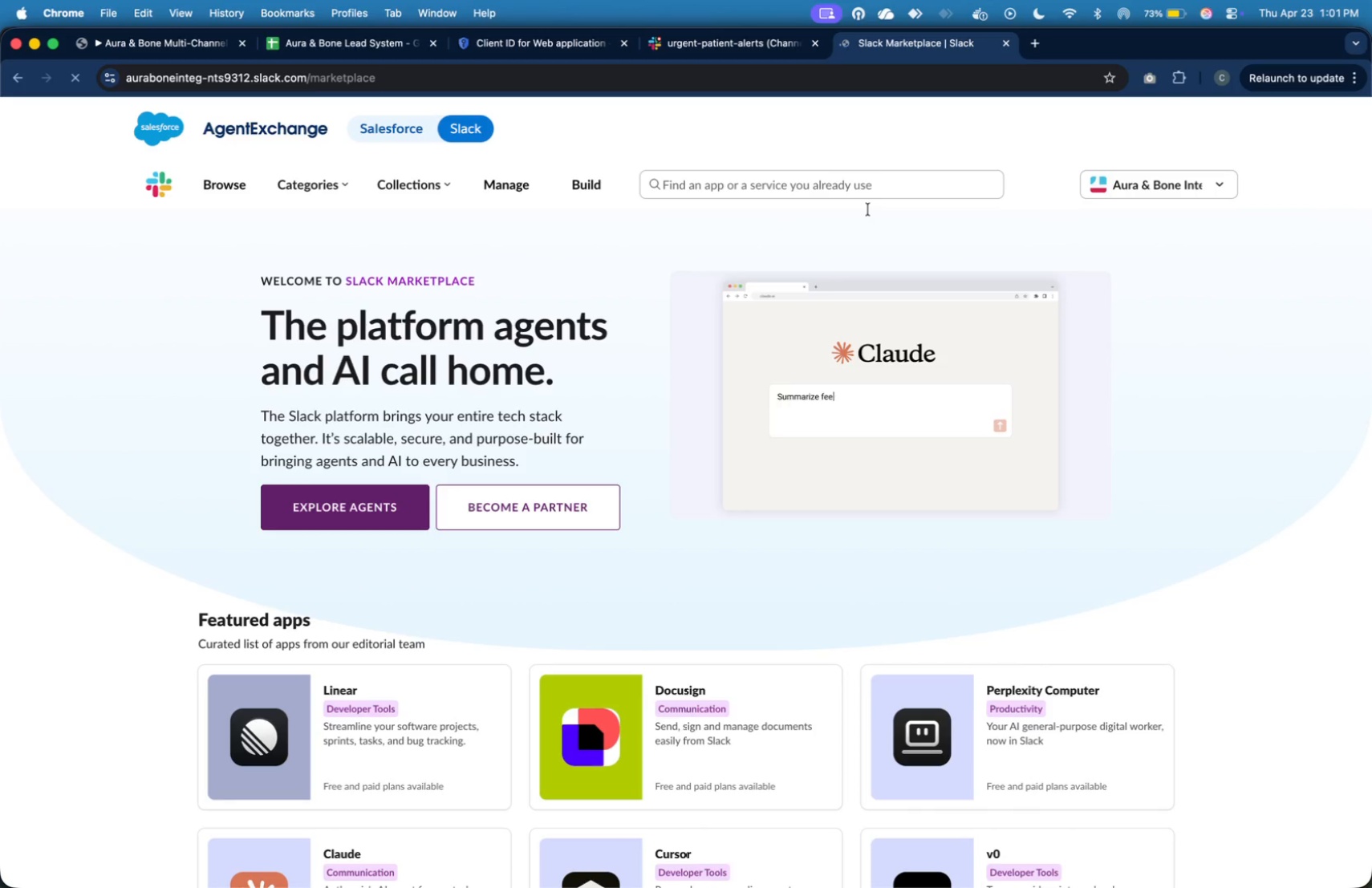 
wait(8.81)
 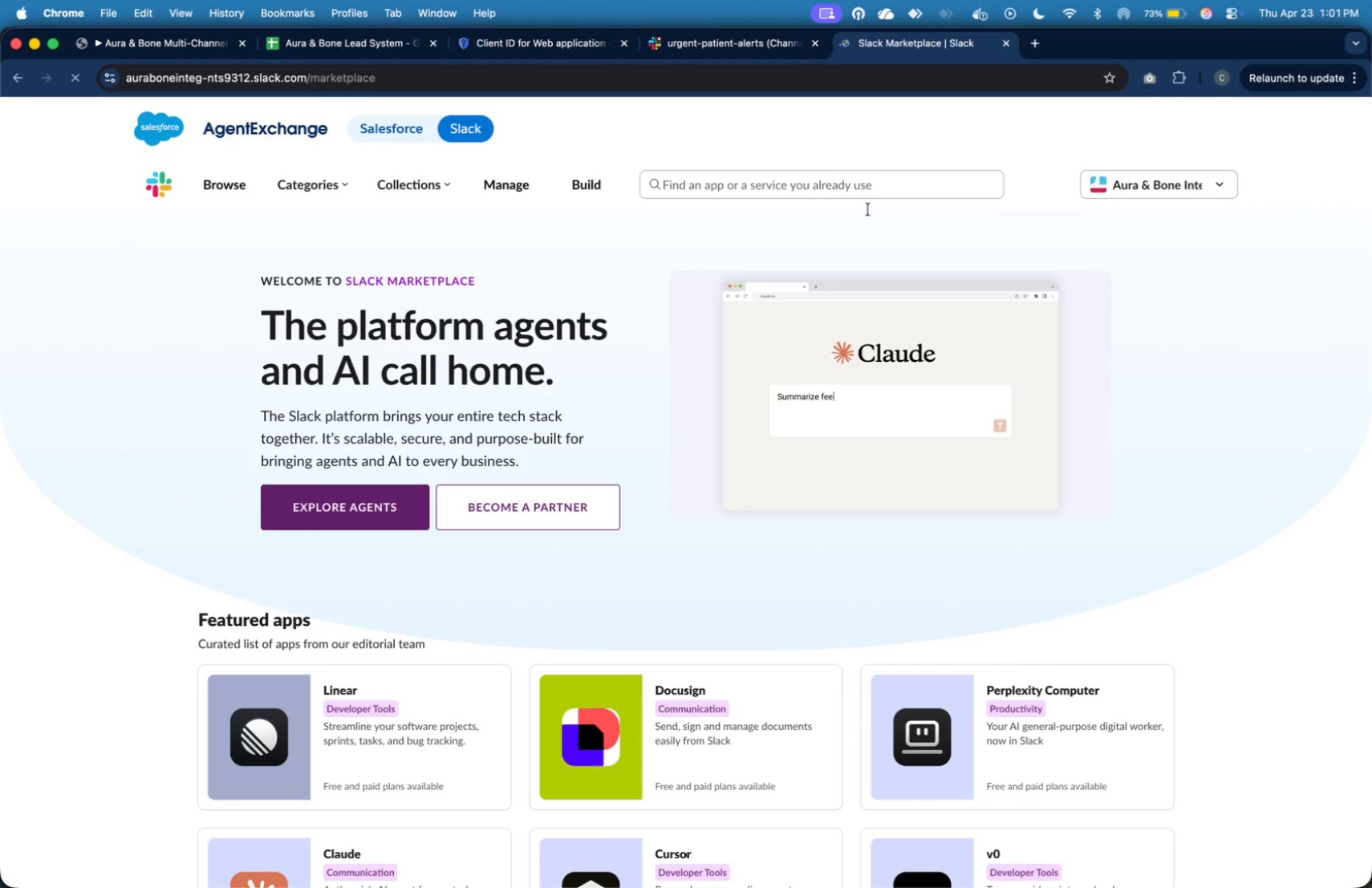 
left_click([589, 188])
 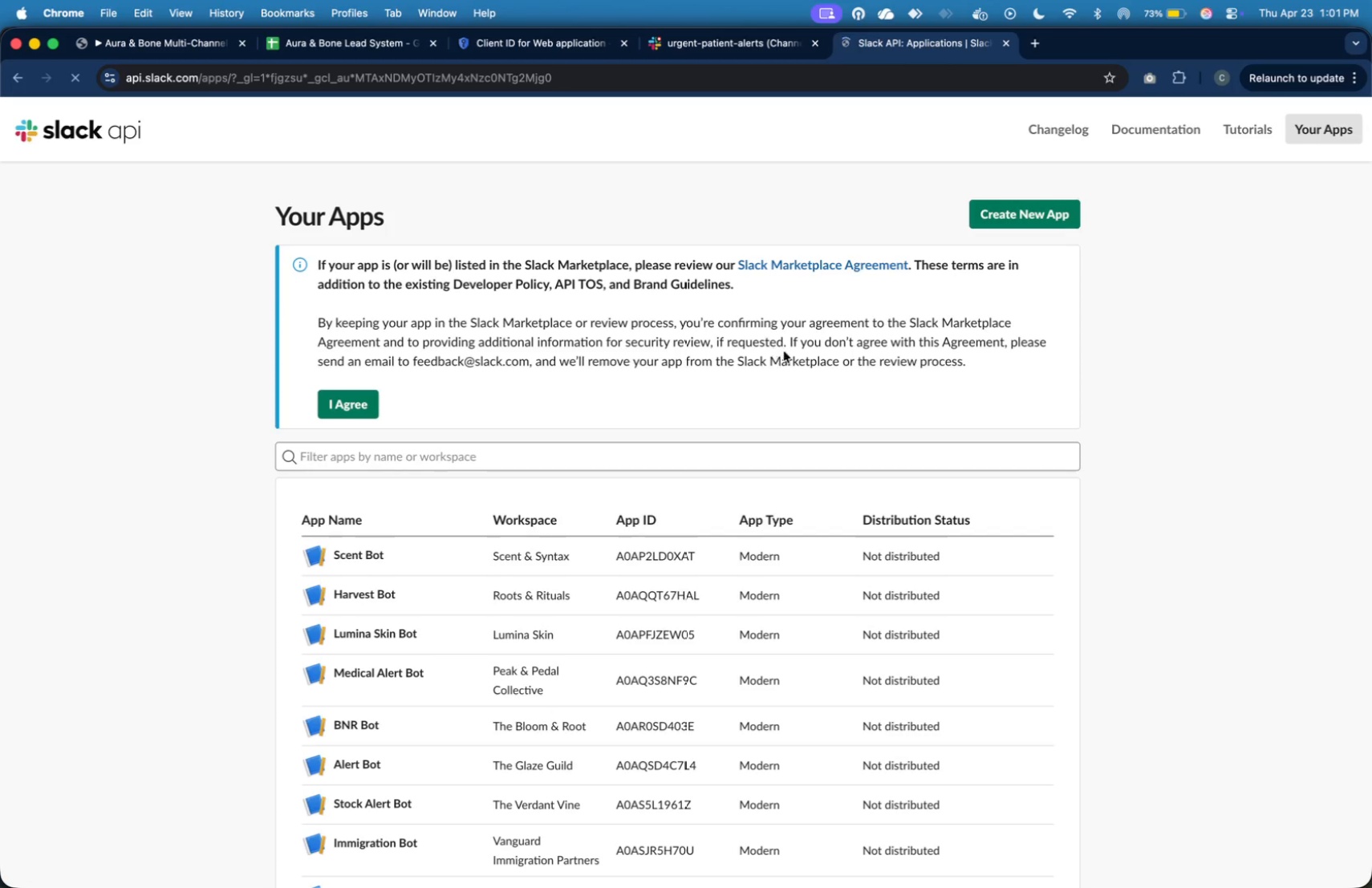 
wait(5.81)
 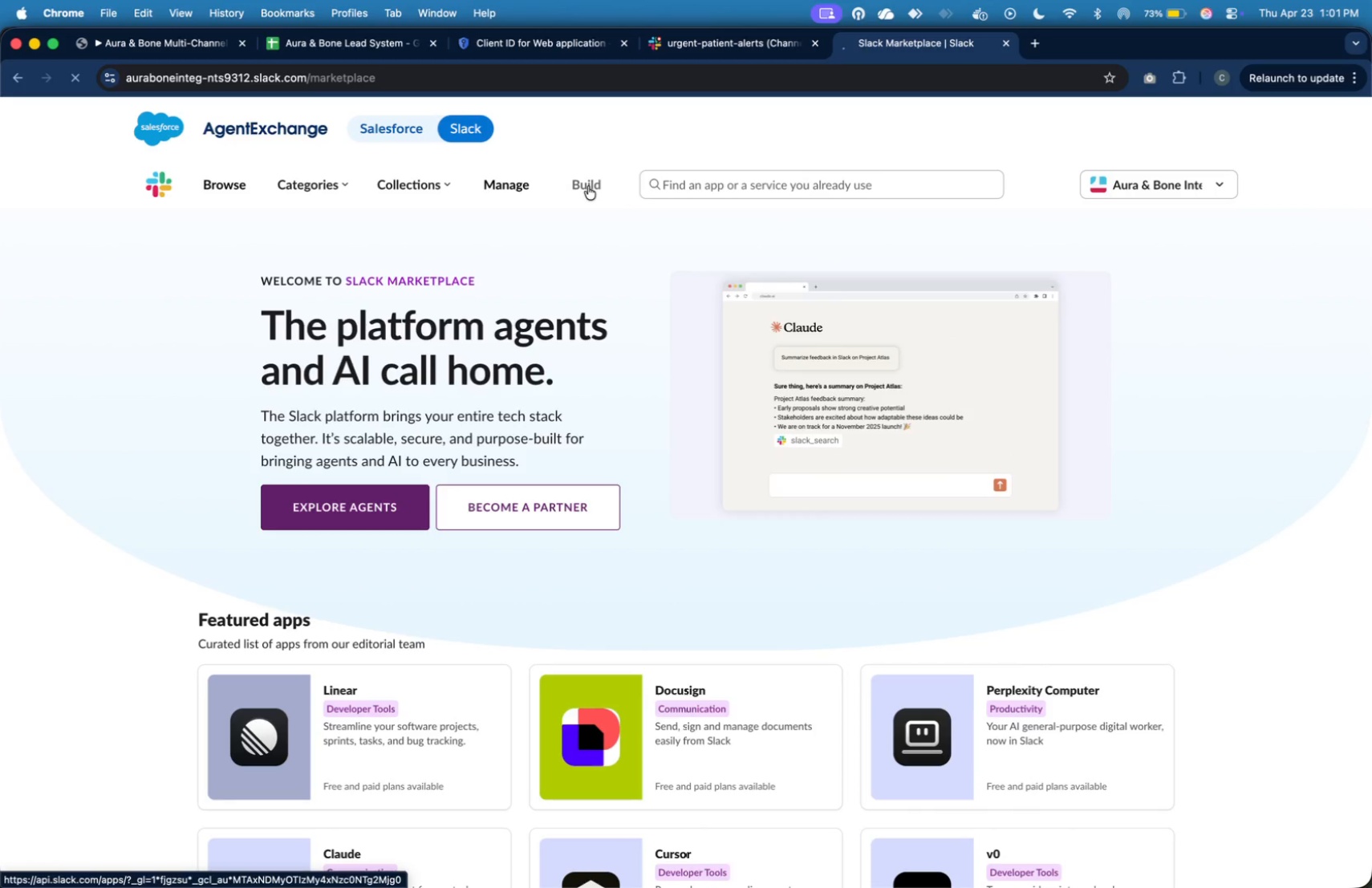 
left_click([1006, 215])
 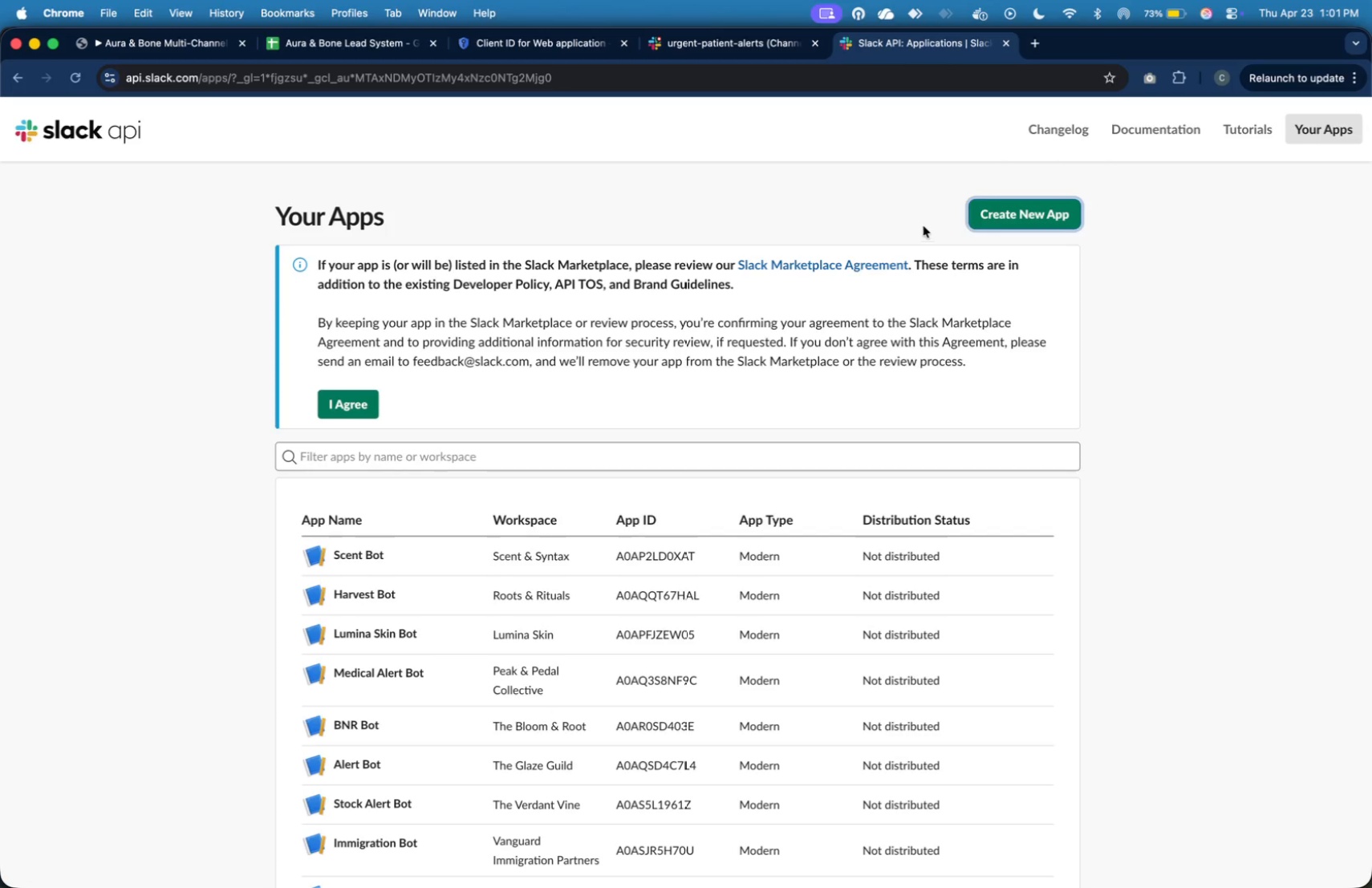 
left_click([1007, 213])
 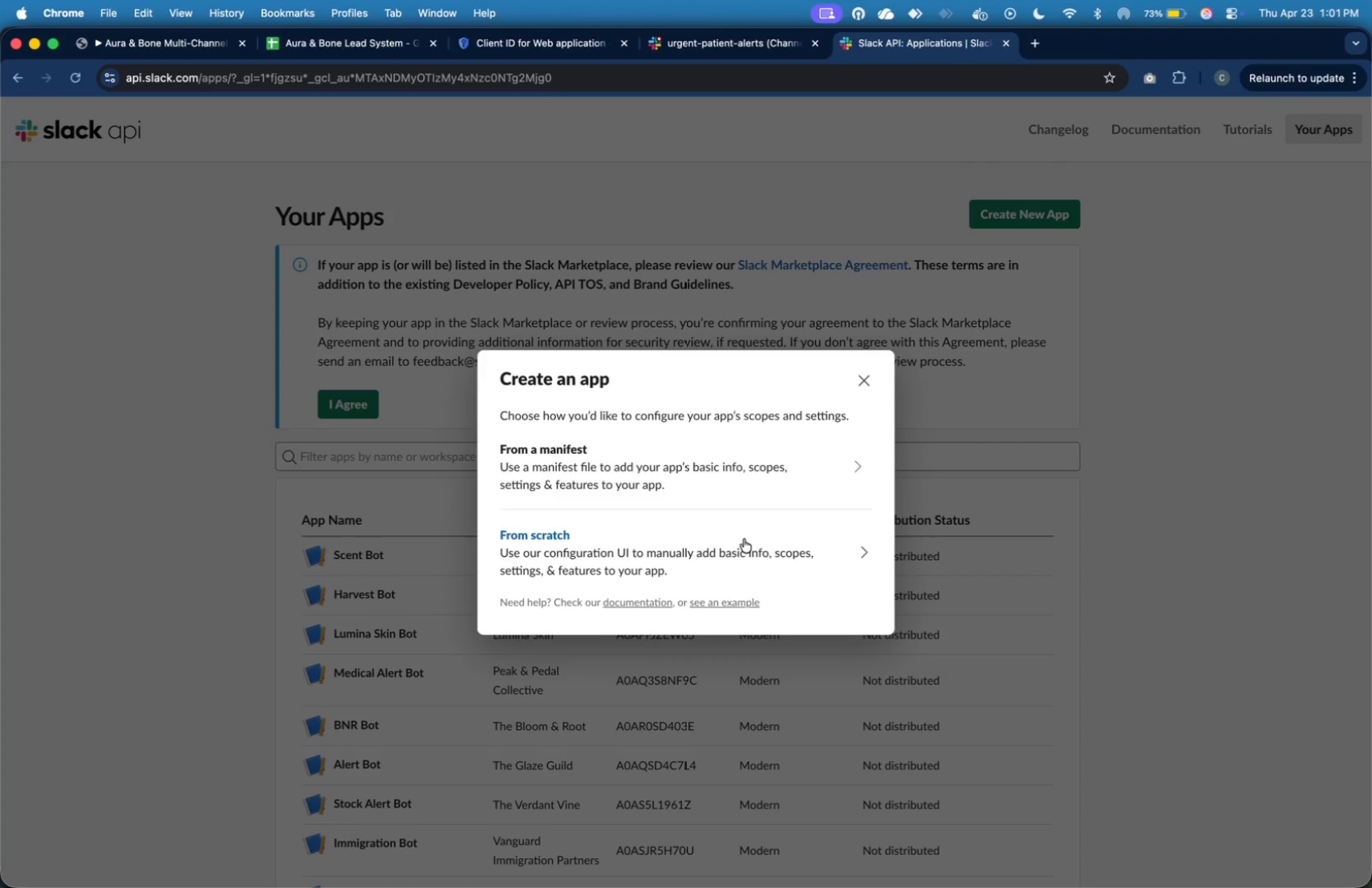 
left_click([744, 539])
 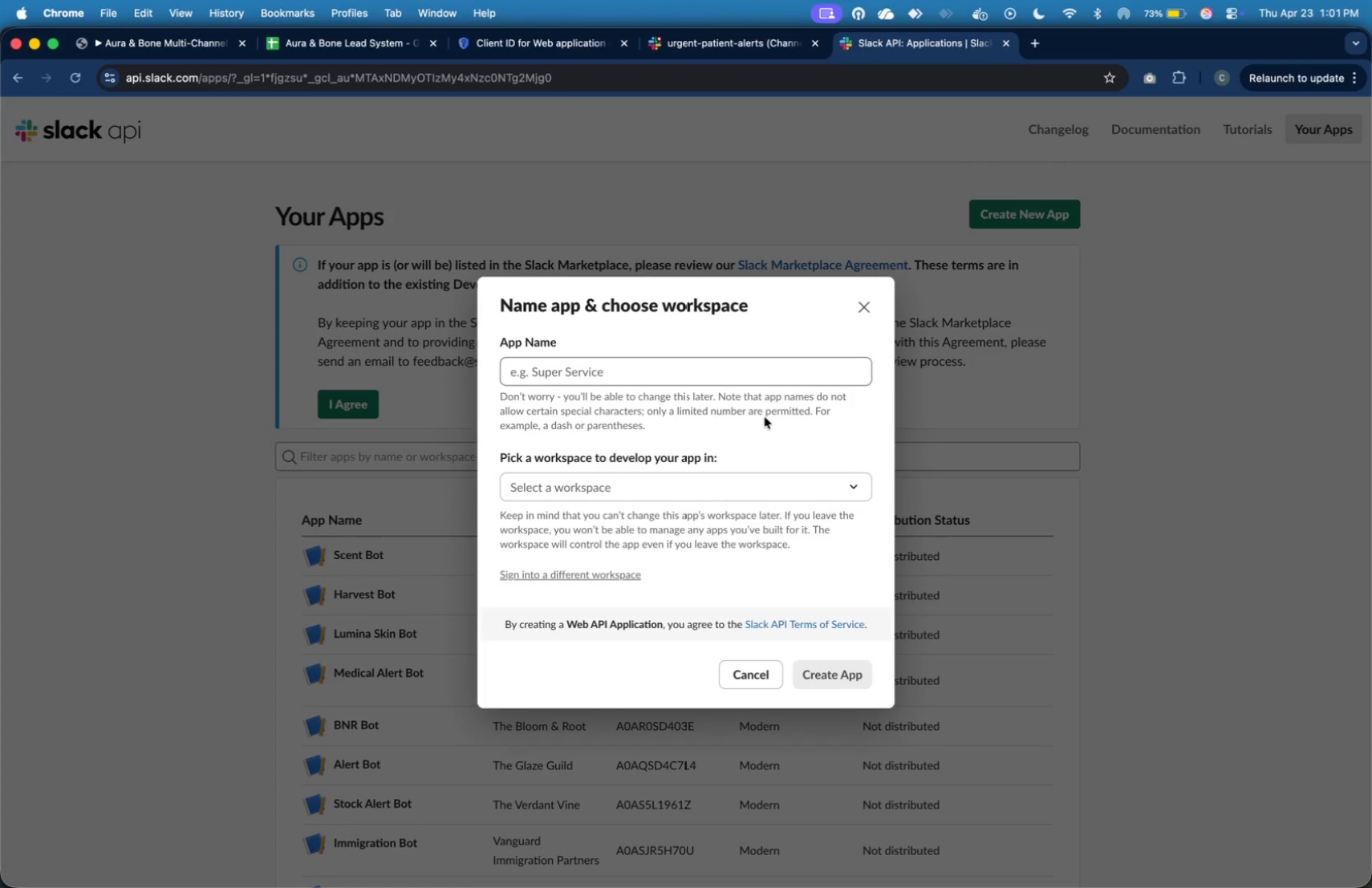 
key(Meta+Tab)
 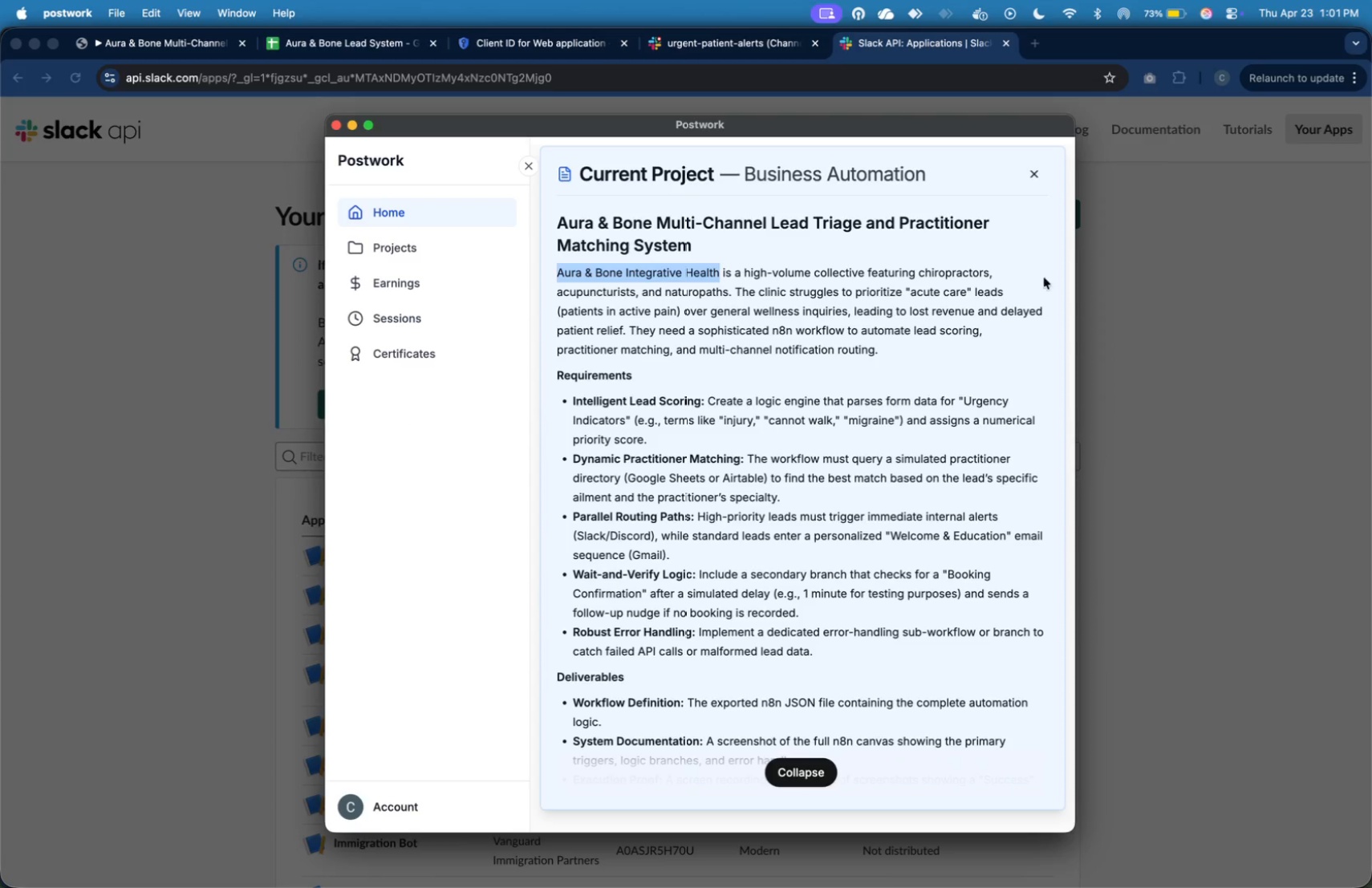 
left_click([749, 379])
 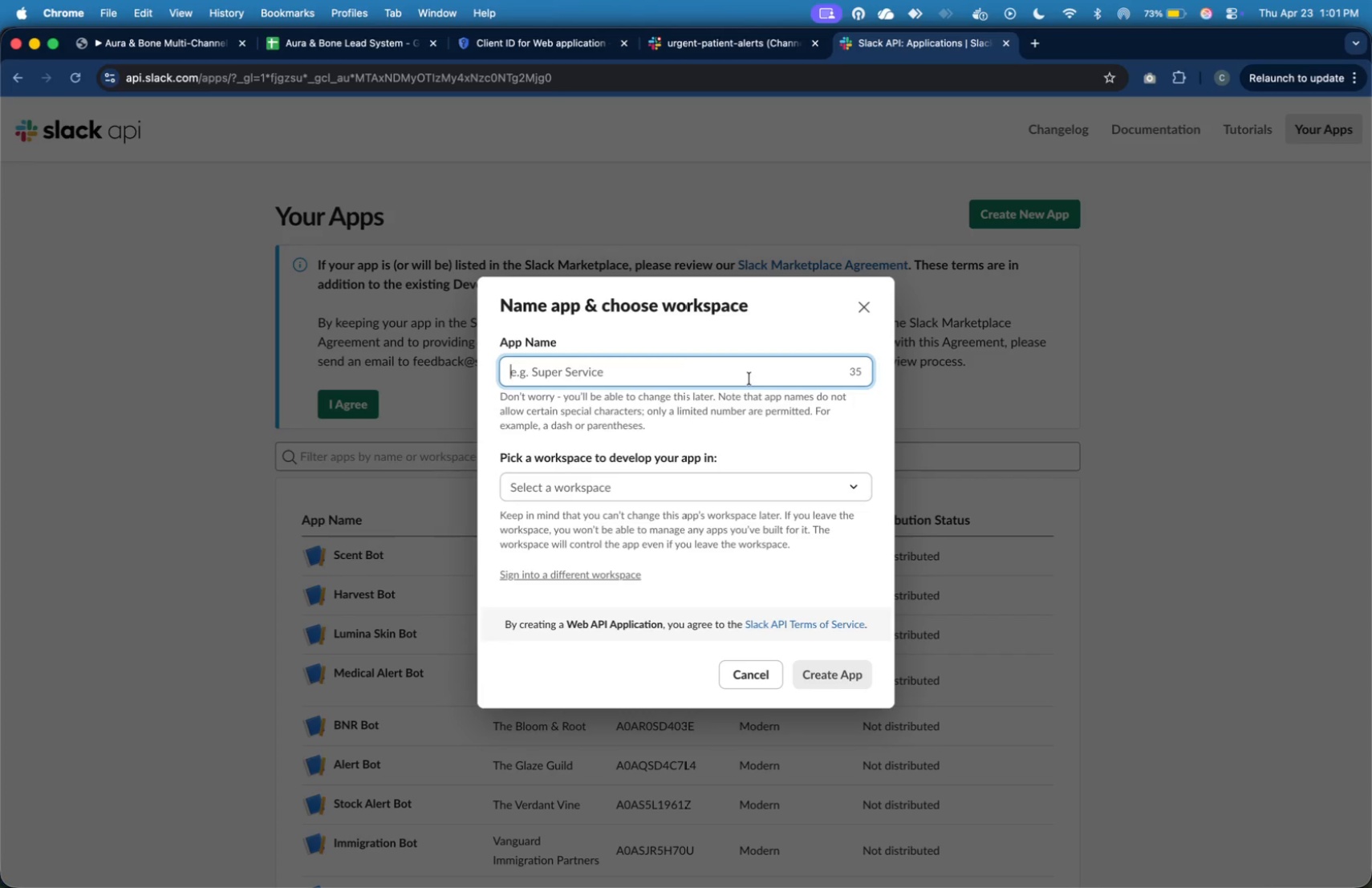 
type(Aura Bot)
 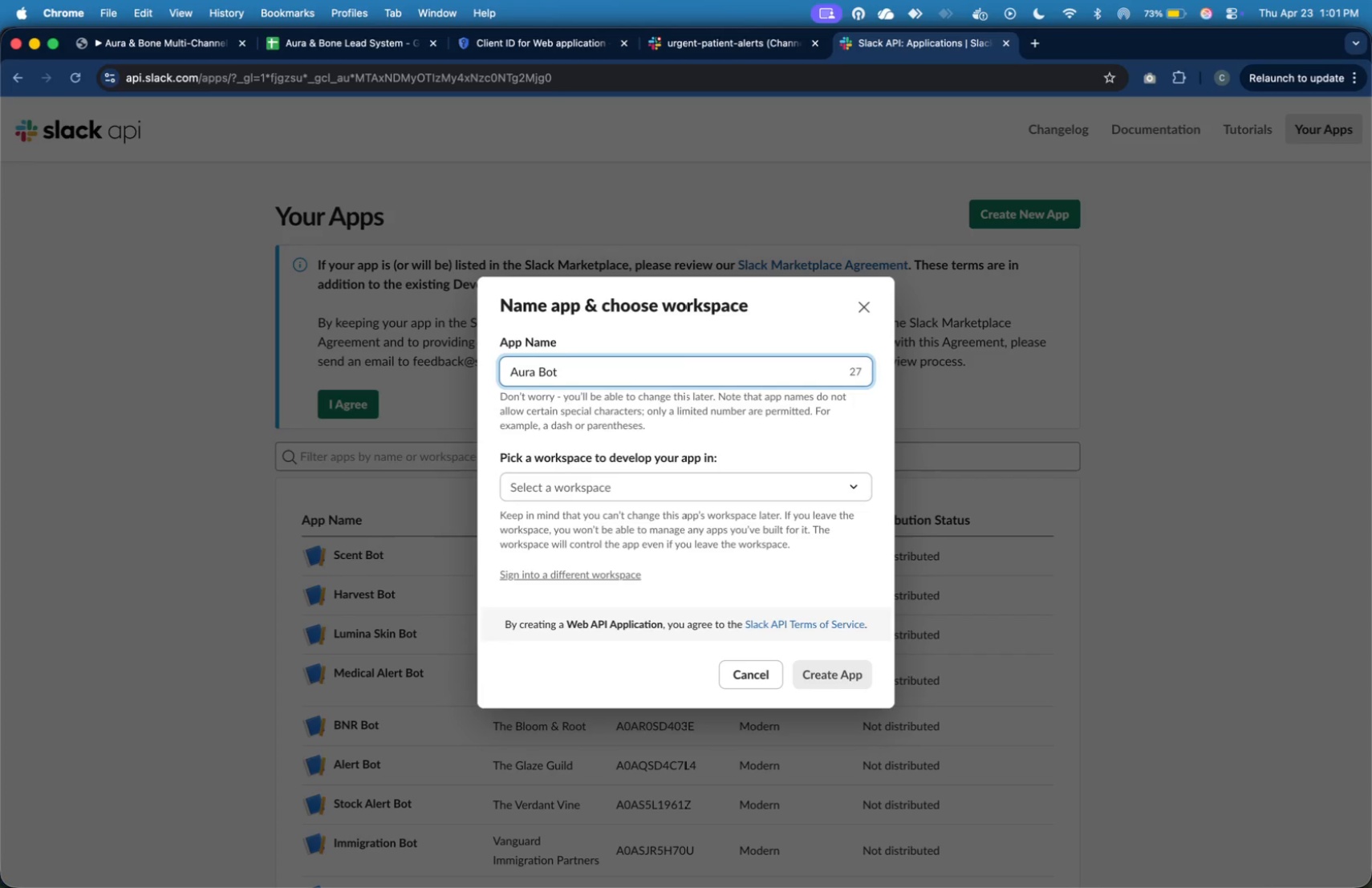 
left_click([790, 485])
 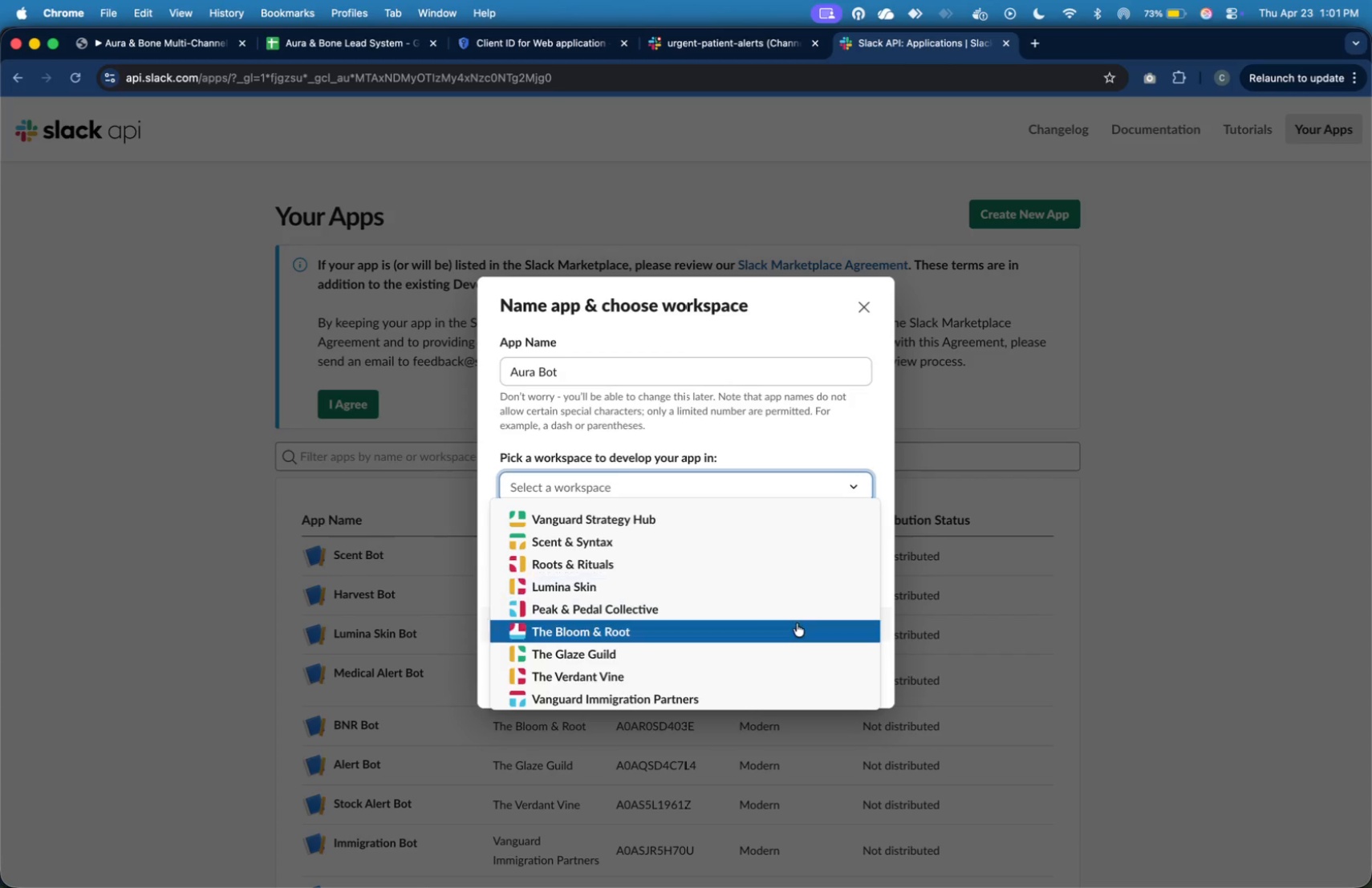 
scroll: coordinate [800, 625], scroll_direction: down, amount: 16.0
 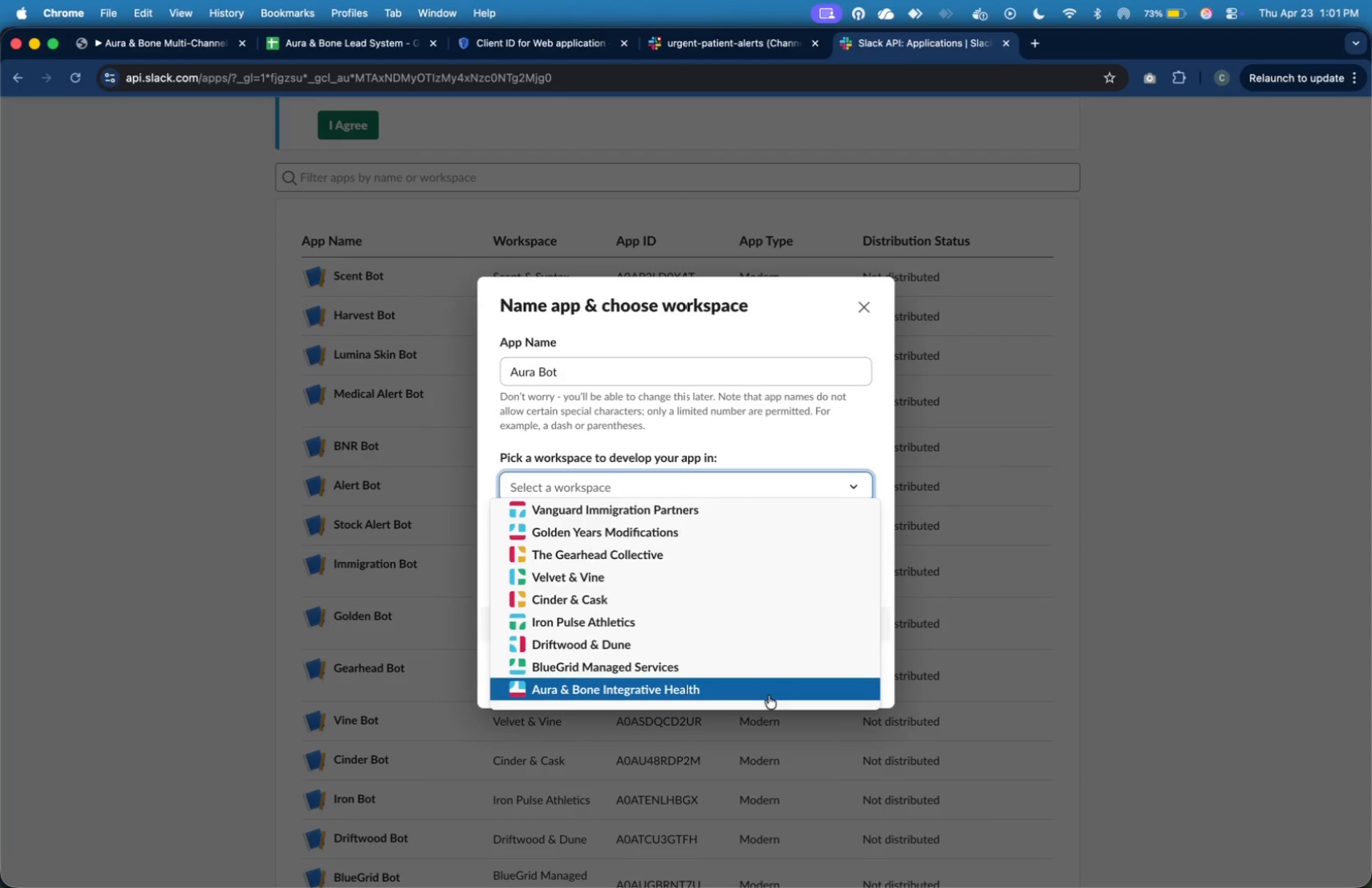 
left_click([769, 695])
 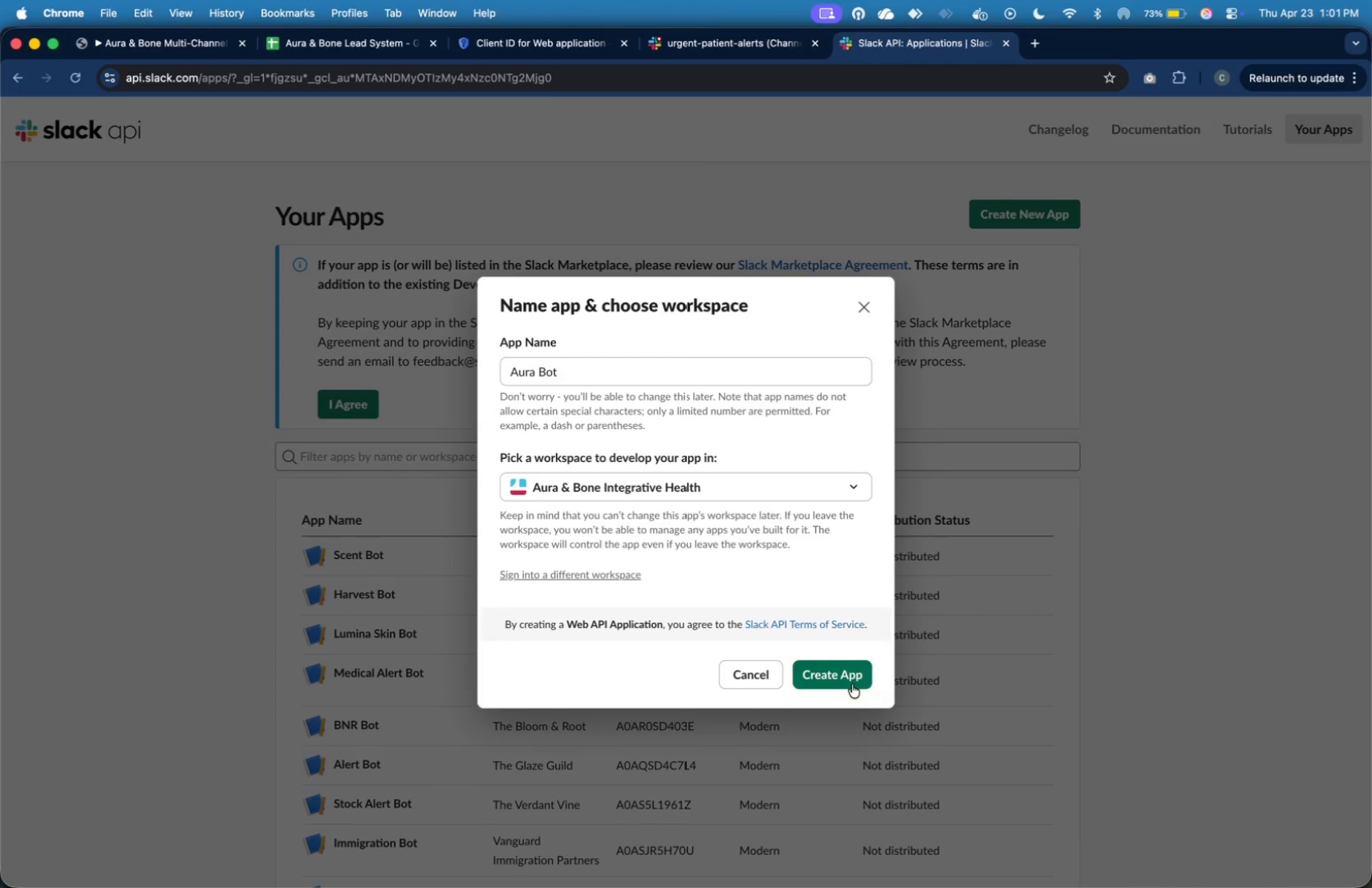 
left_click([854, 679])
 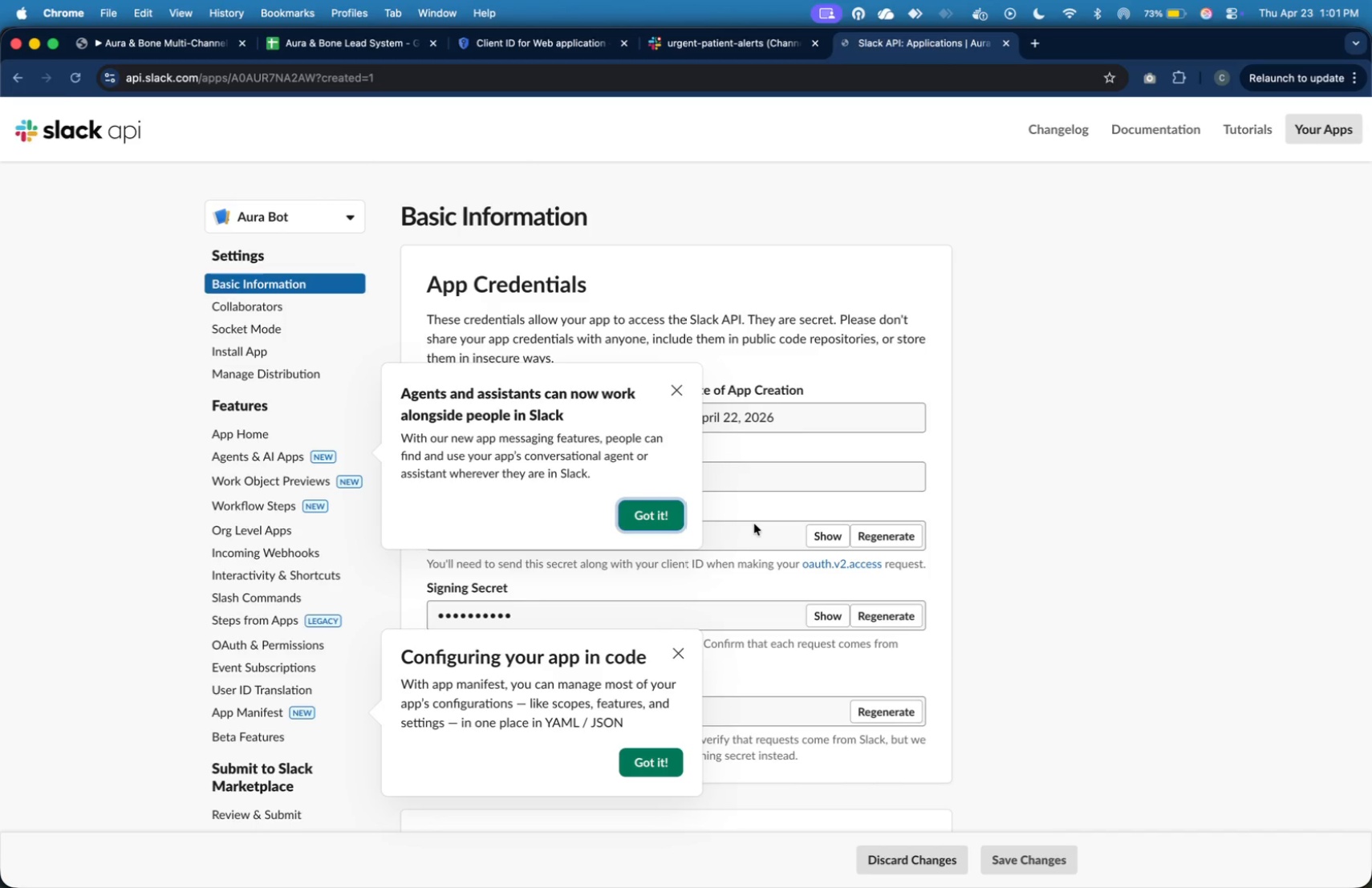 
wait(6.04)
 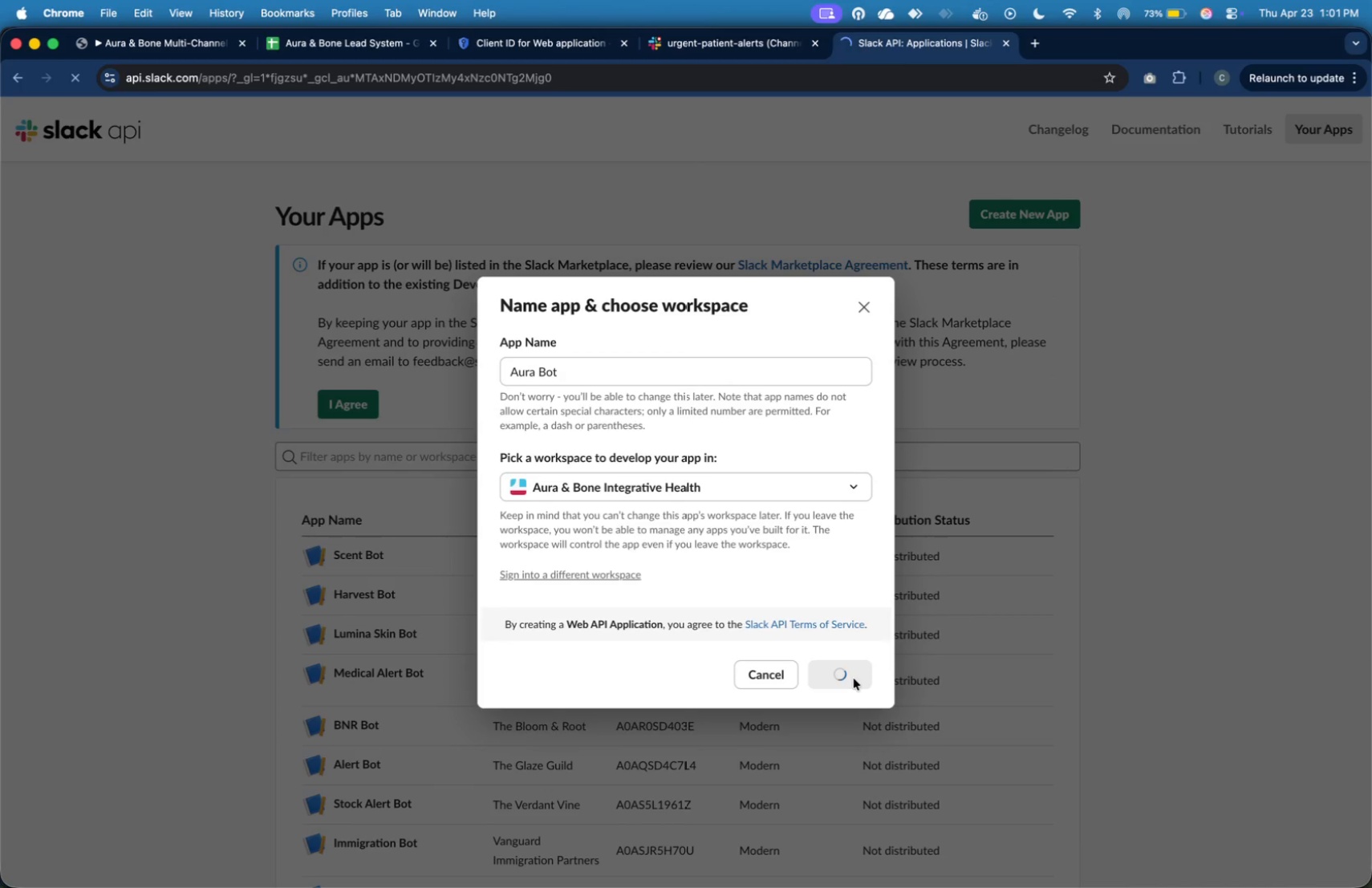 
left_click([679, 387])
 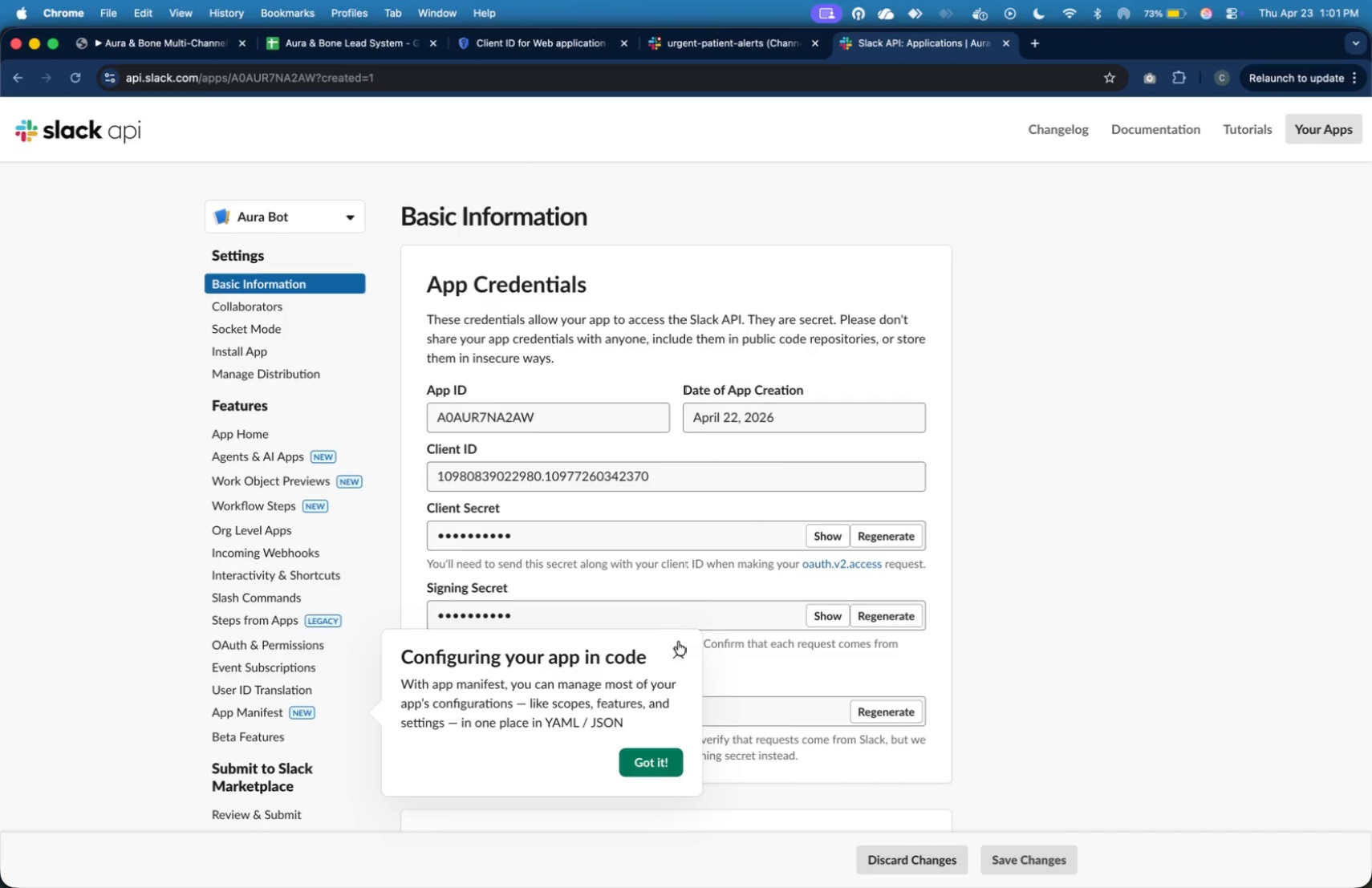 
left_click([677, 643])
 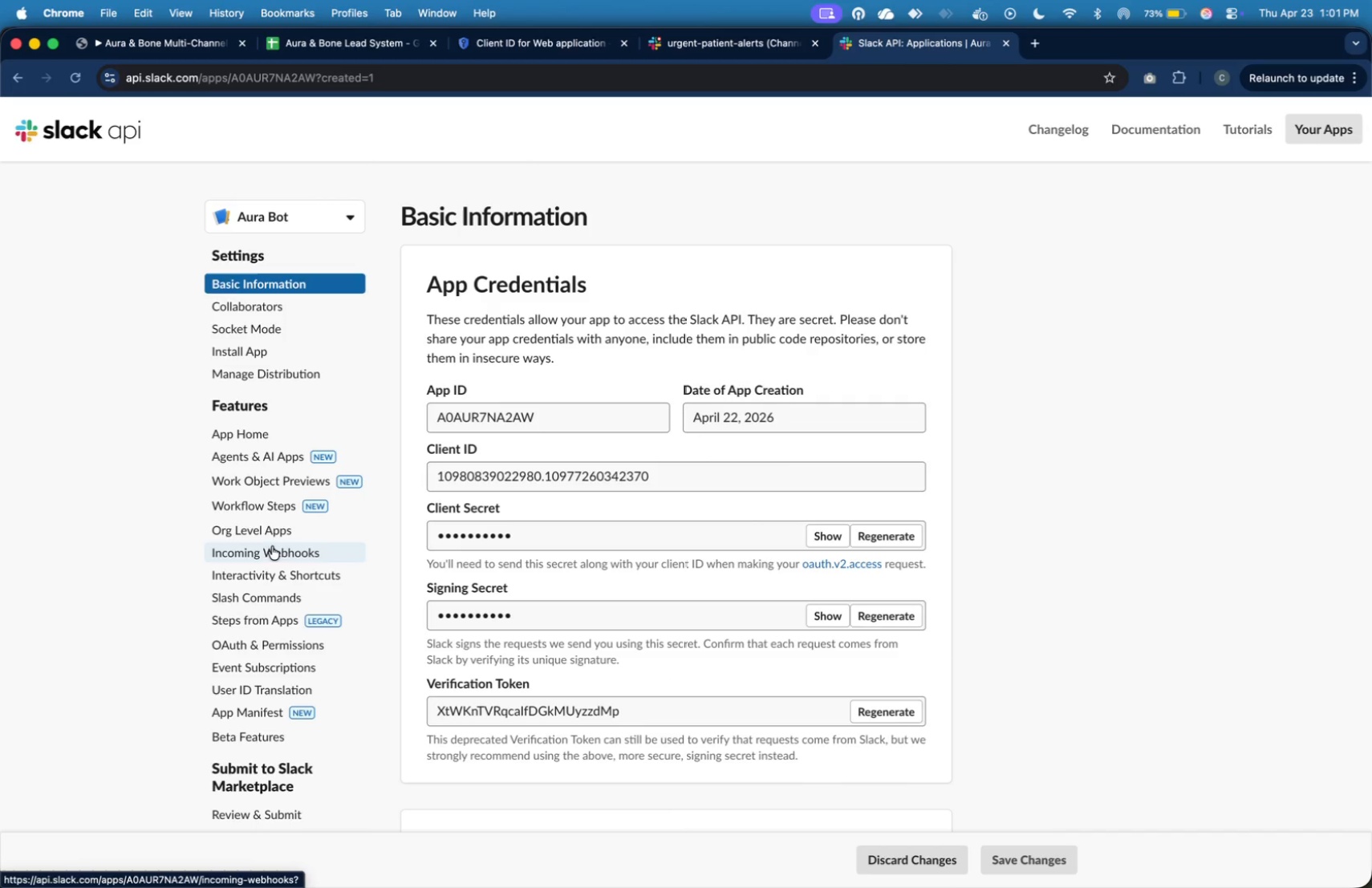 
left_click([274, 549])
 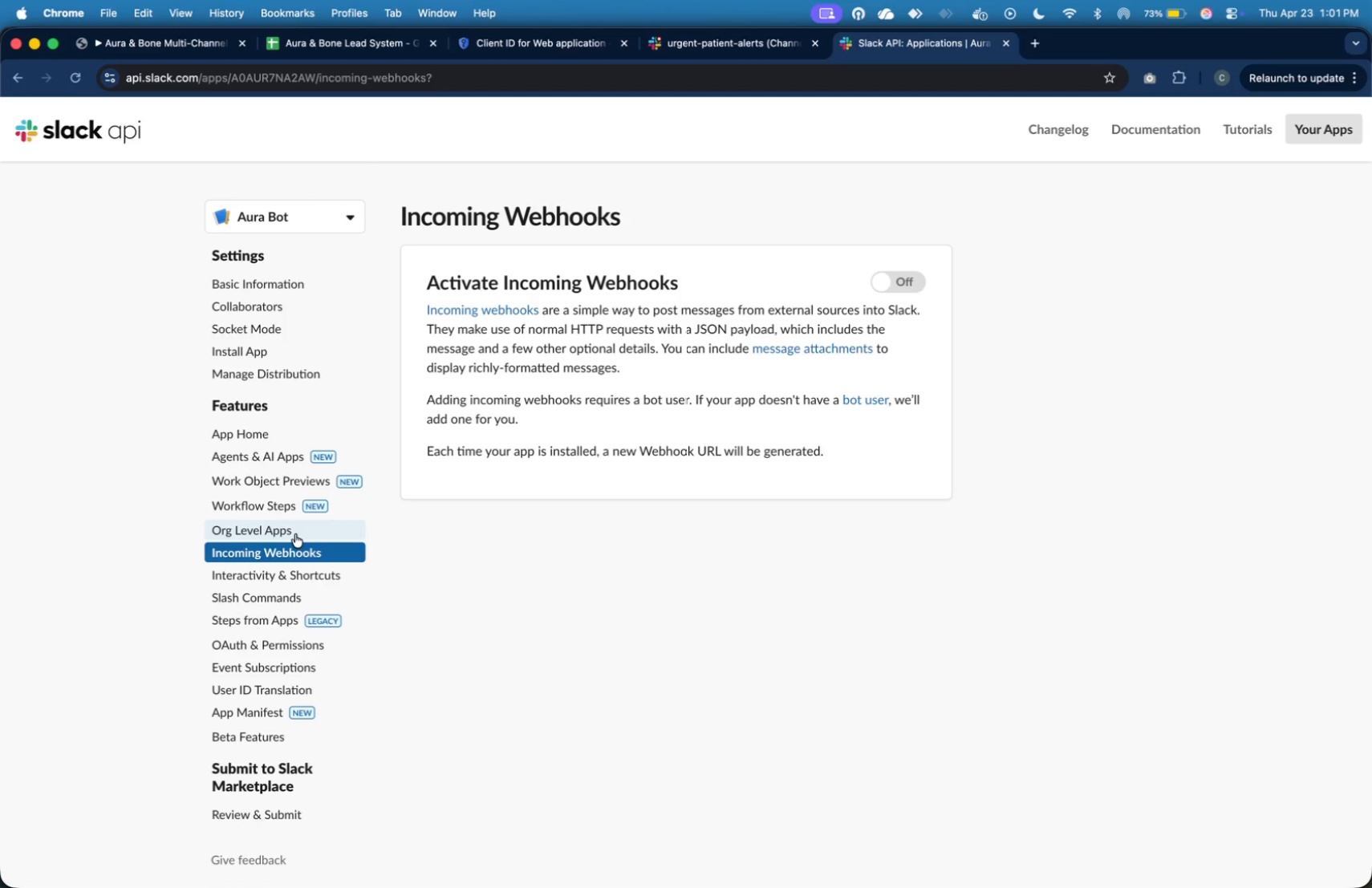 
wait(12.4)
 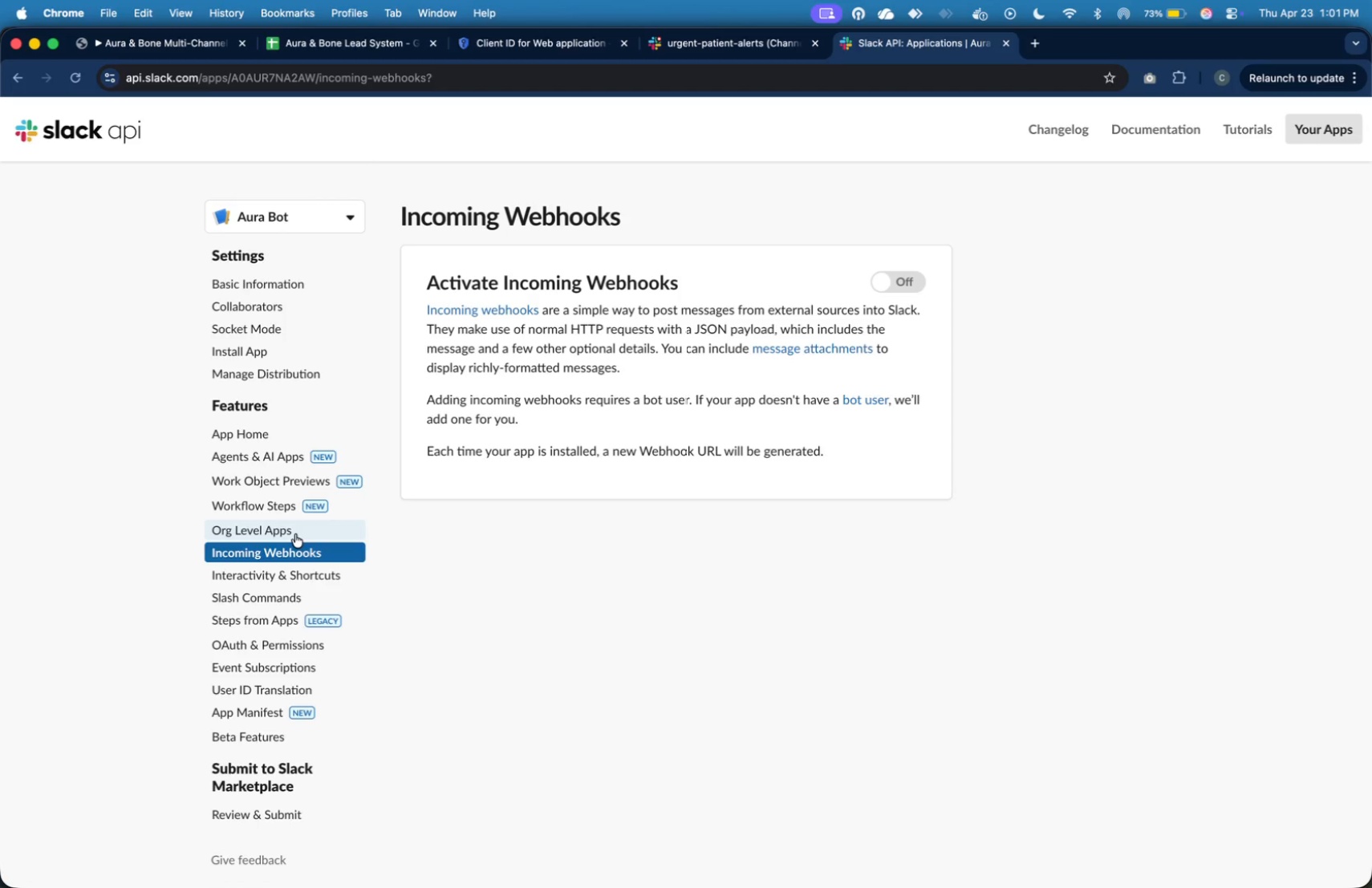 
left_click([903, 290])
 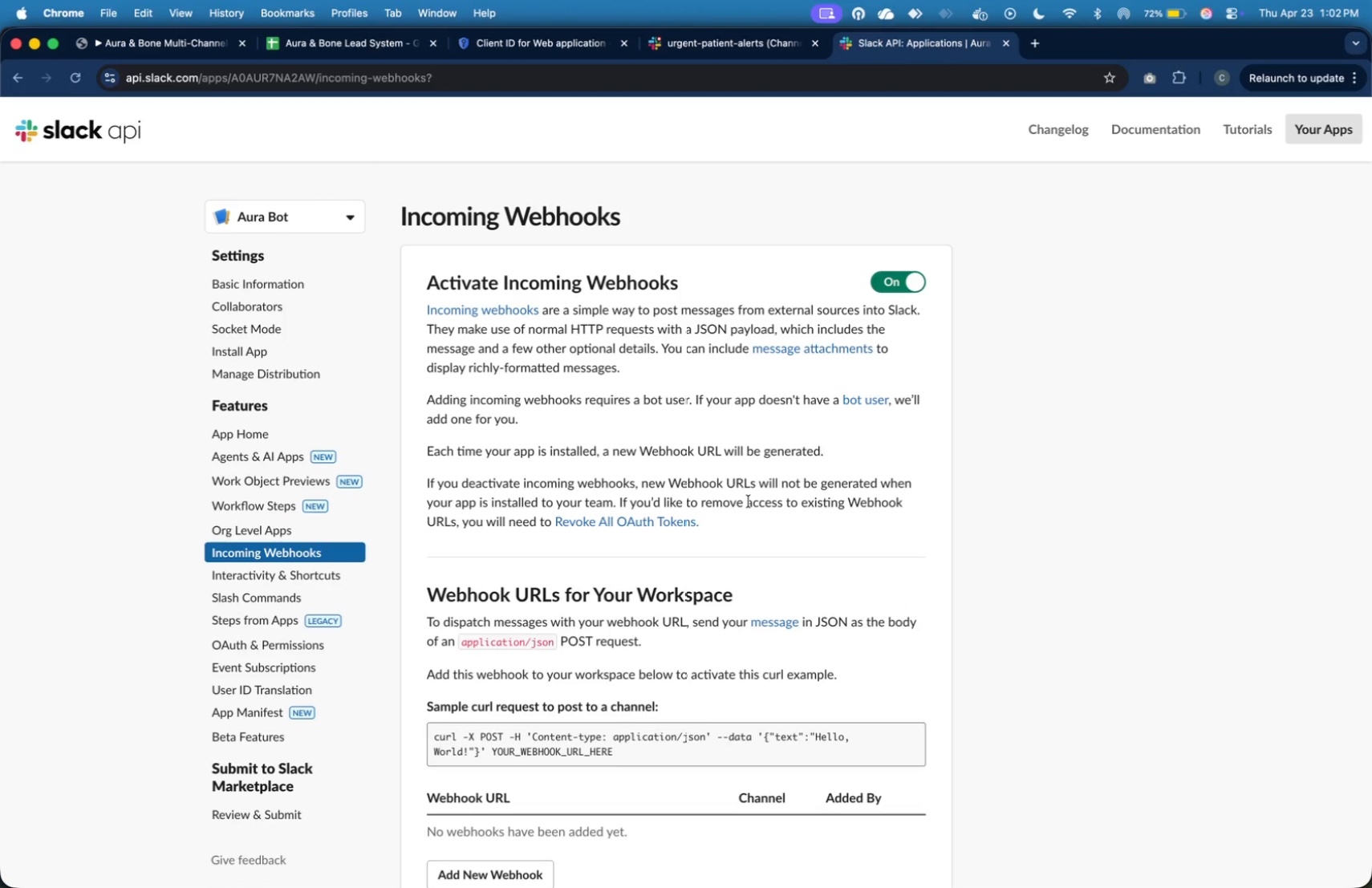 
scroll: coordinate [749, 501], scroll_direction: down, amount: 12.0
 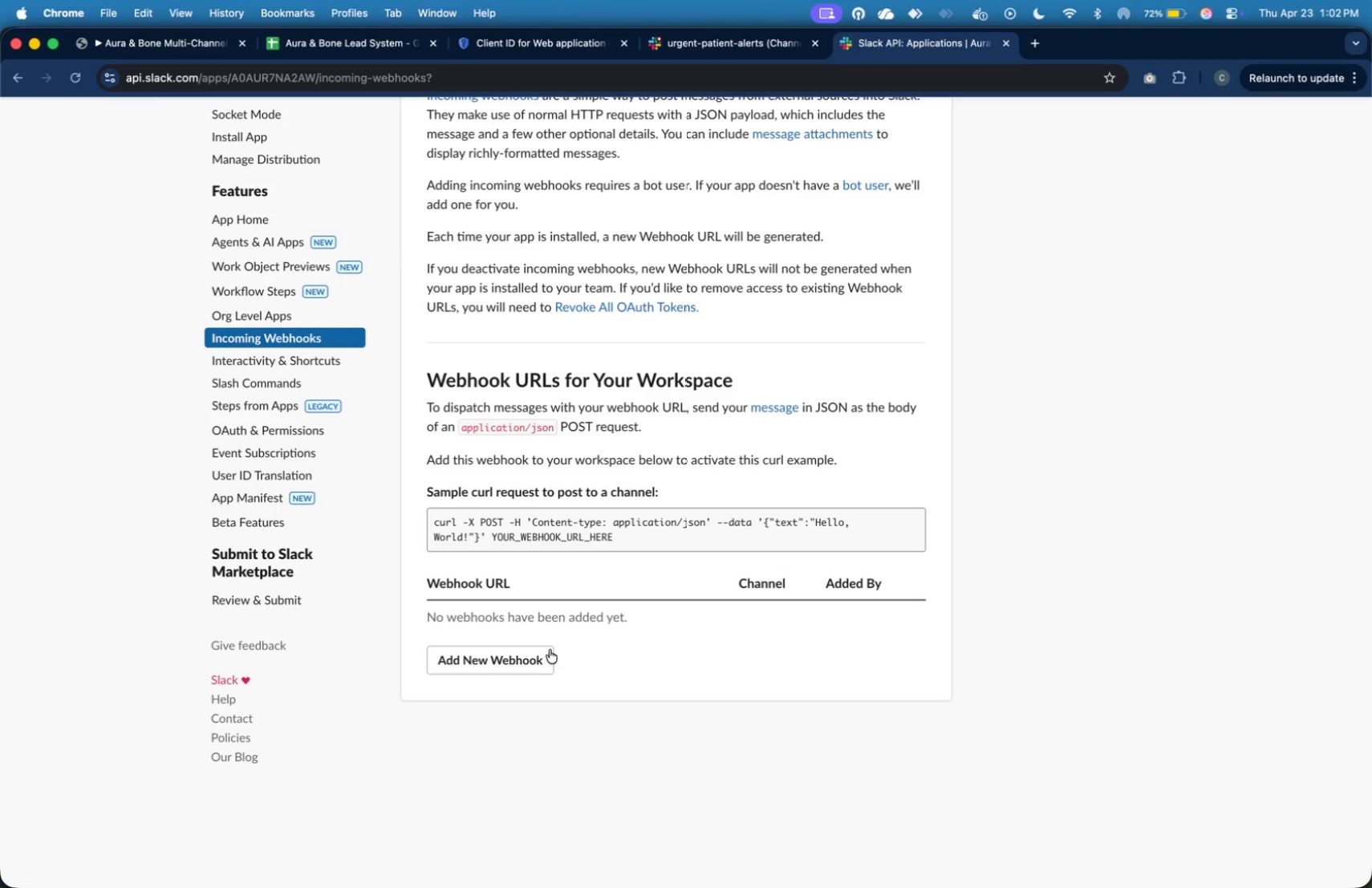 
left_click([539, 656])
 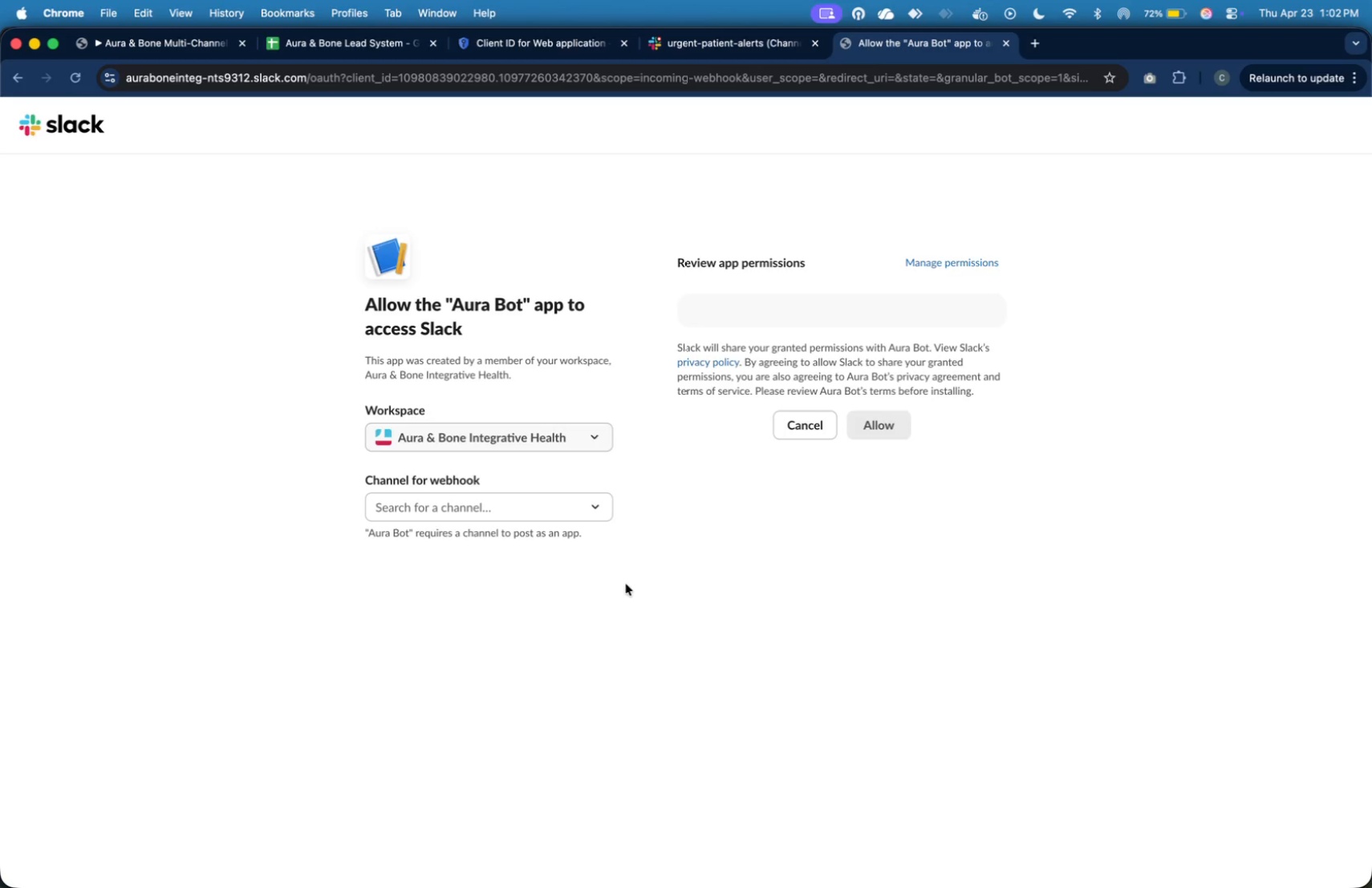 
left_click([597, 517])
 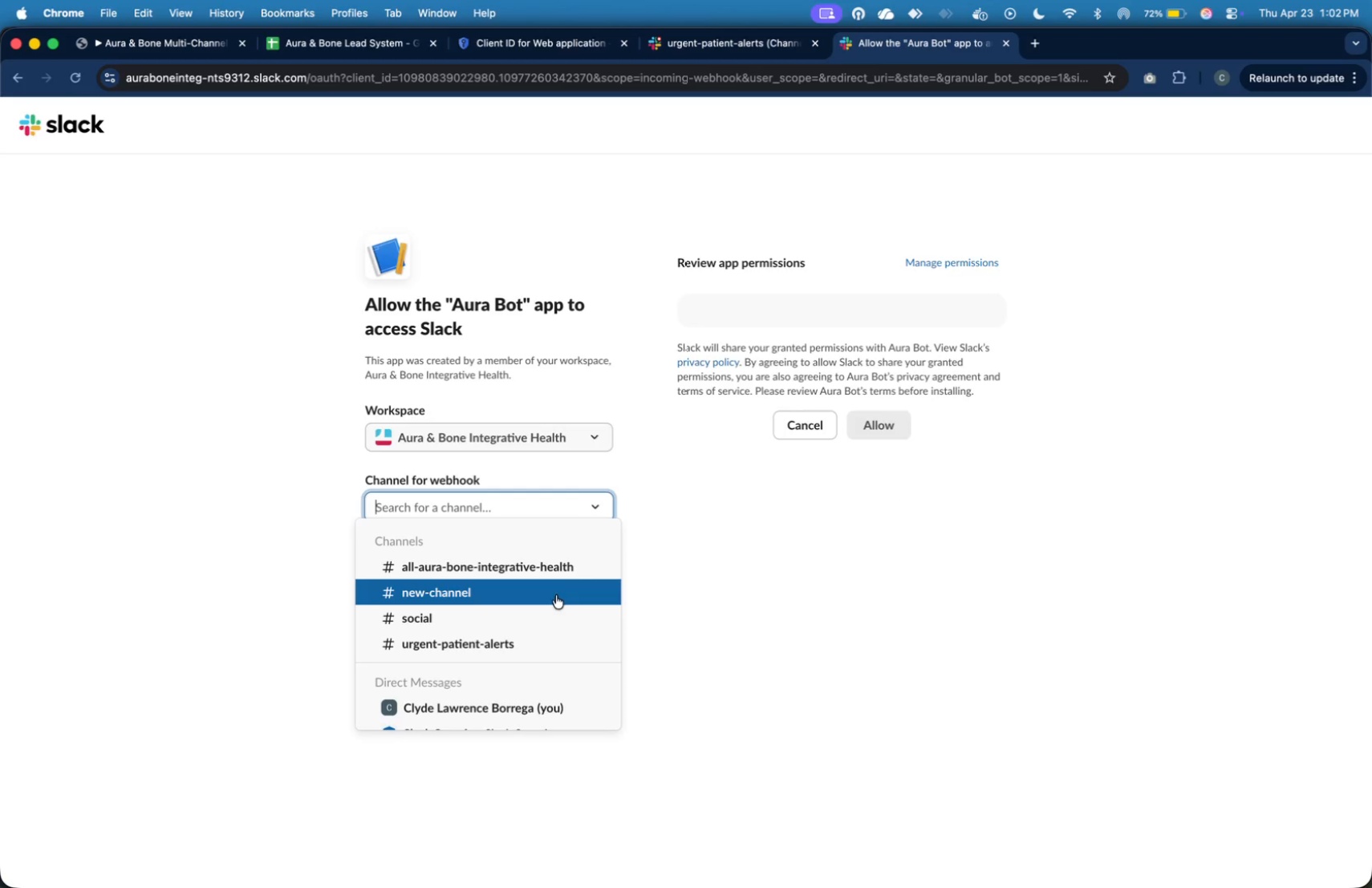 
left_click([562, 635])
 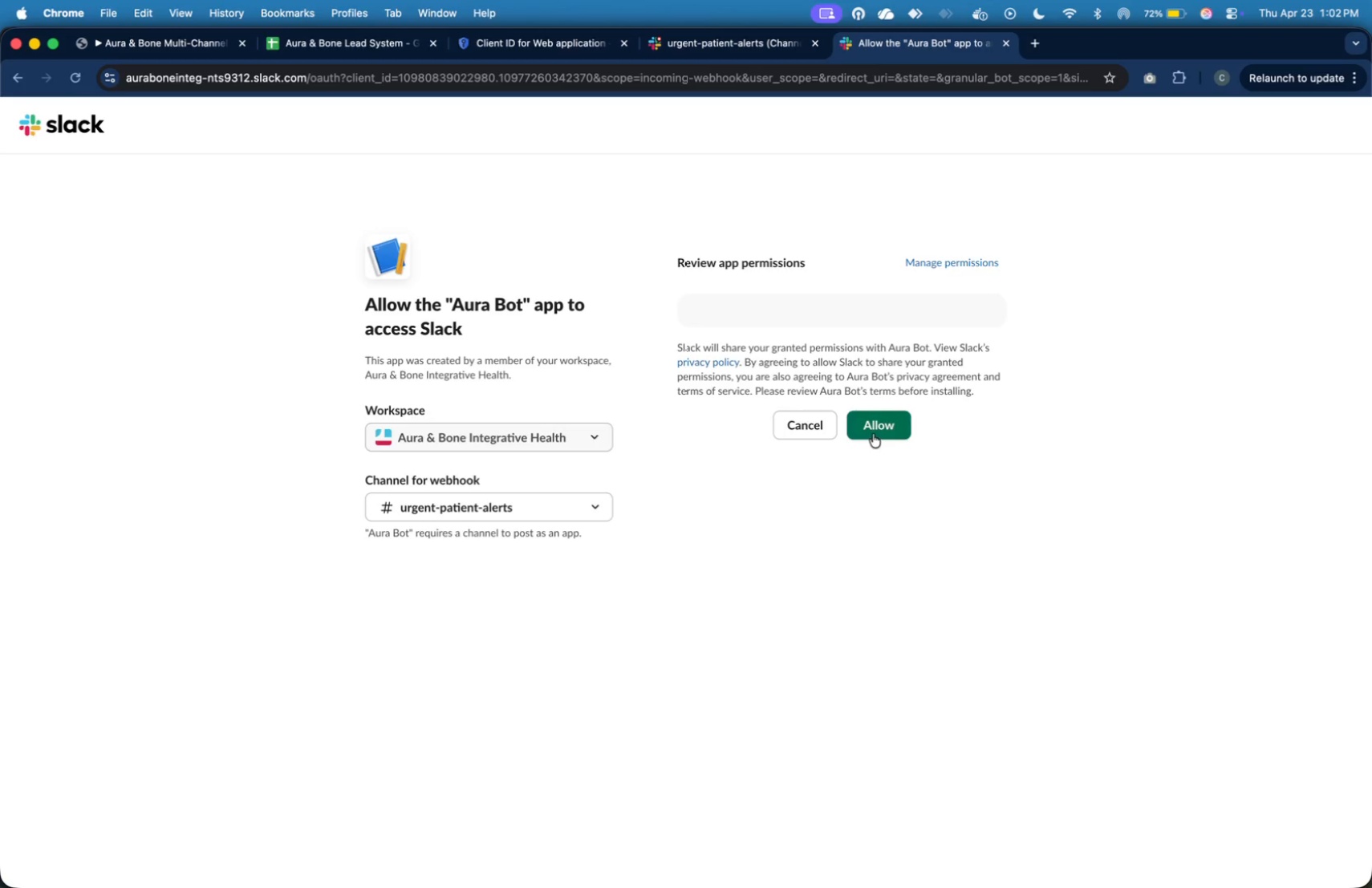 
left_click([874, 433])
 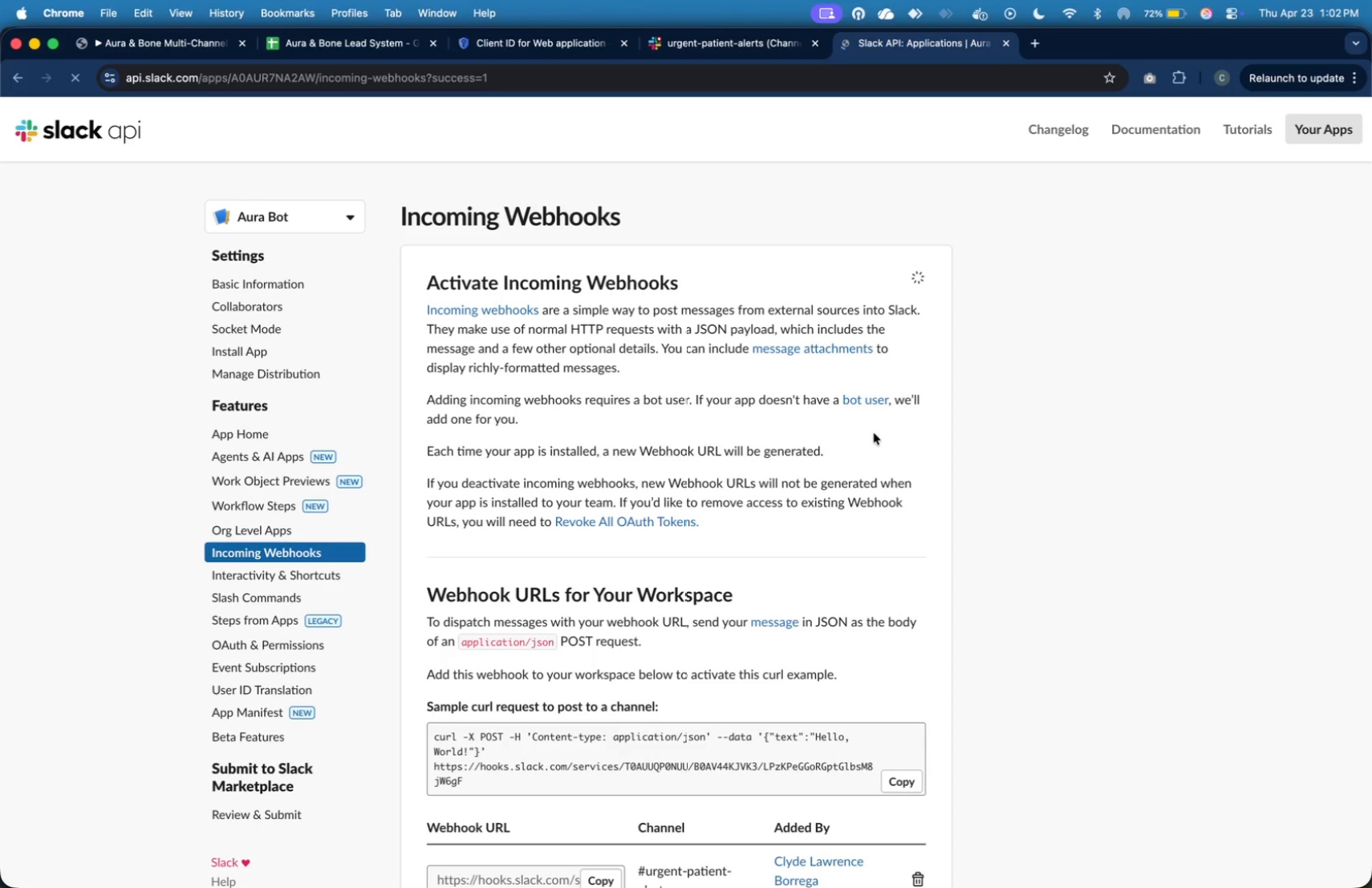 
wait(5.08)
 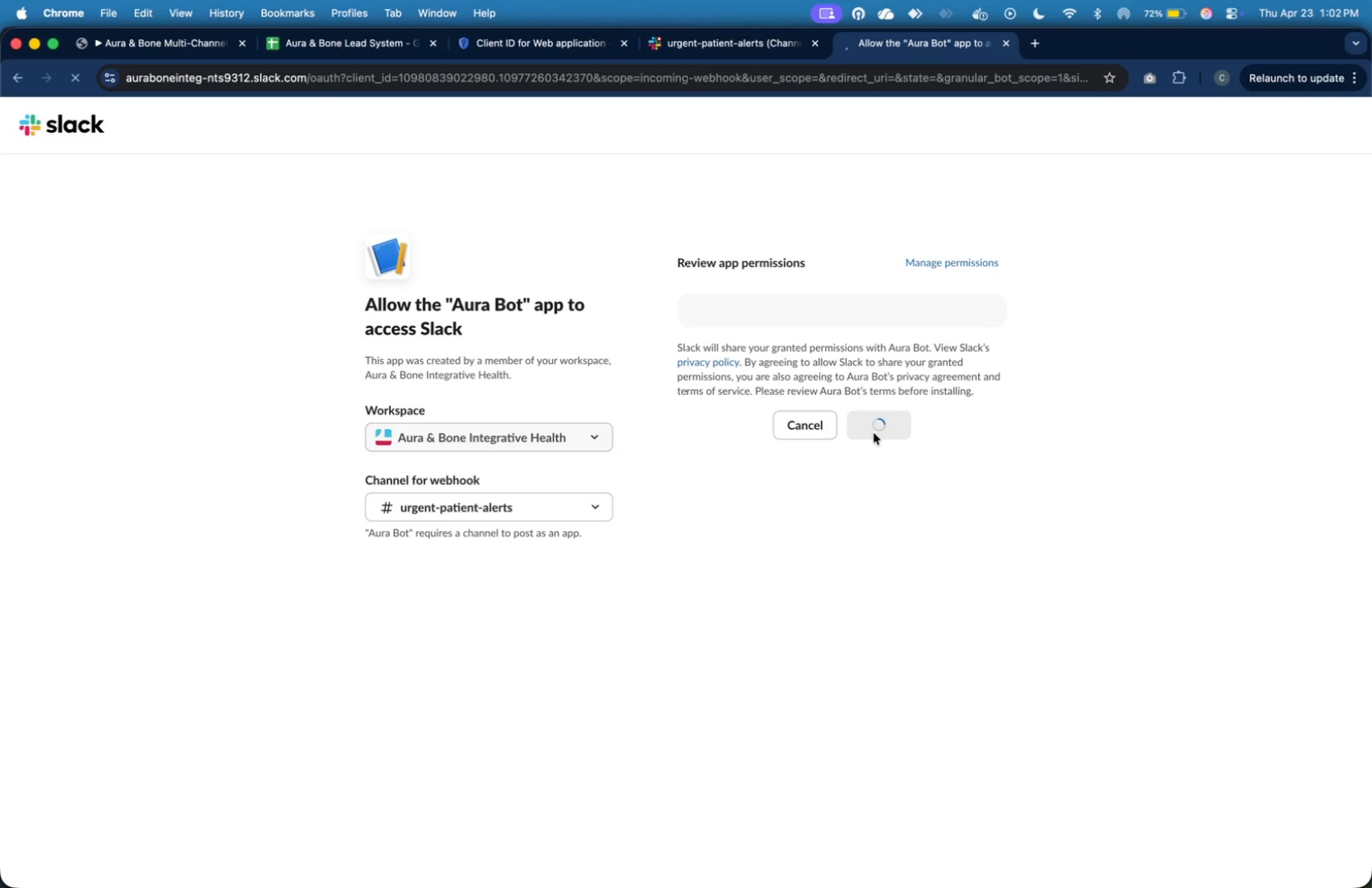 
scroll: coordinate [779, 514], scroll_direction: up, amount: 2.0
 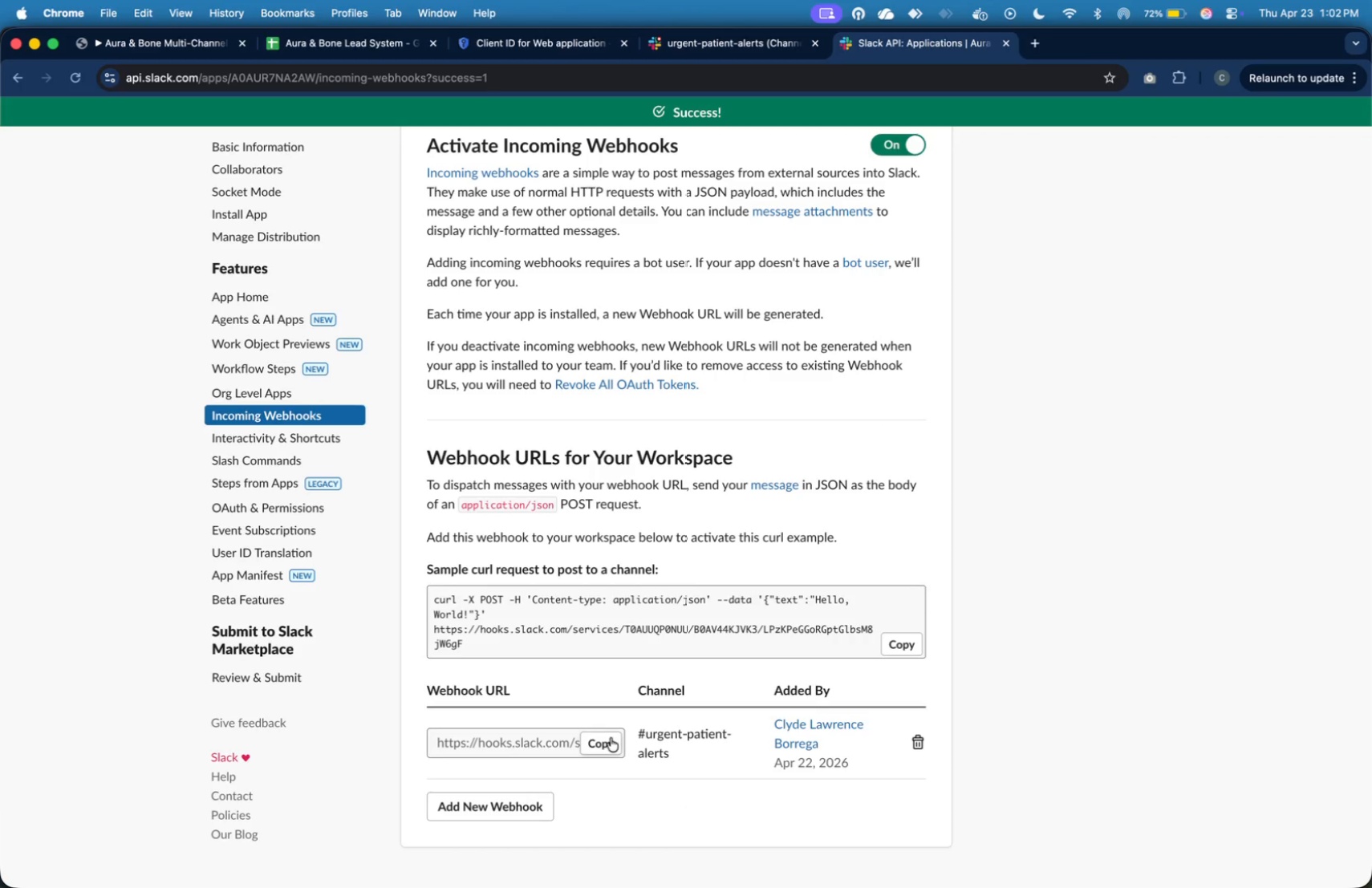 
left_click([611, 739])
 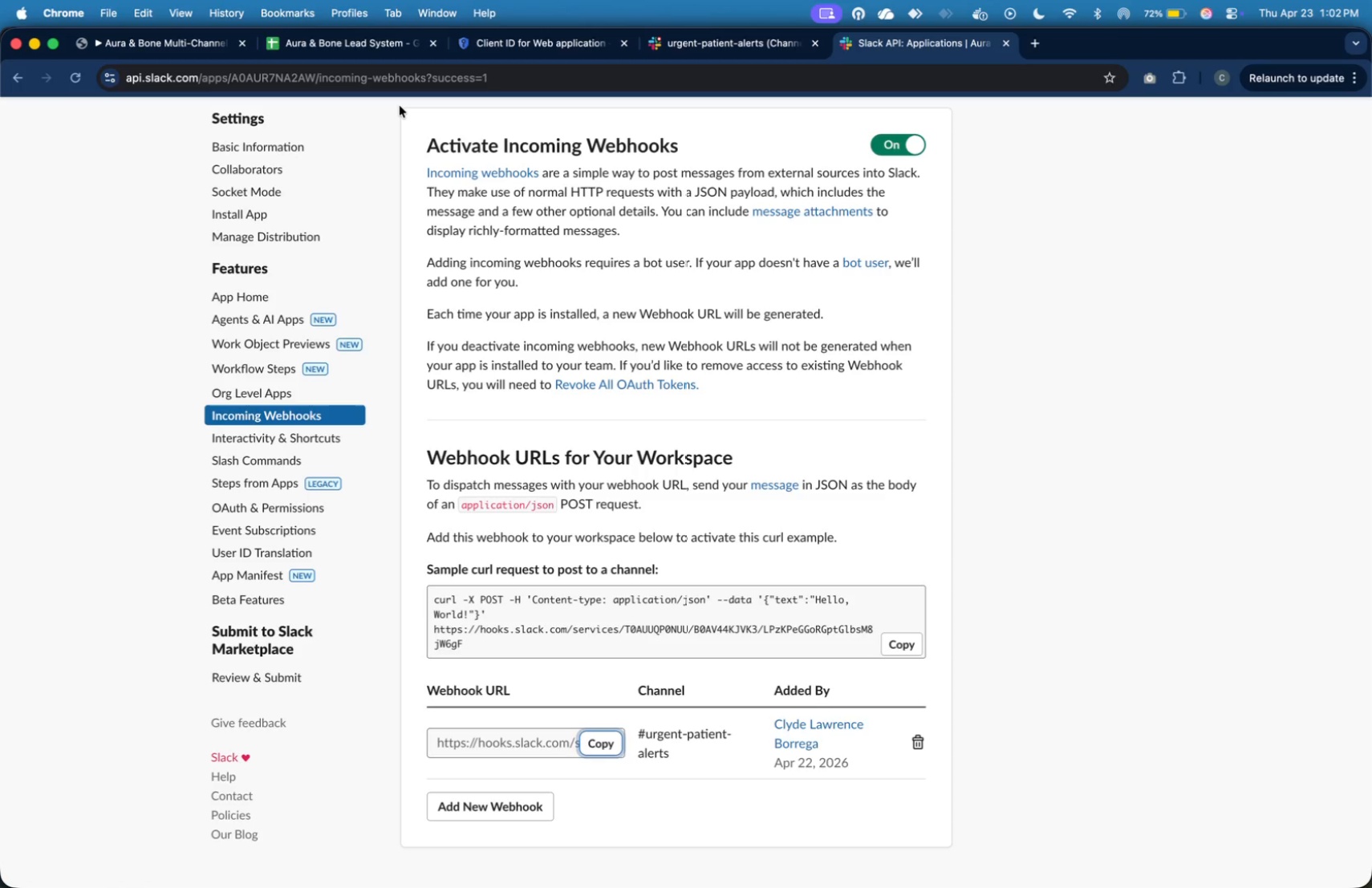 
wait(6.35)
 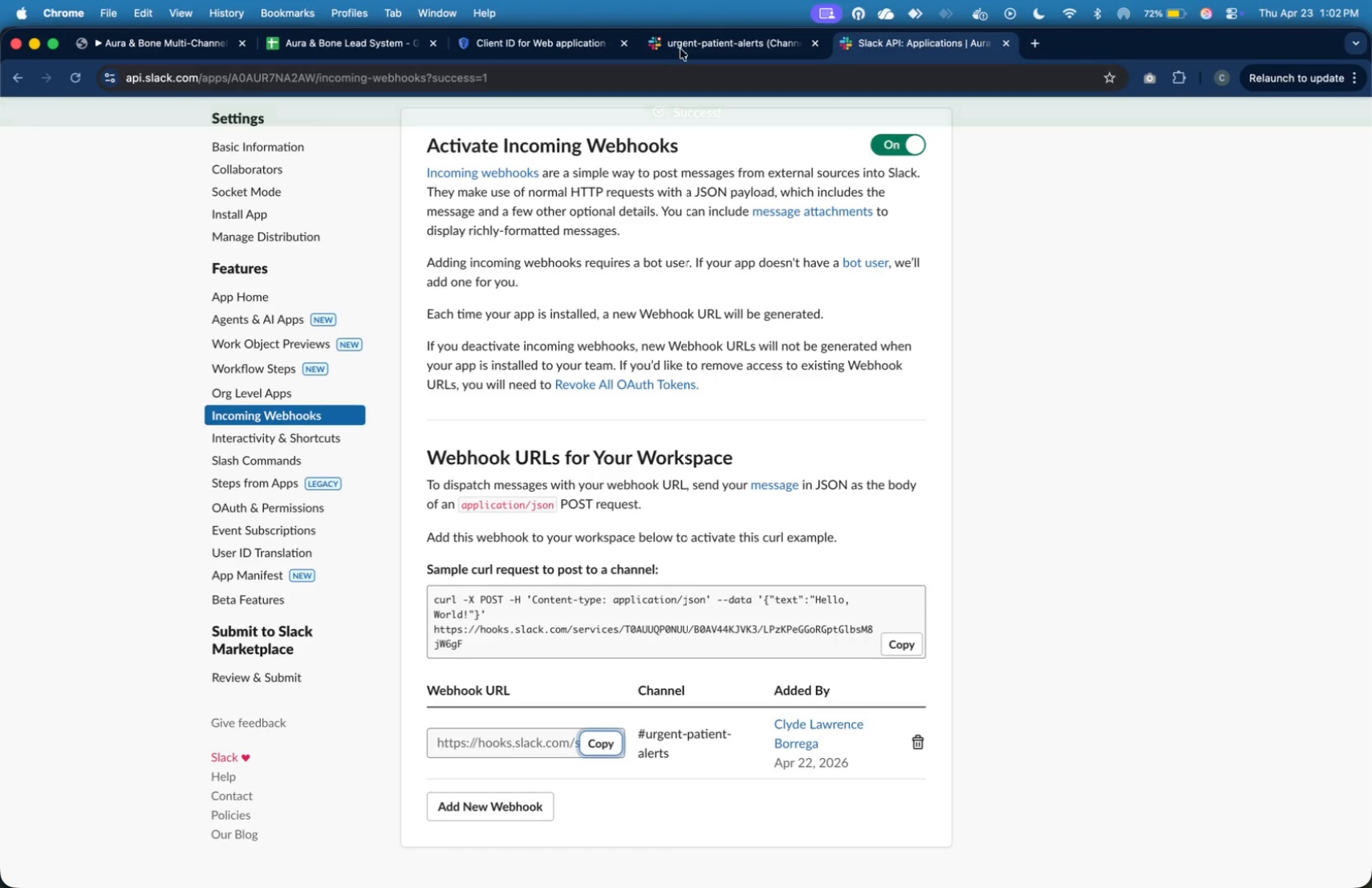 
left_click([205, 47])
 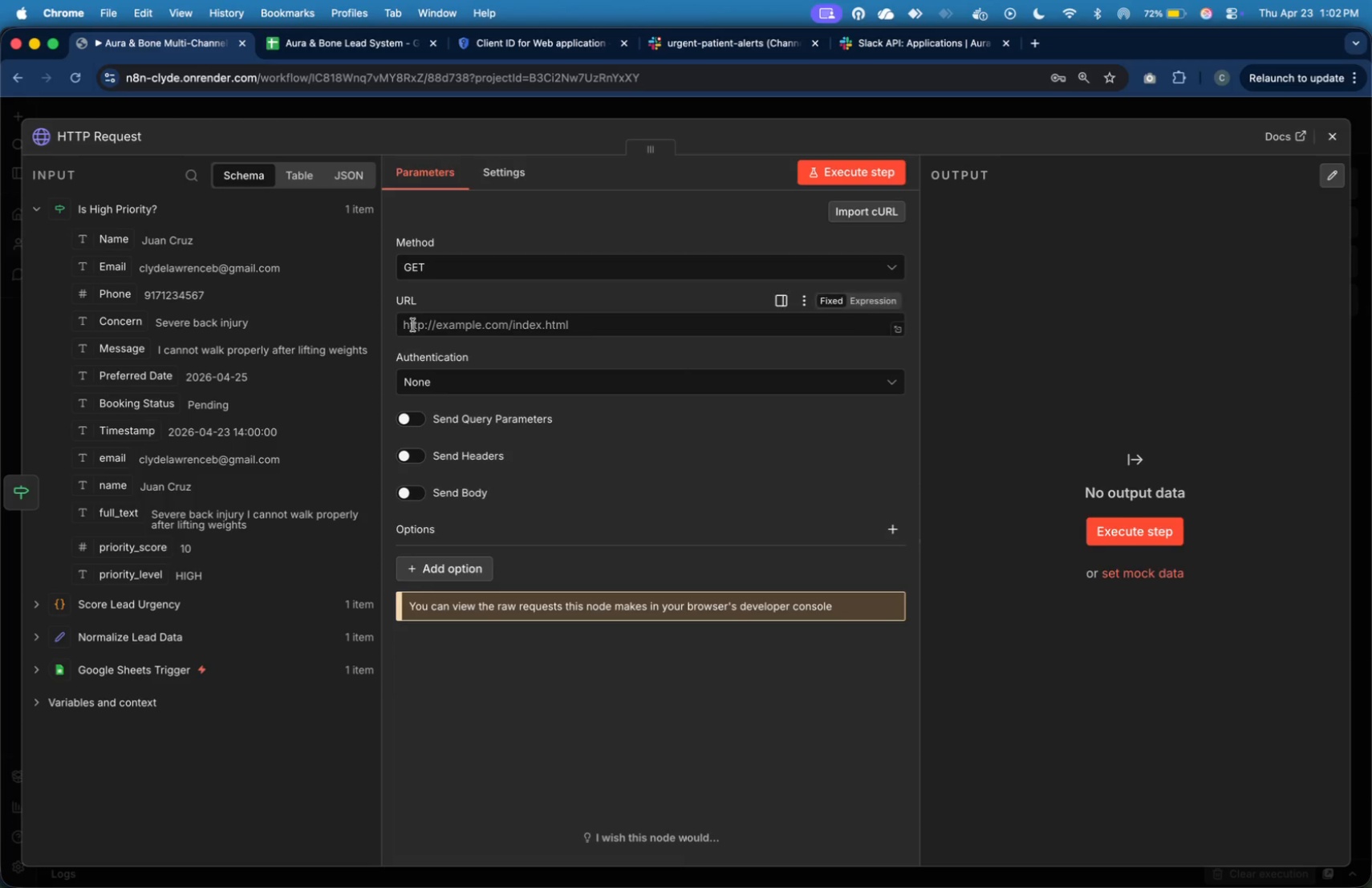 
left_click([425, 323])
 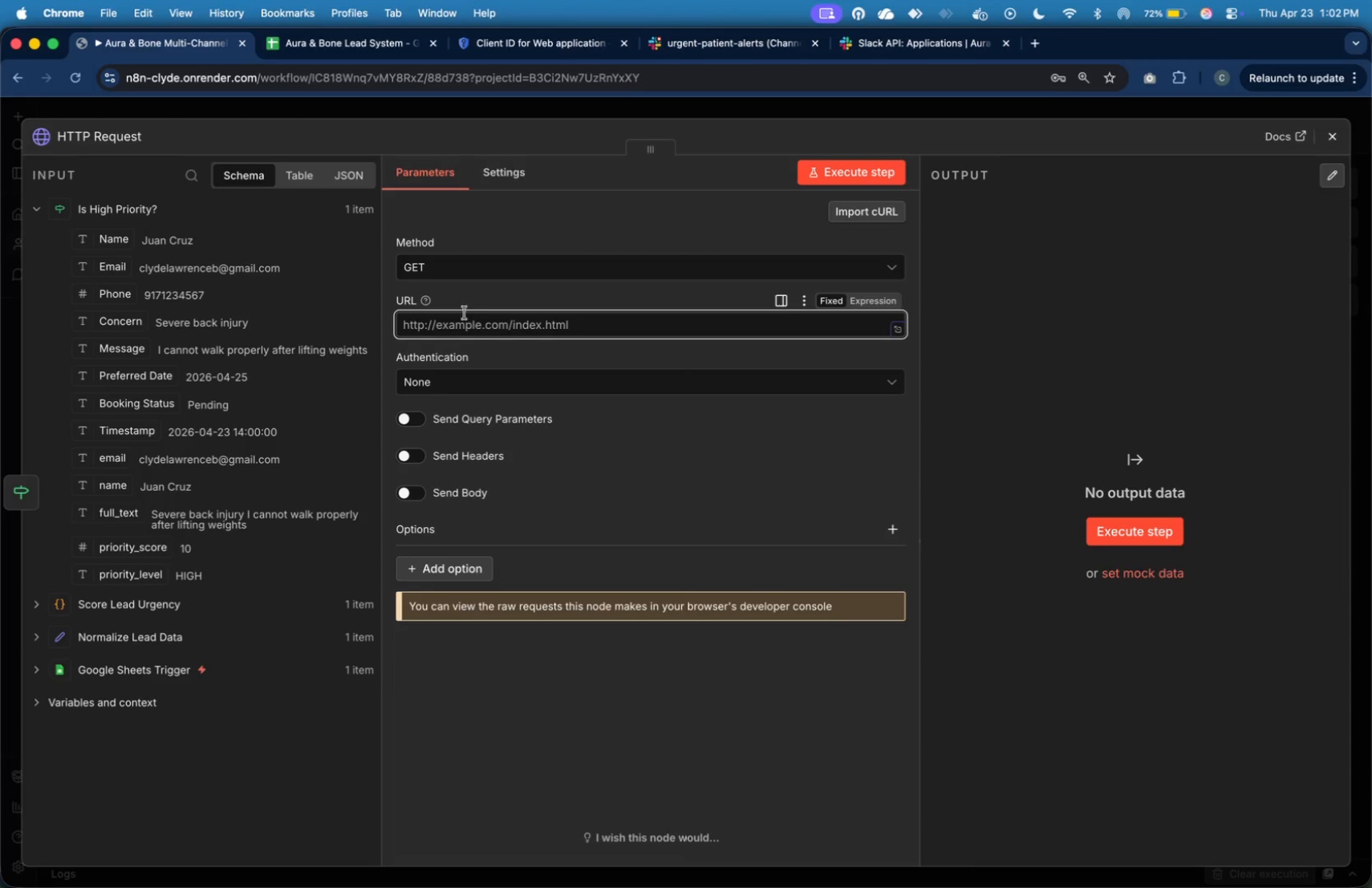 
wait(8.04)
 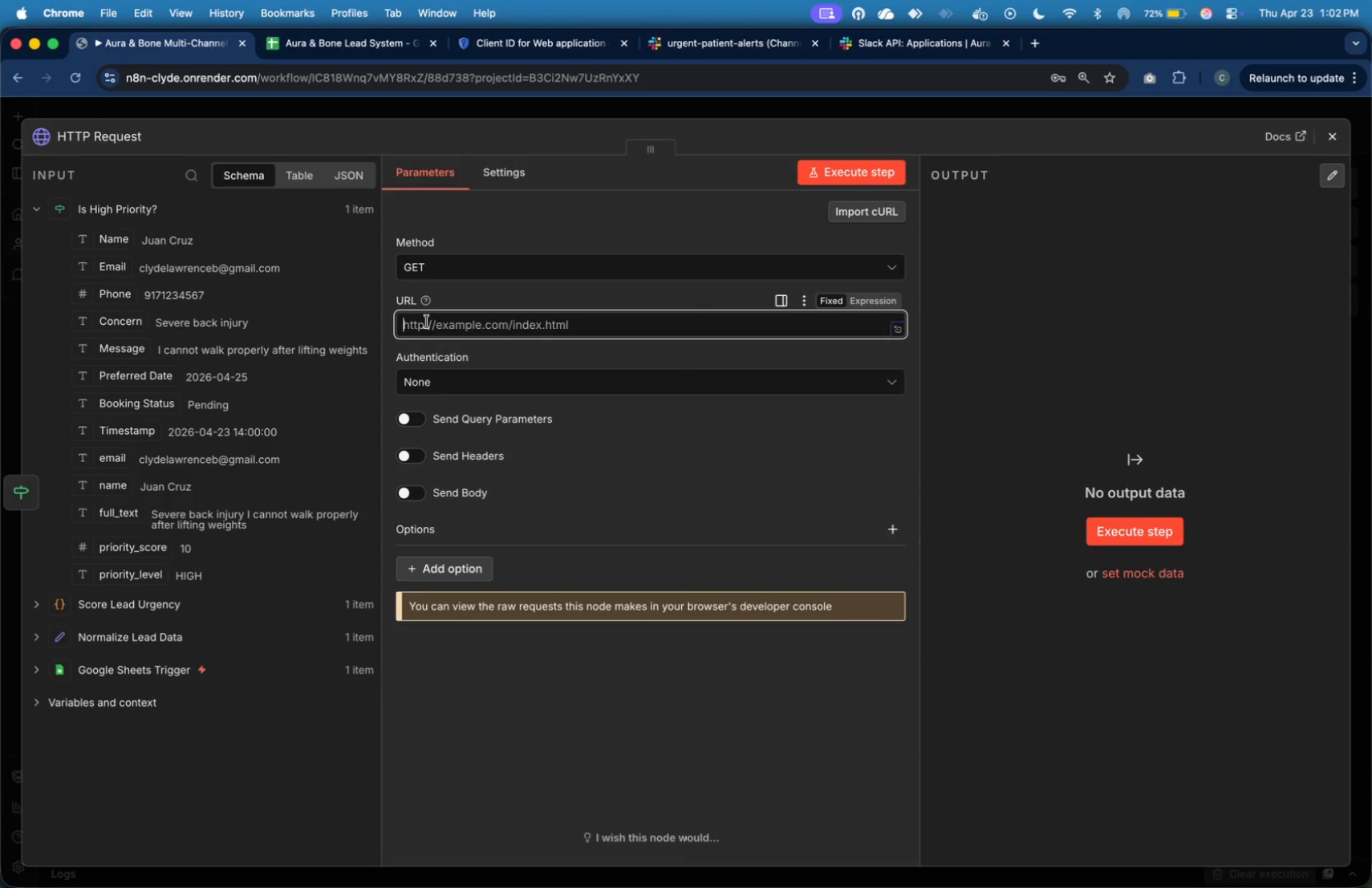 
key(Meta+V)
 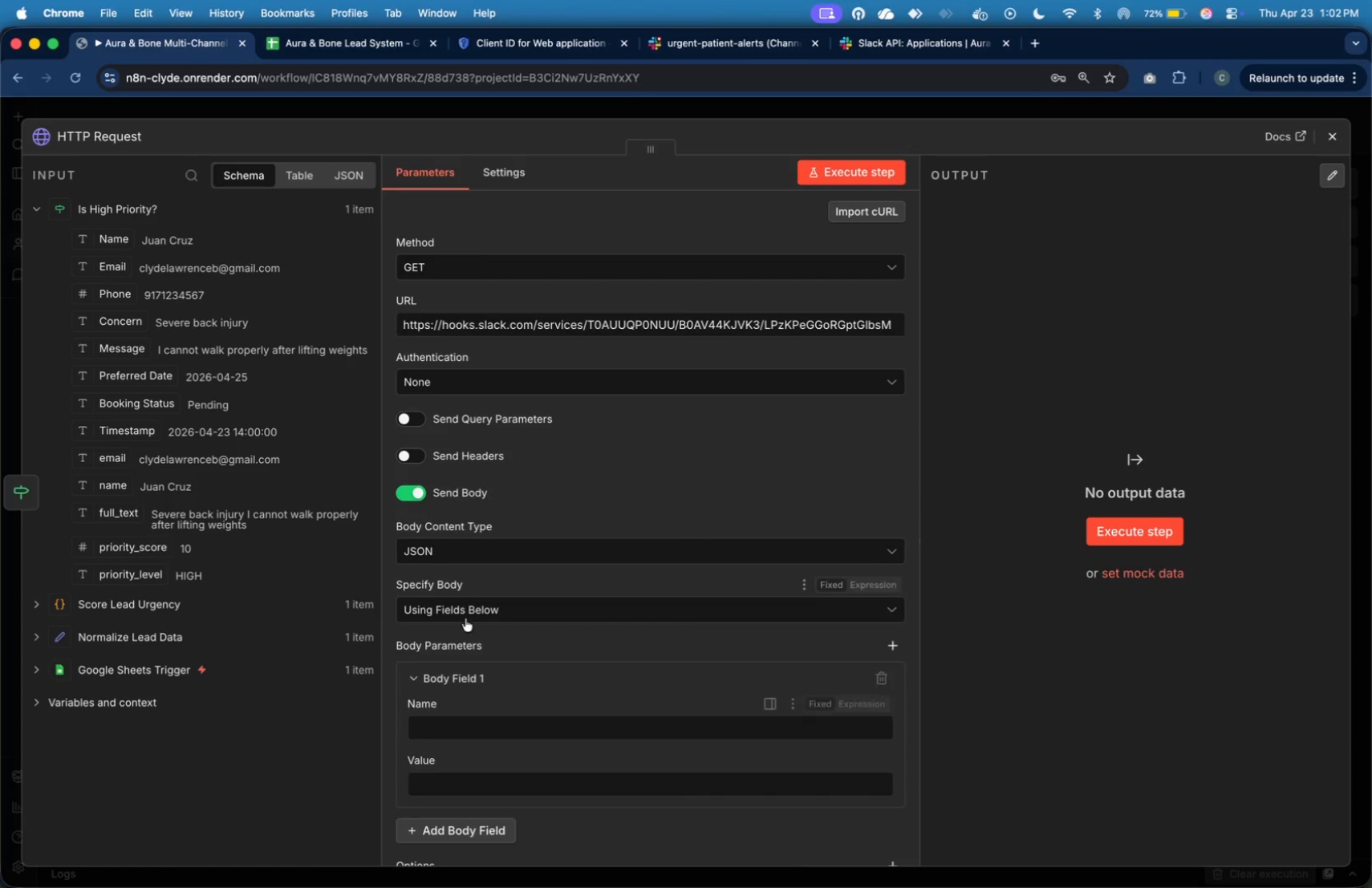 
wait(6.23)
 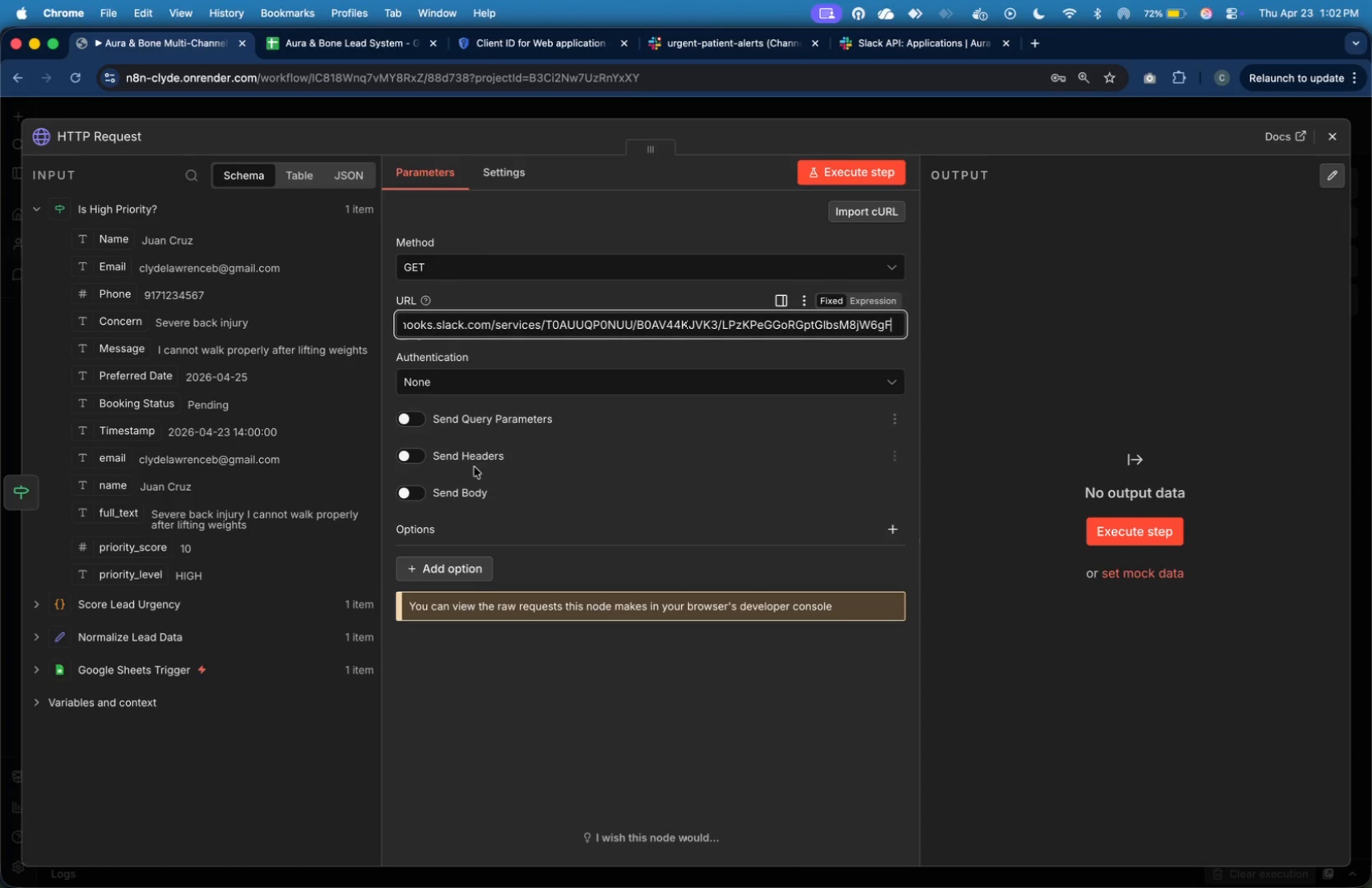 
left_click([542, 675])
 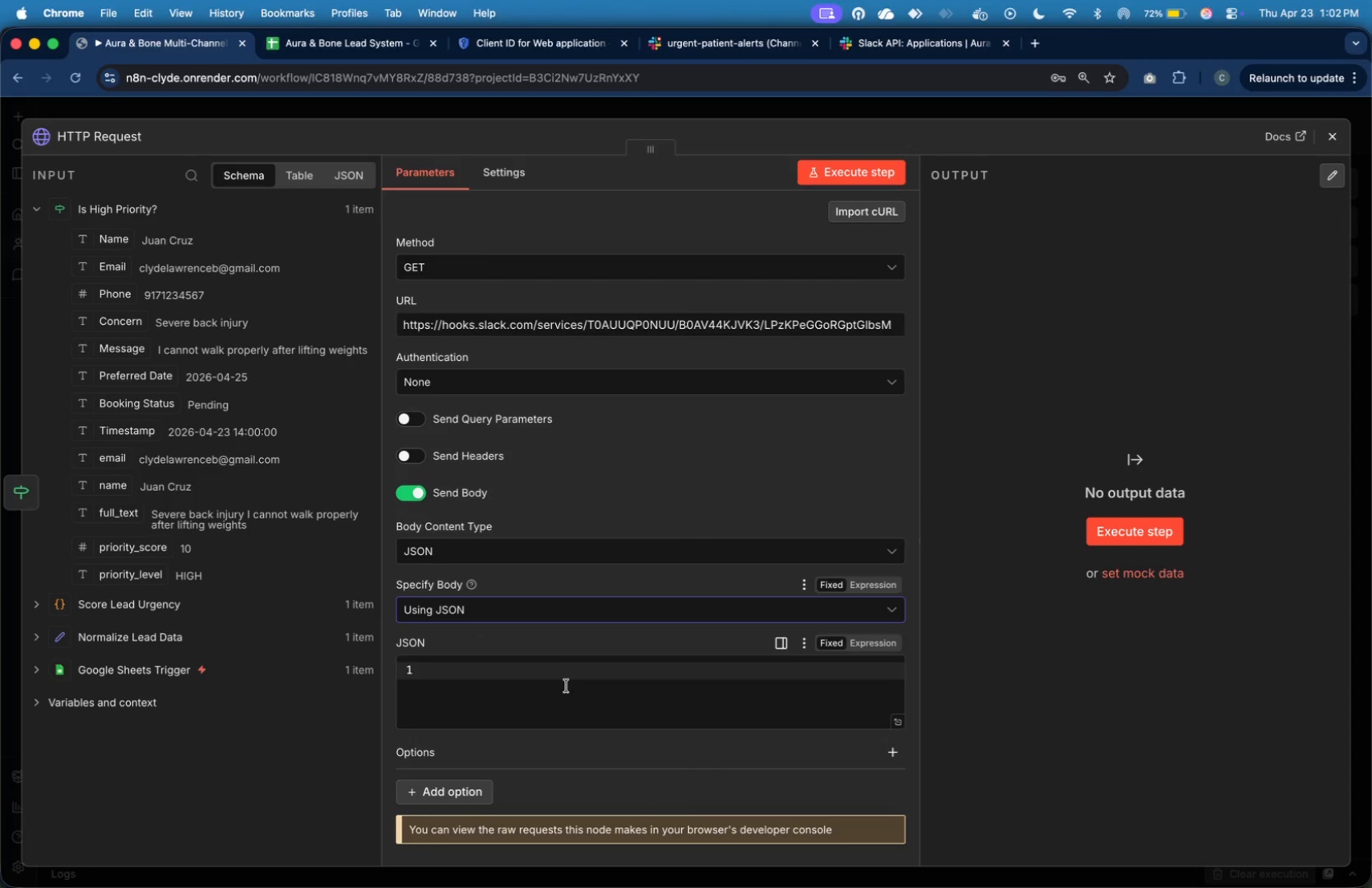 
left_click([571, 690])
 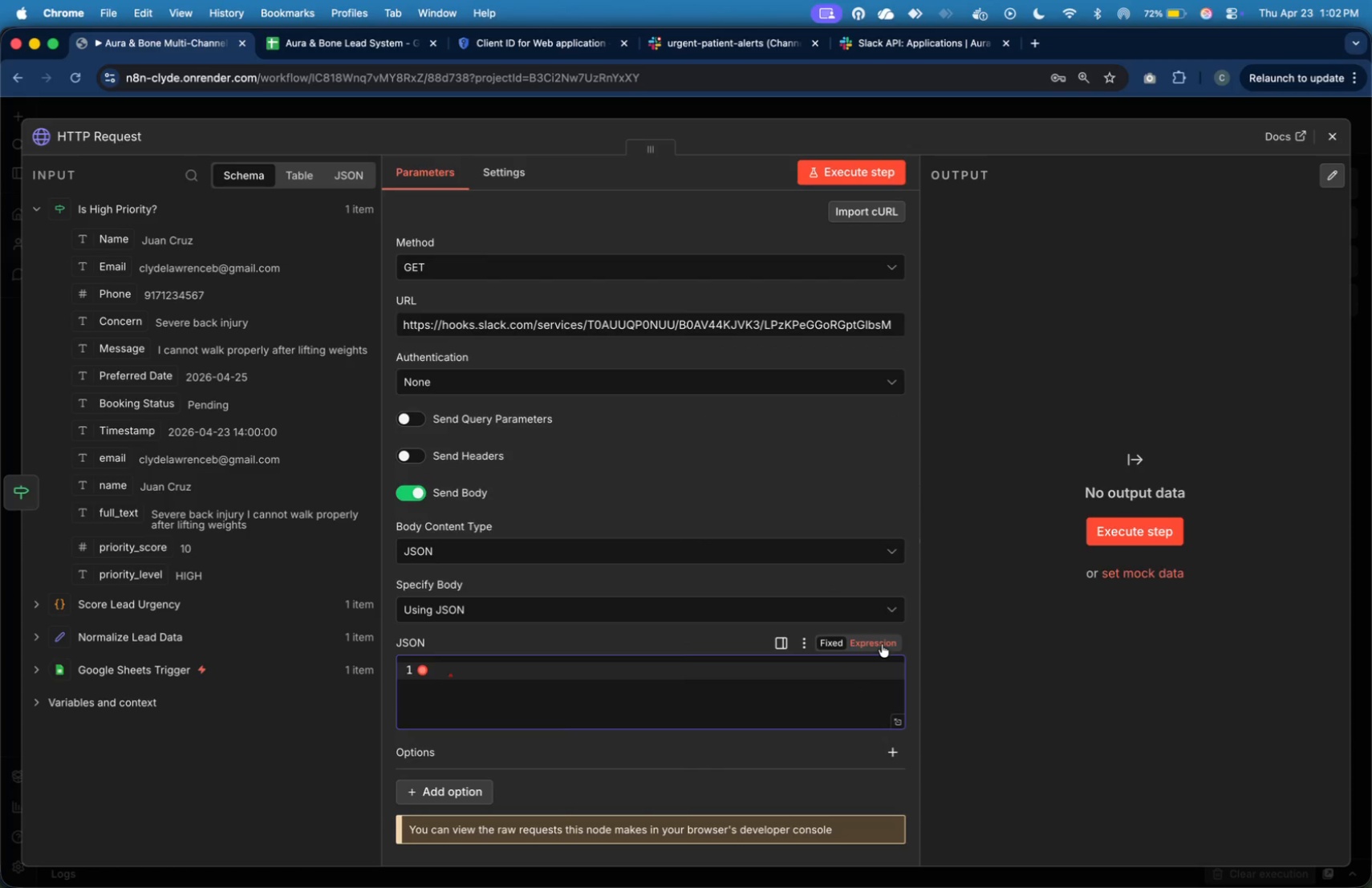 
mouse_move([883, 666])
 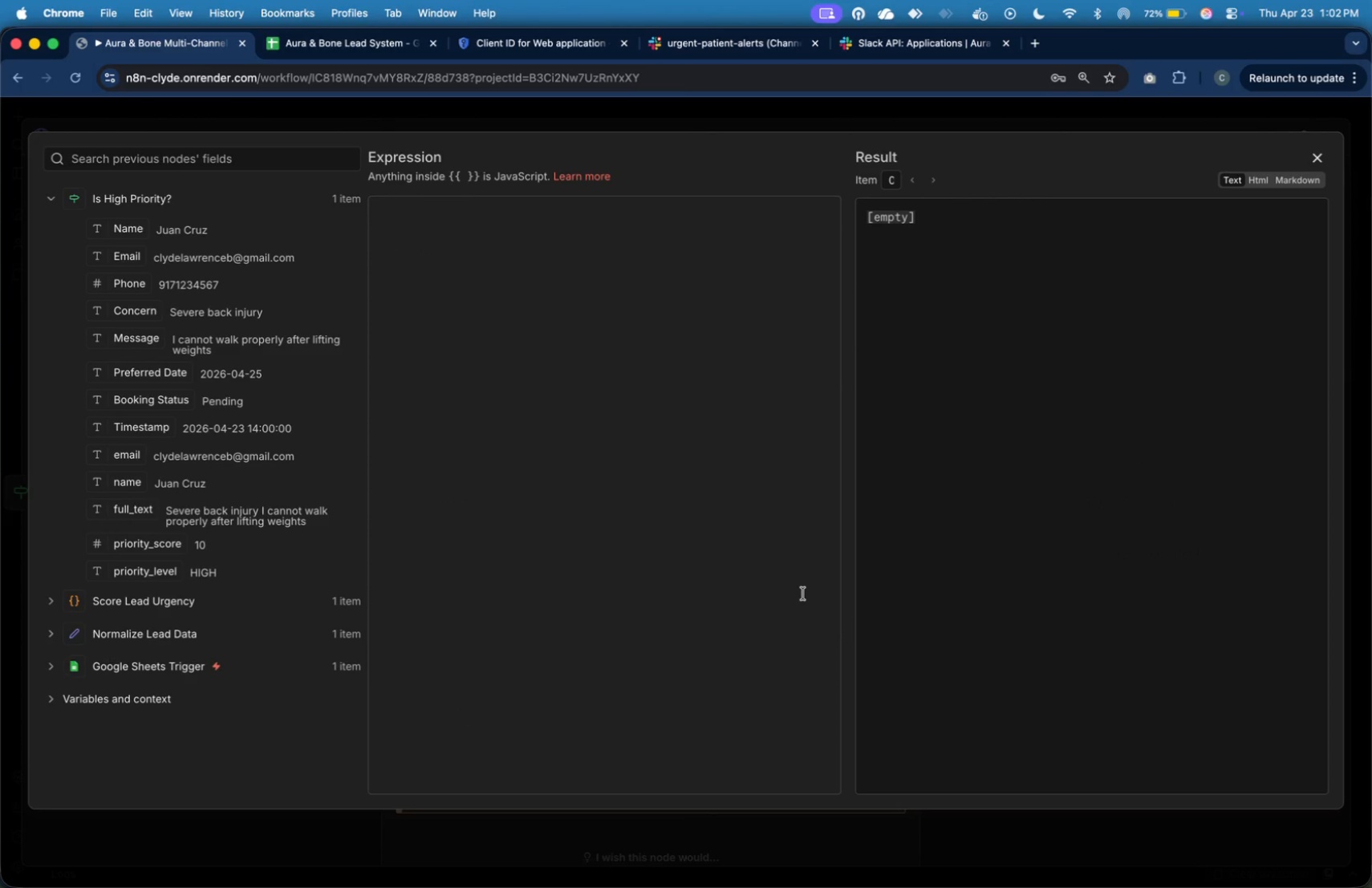 
left_click([803, 594])
 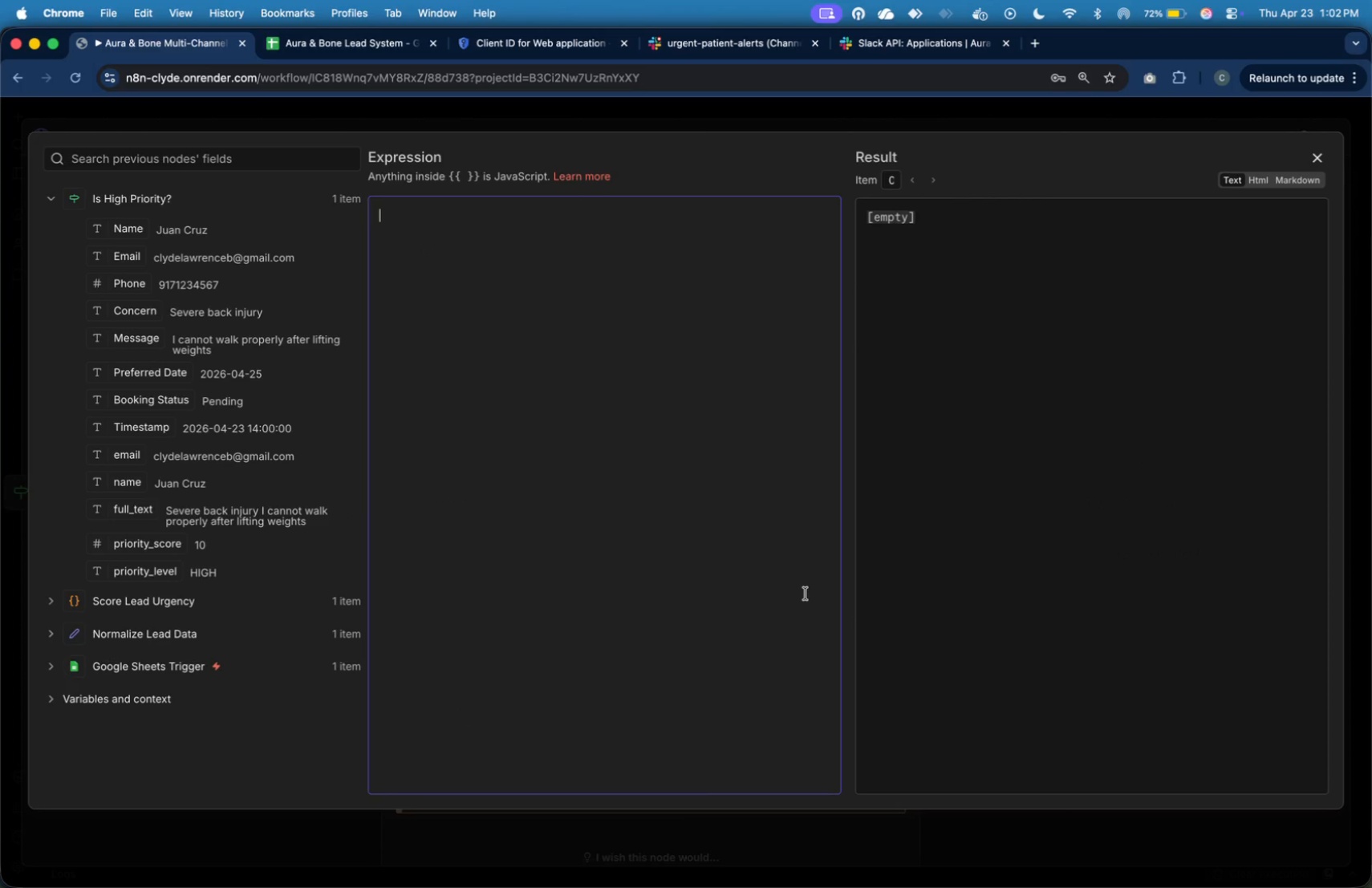 
wait(8.43)
 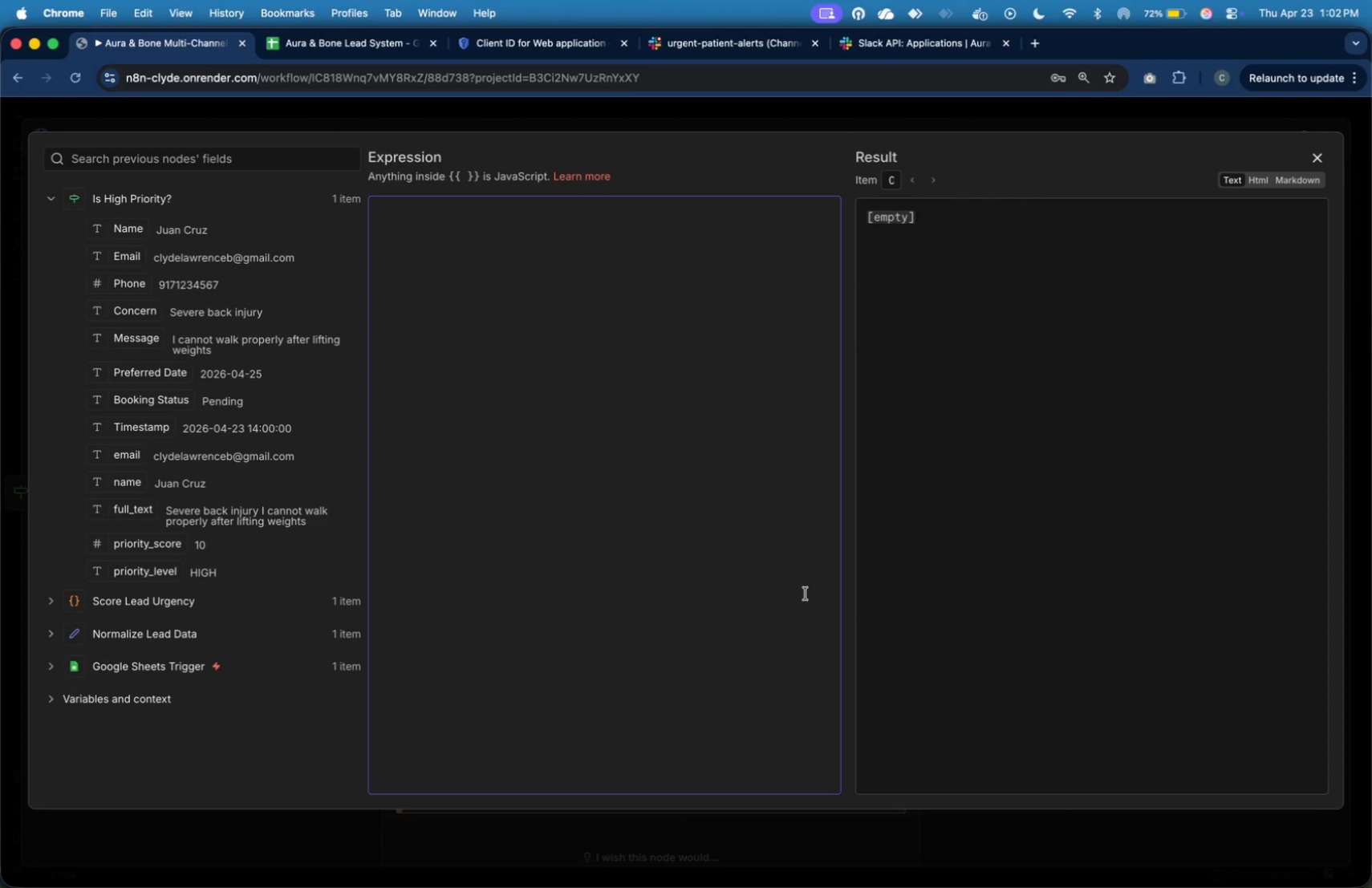 
key(Shift+BracketLeft)
 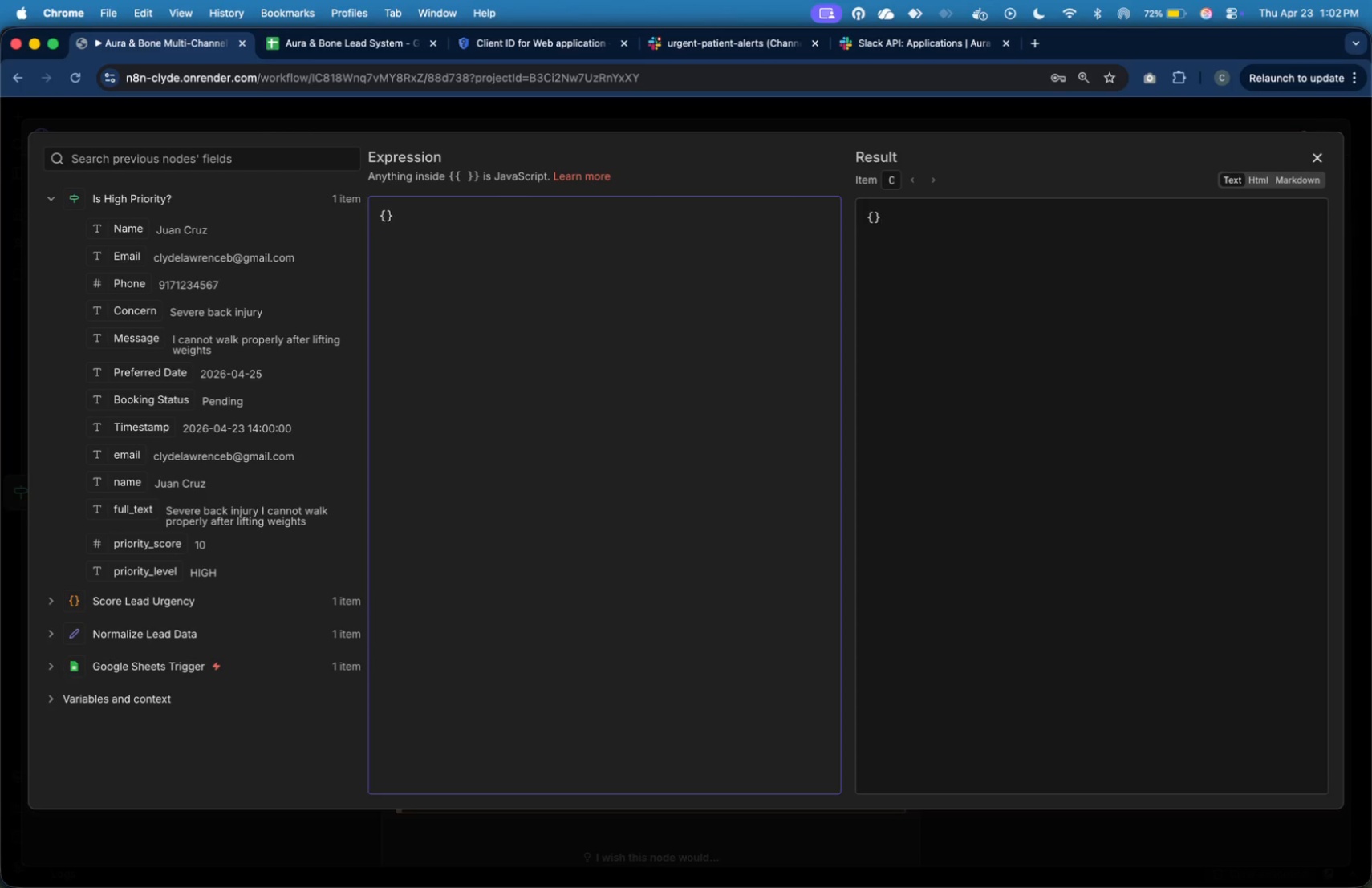 
key(Enter)
 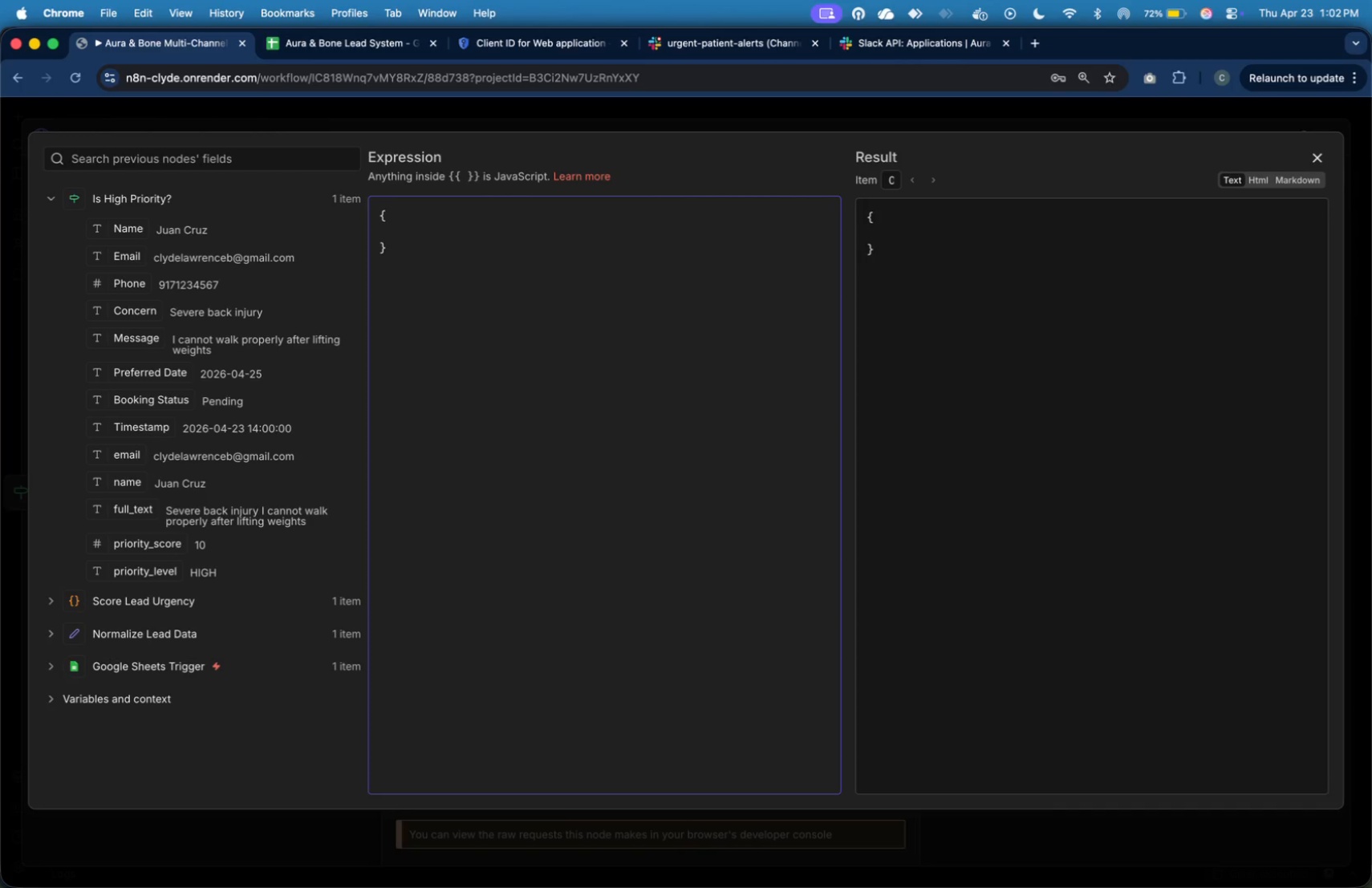 
key(Tab)
 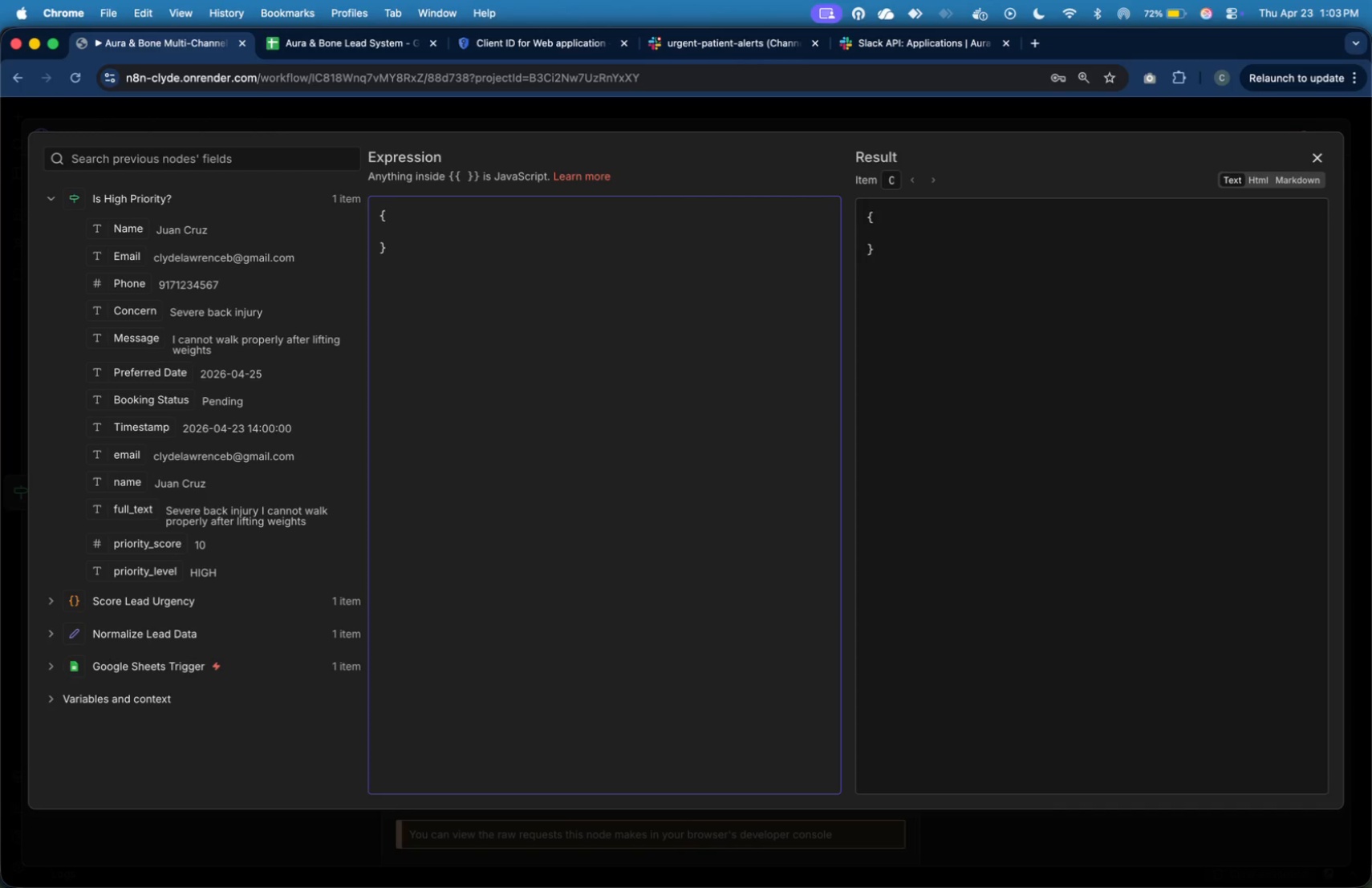 
wait(12.71)
 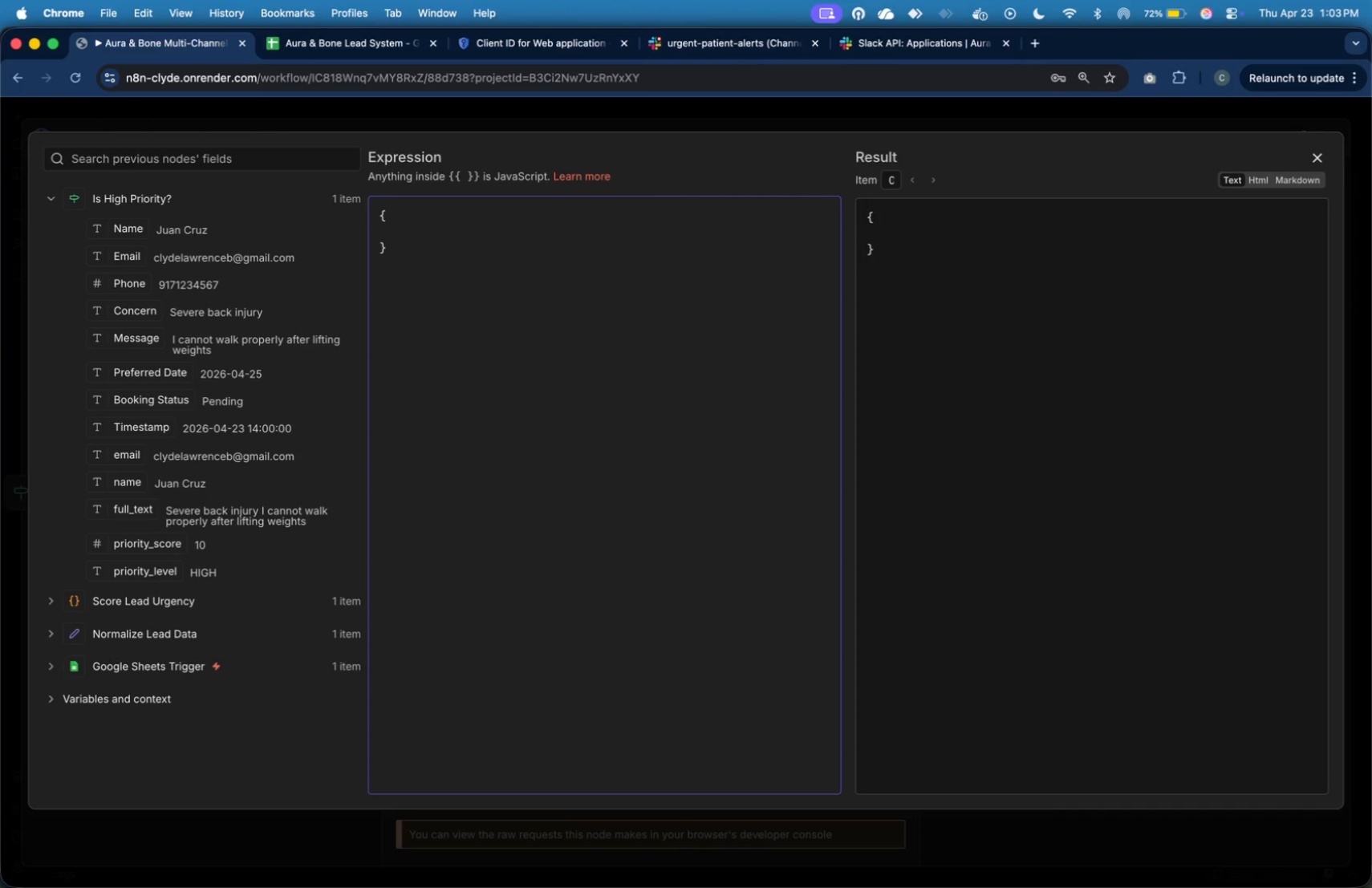 
key(Shift+Quote)
 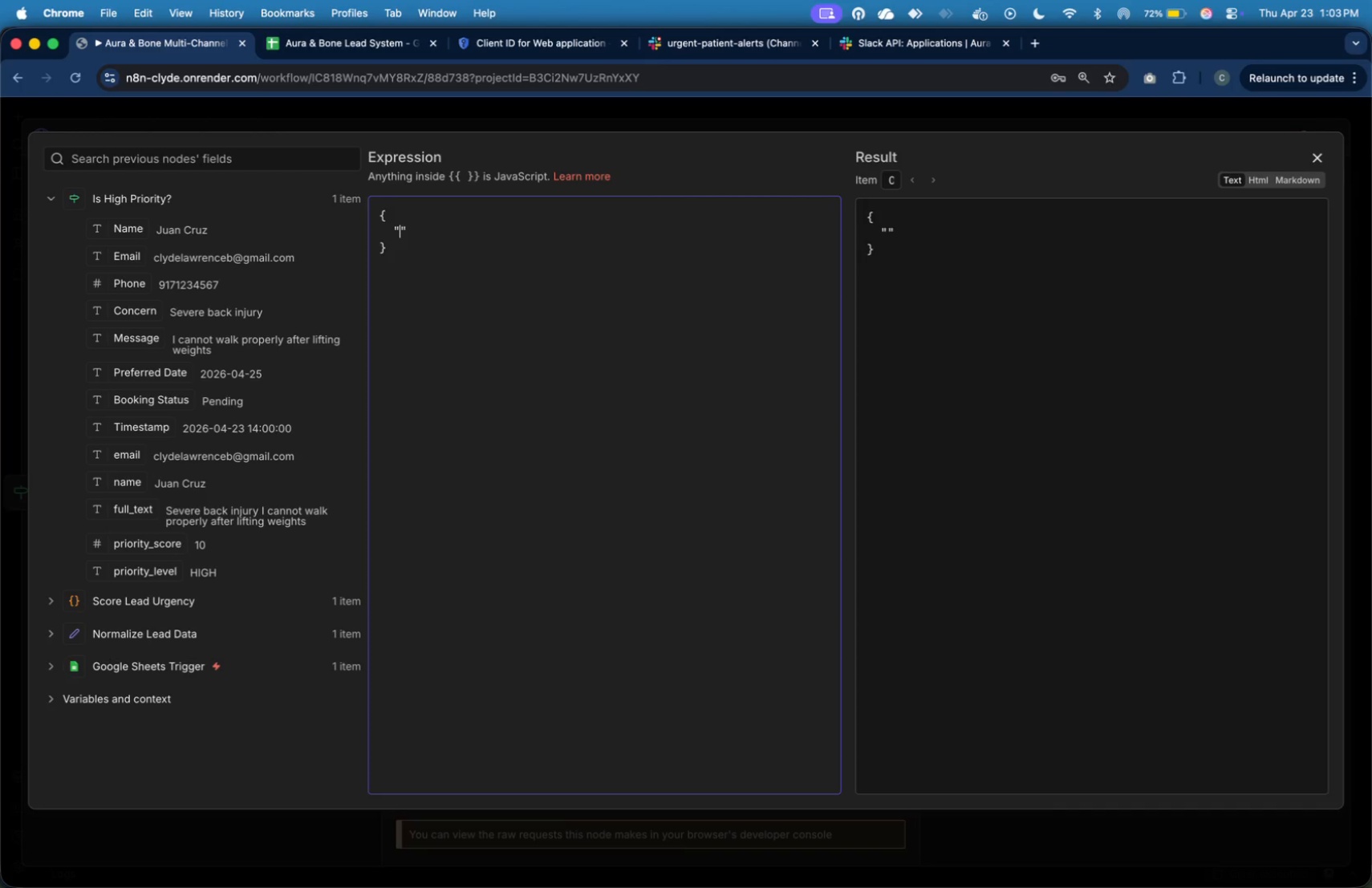 
type(con)
 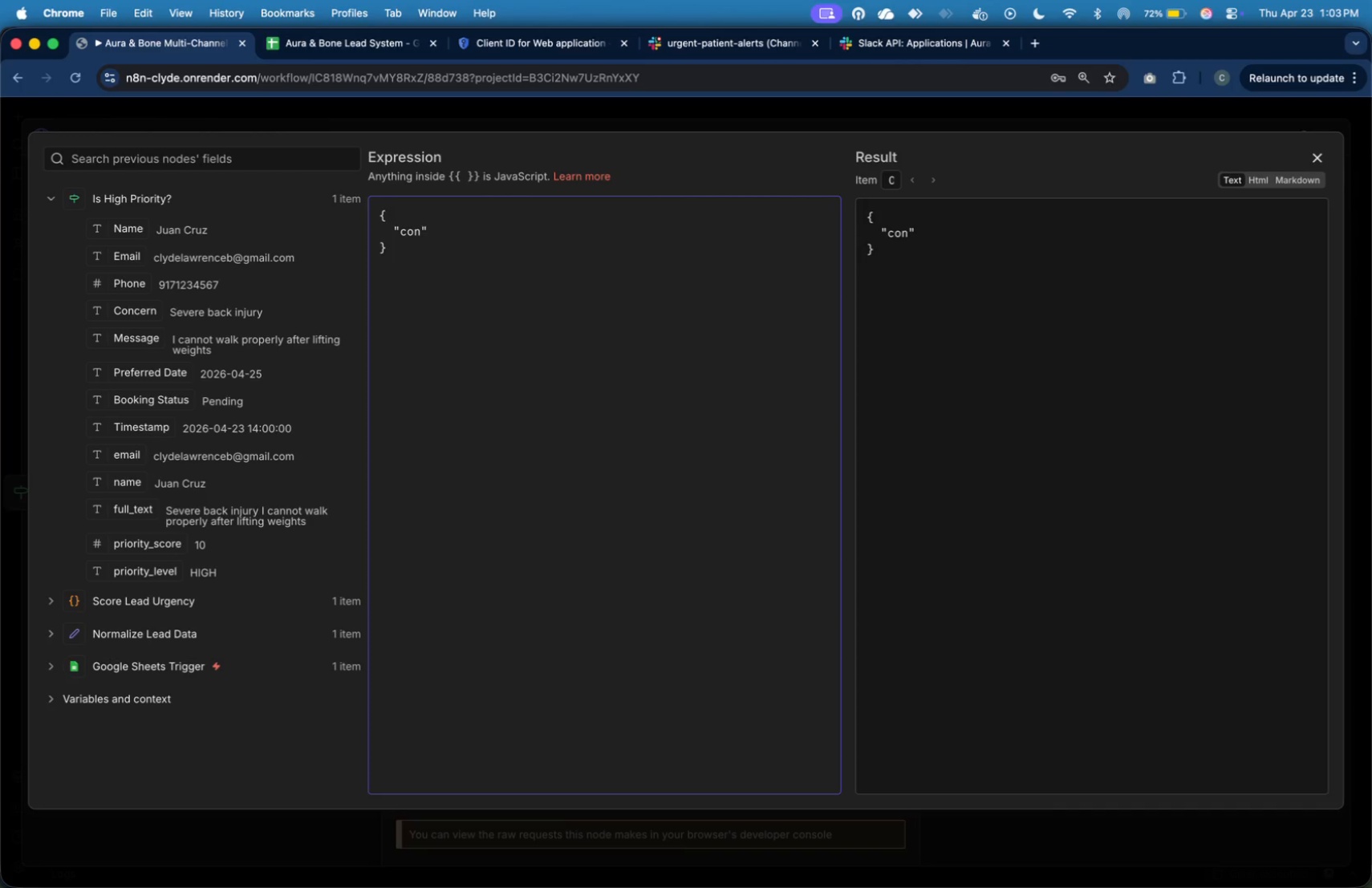 
wait(18.46)
 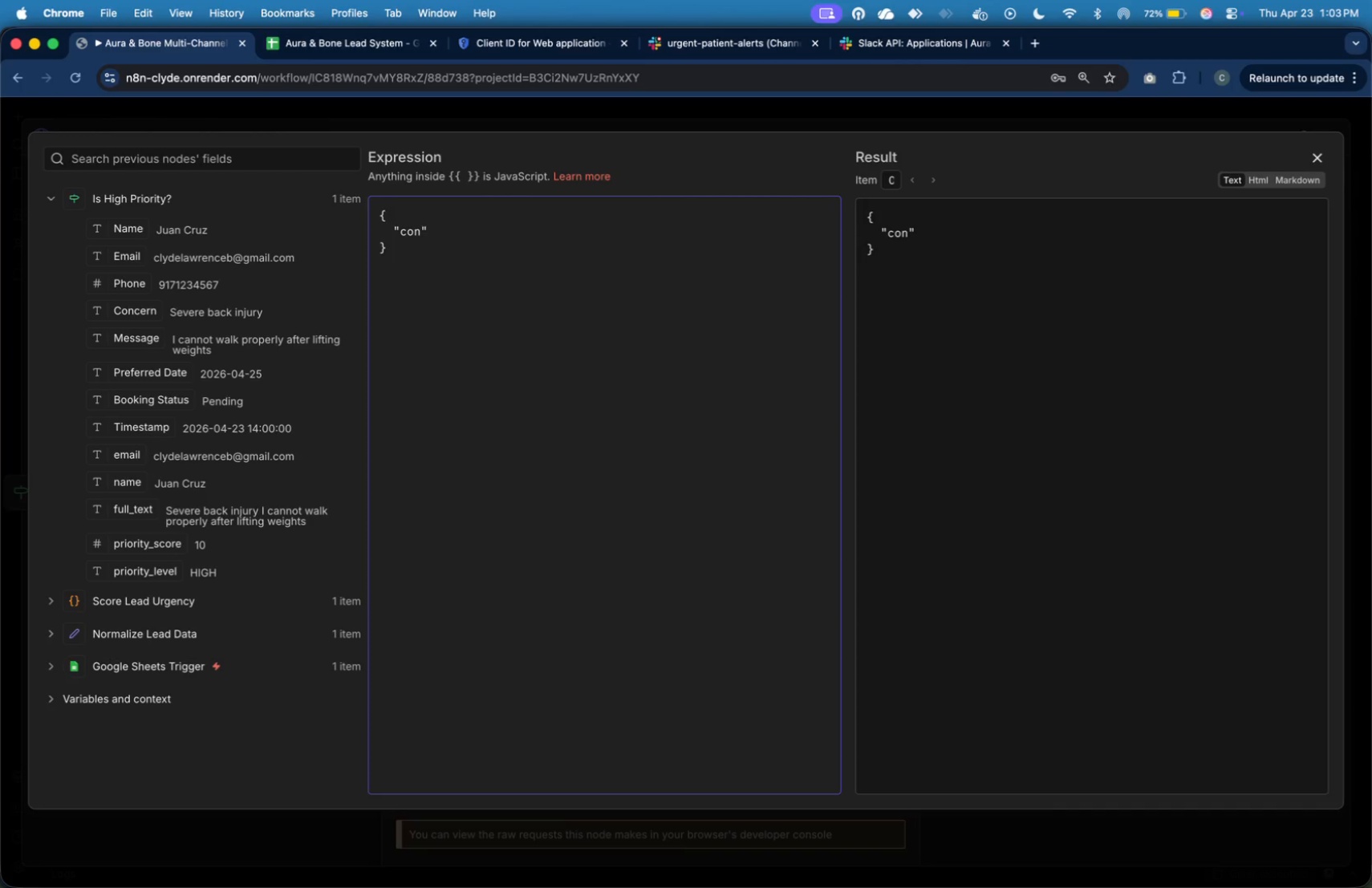 
type(tent)
 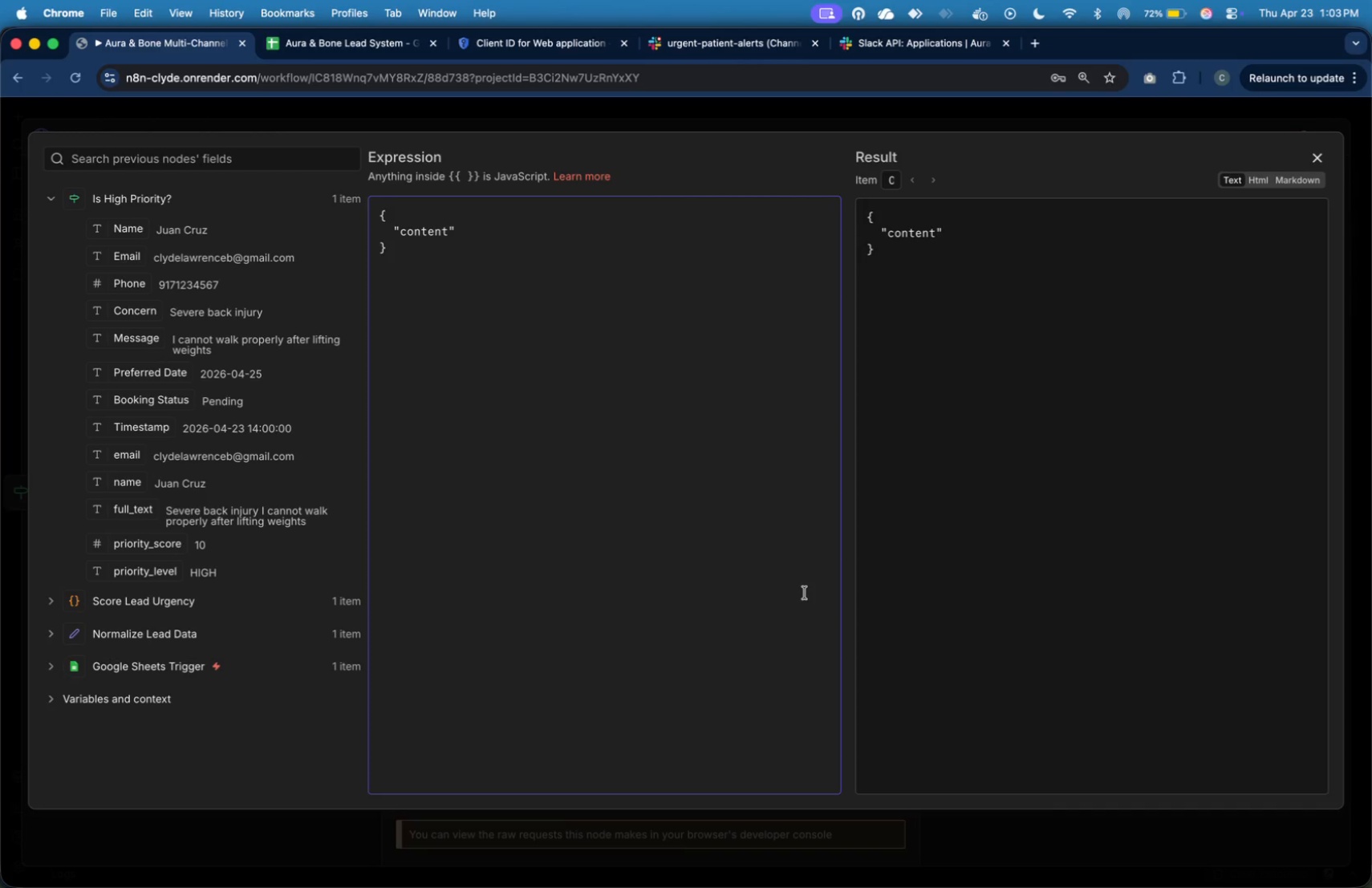 
key(ArrowRight)
 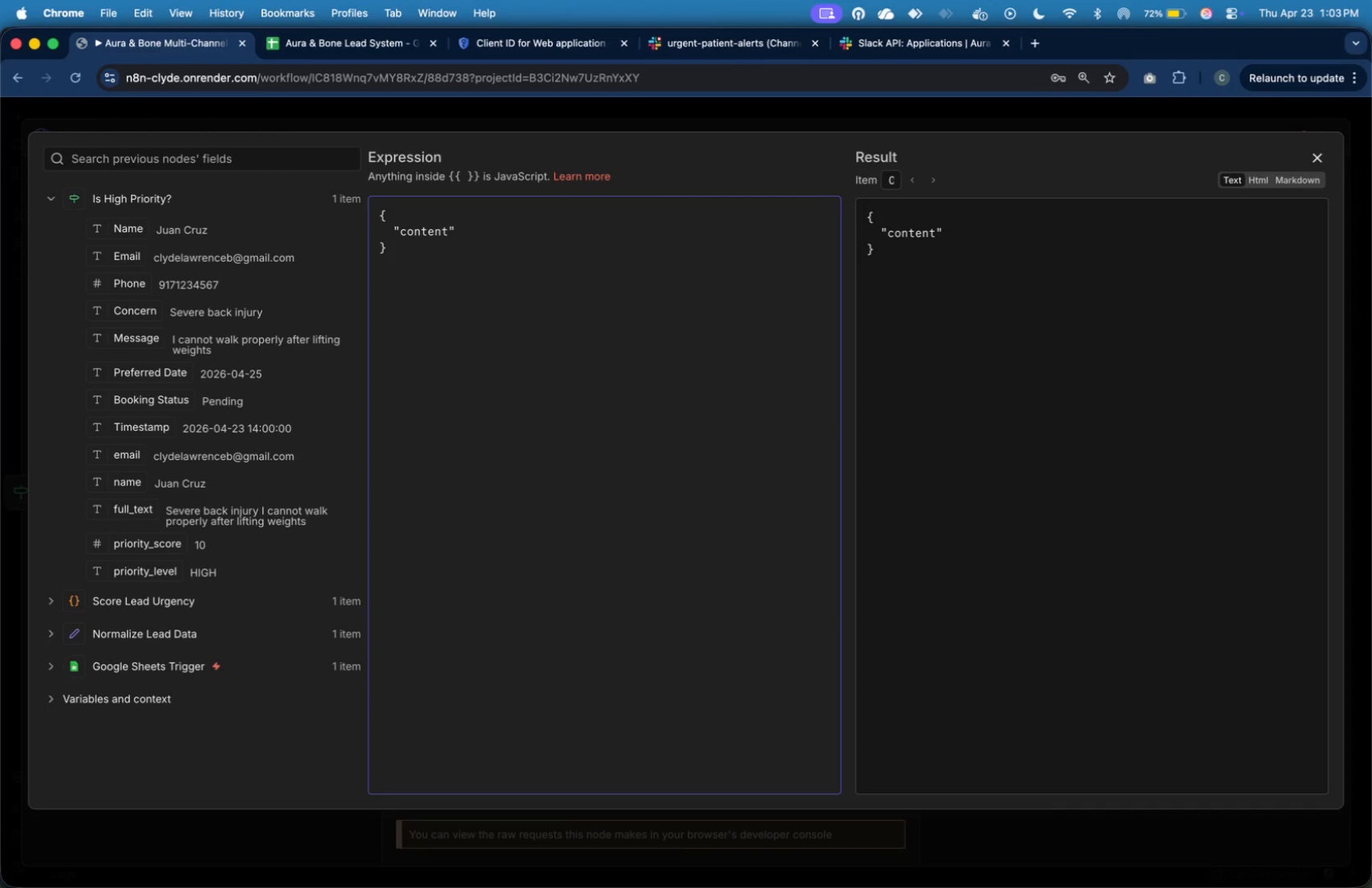 
key(Shift+Semicolon)
 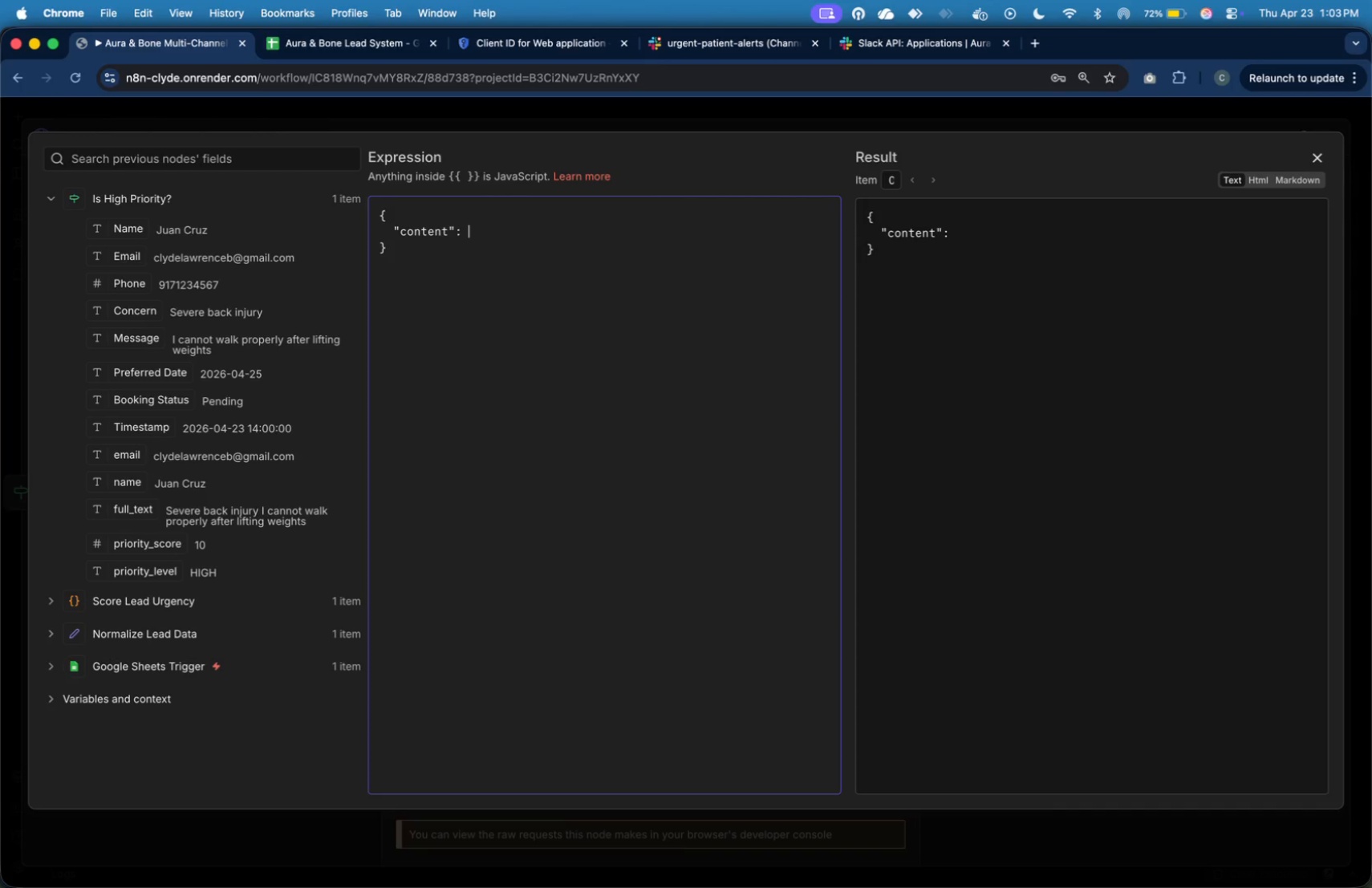 
key(Space)
 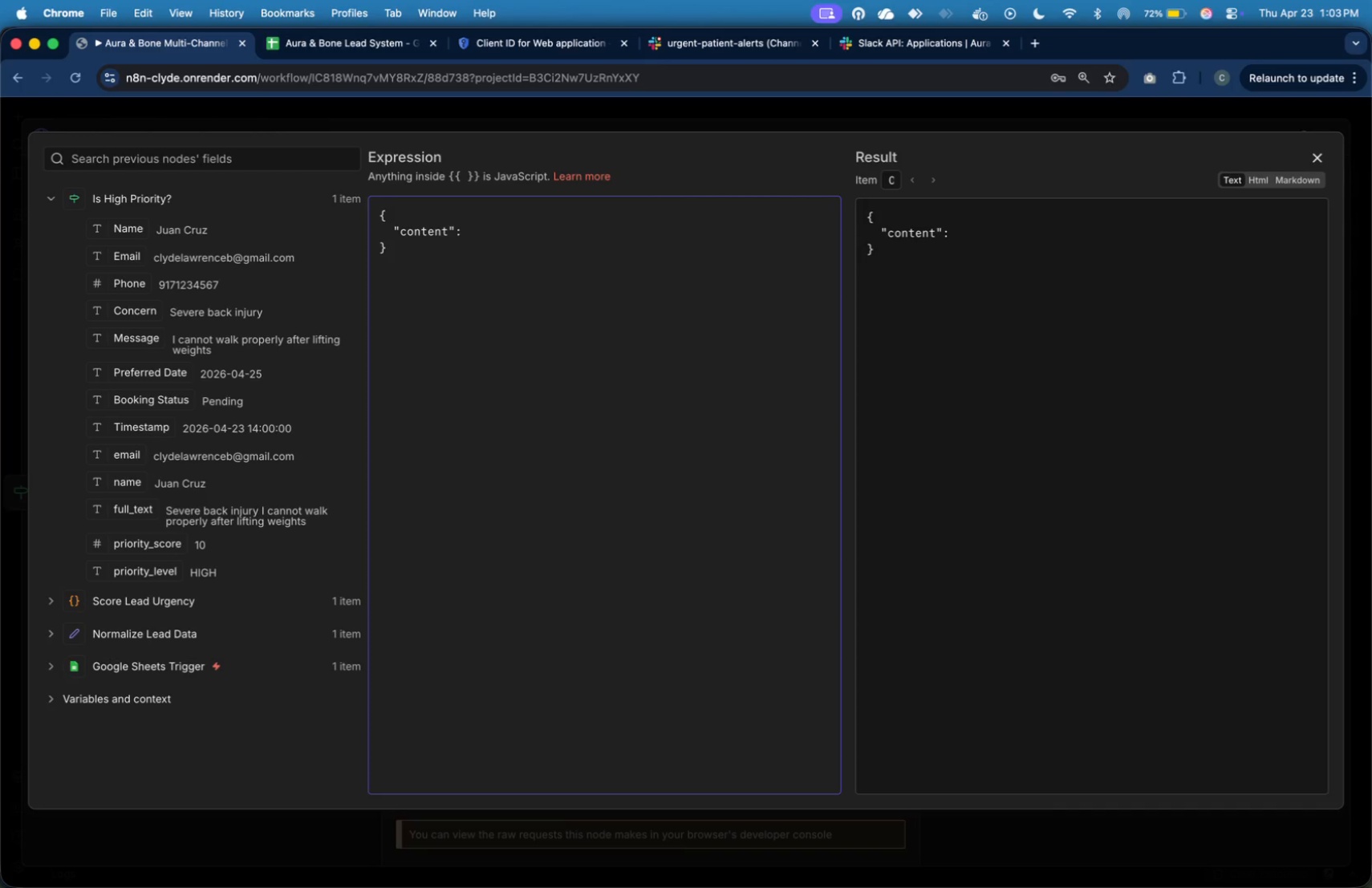 
key(Shift+Quote)
 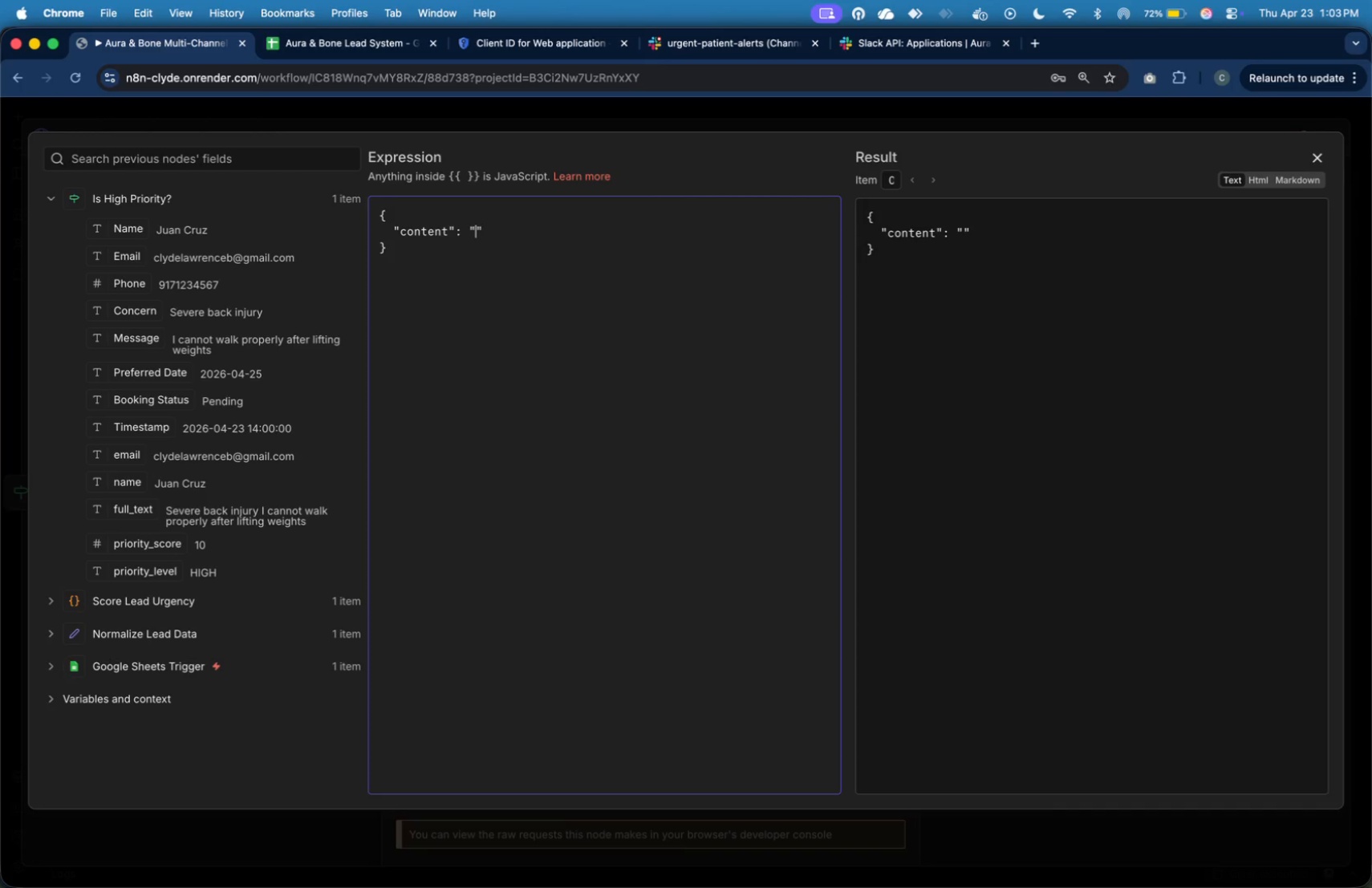 
wait(12.68)
 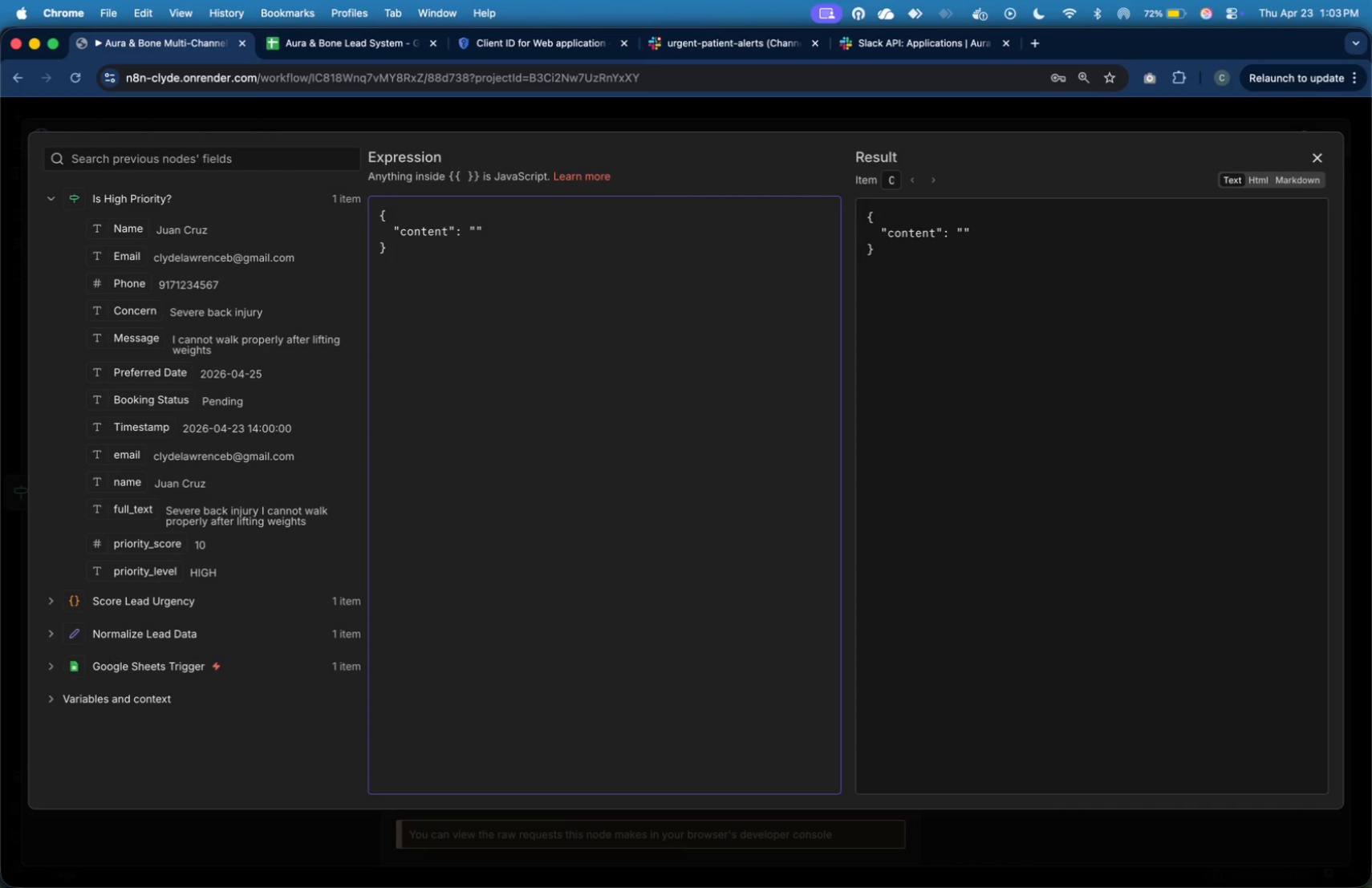 
type(Hi)
key(Backspace)
type(GH)
 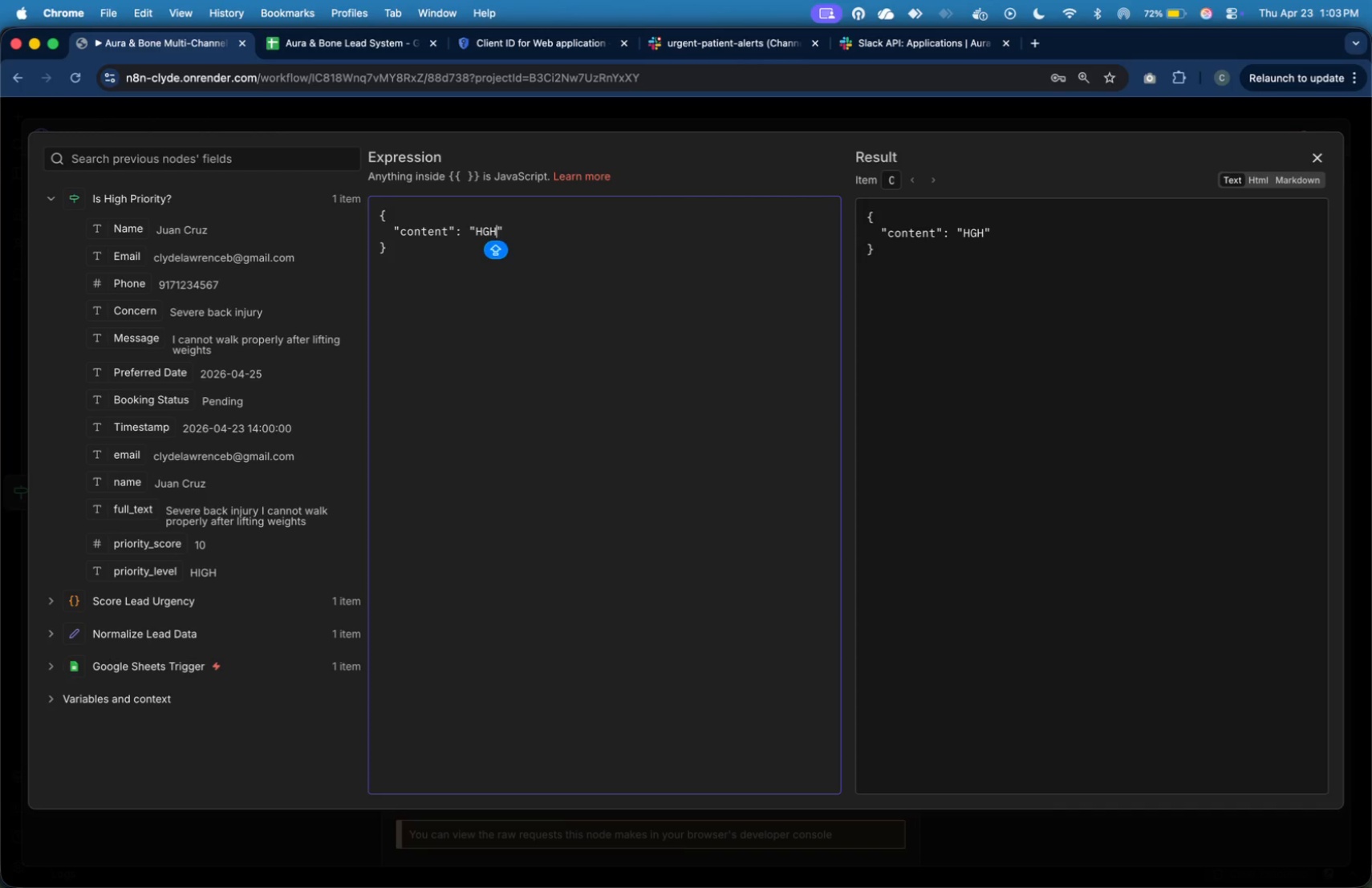 
key(ArrowLeft)
 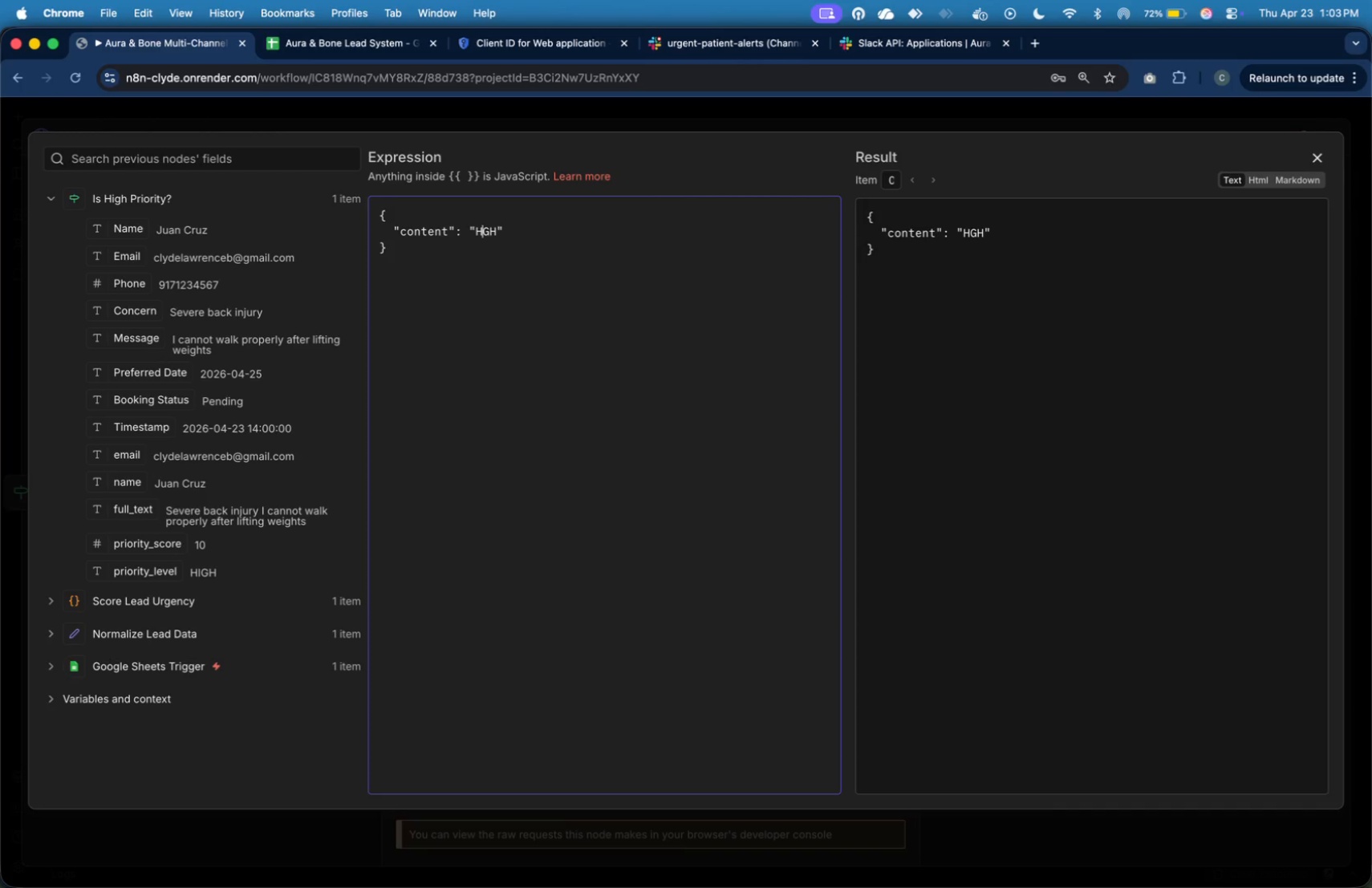 
key(ArrowLeft)
 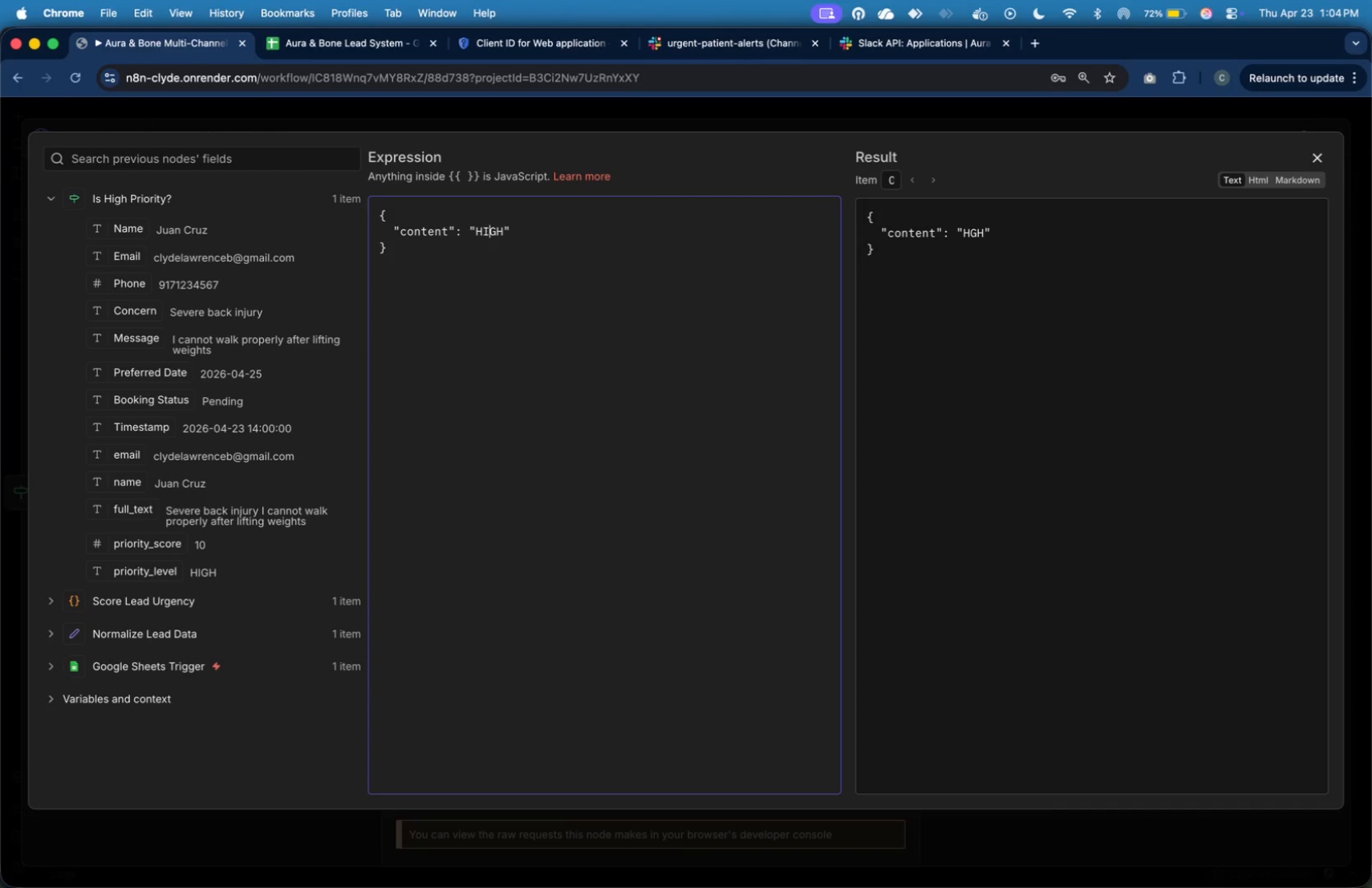 
key(I)
 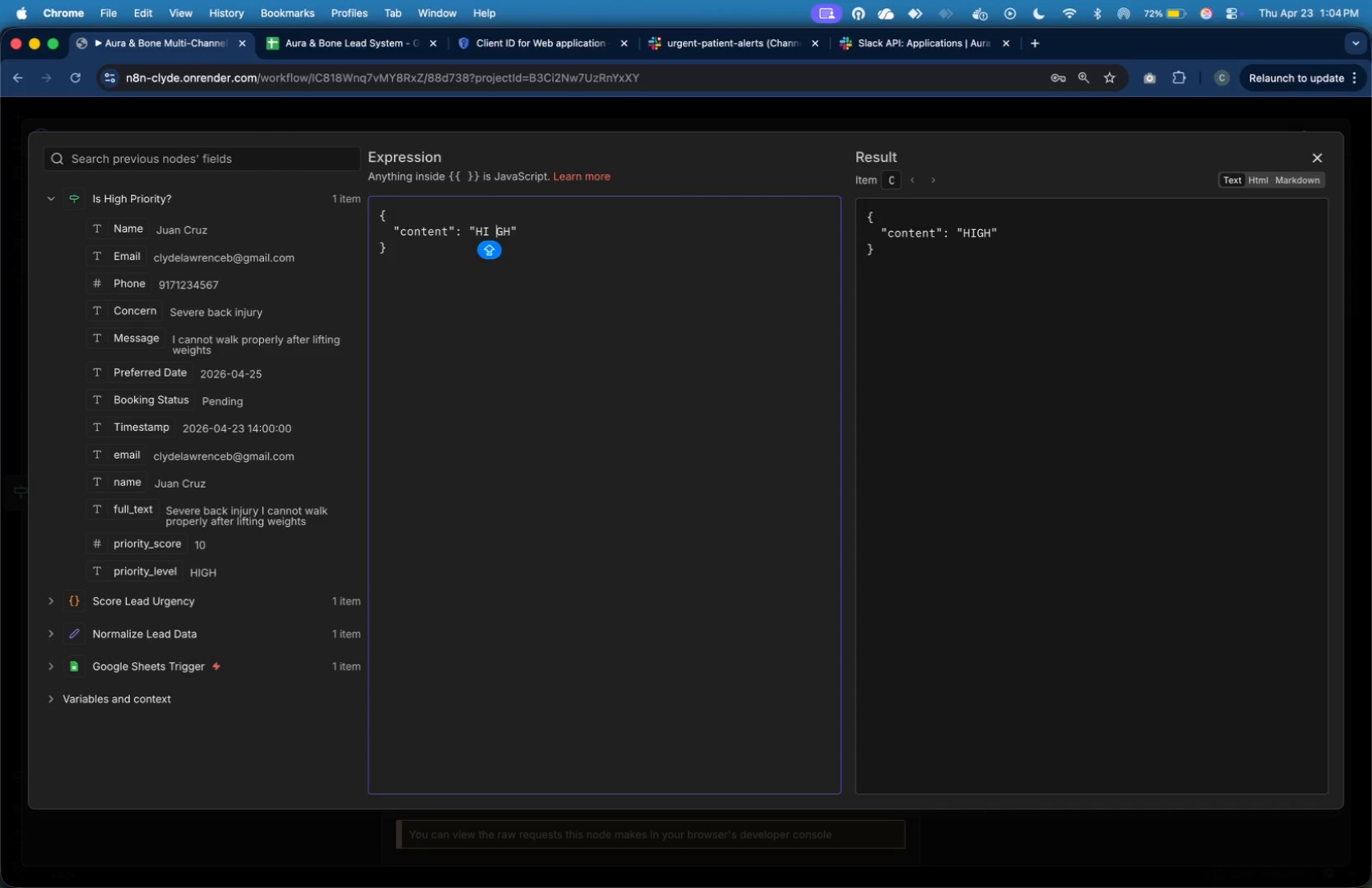 
key(Space)
 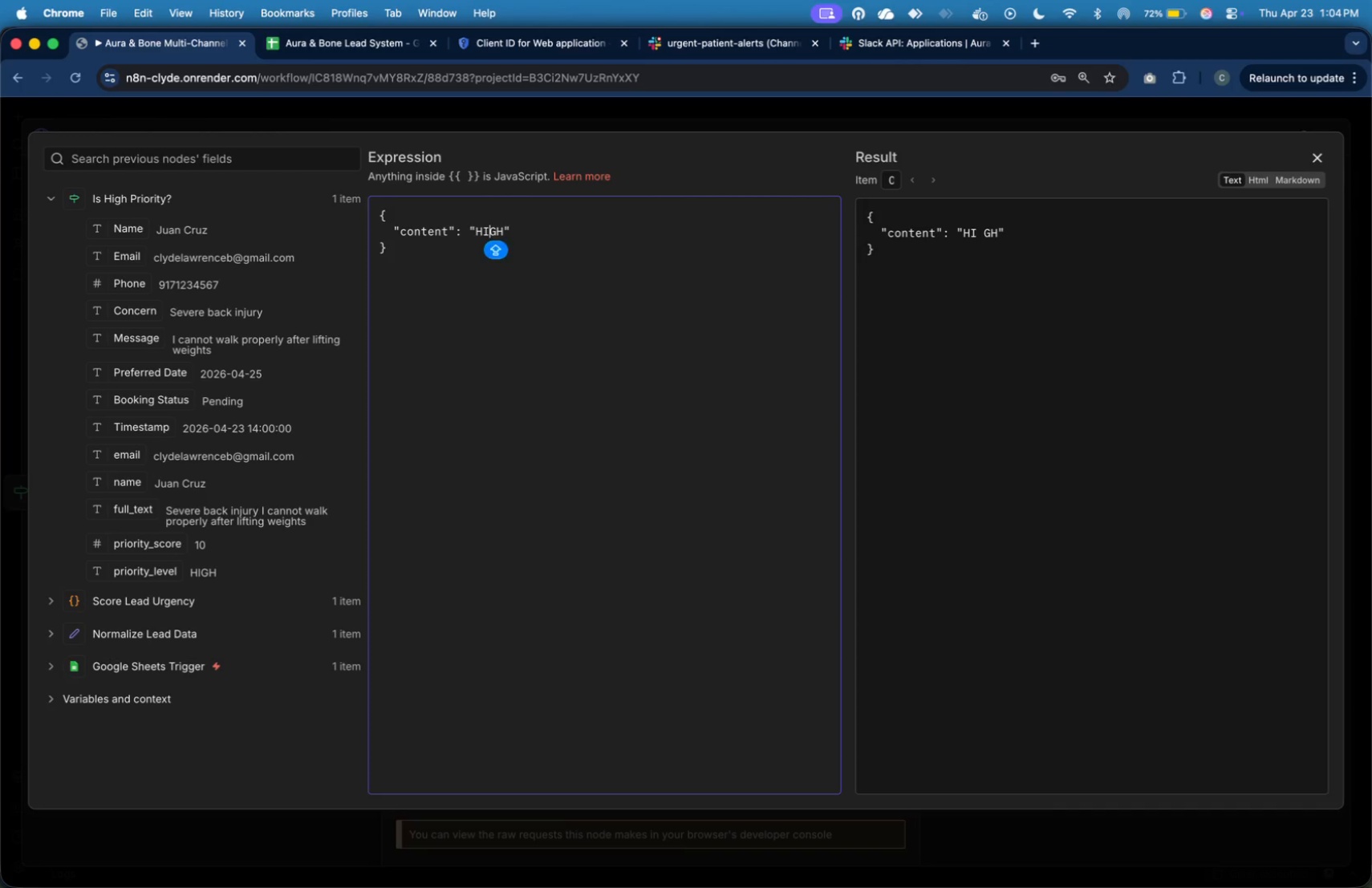 
key(Backspace)
 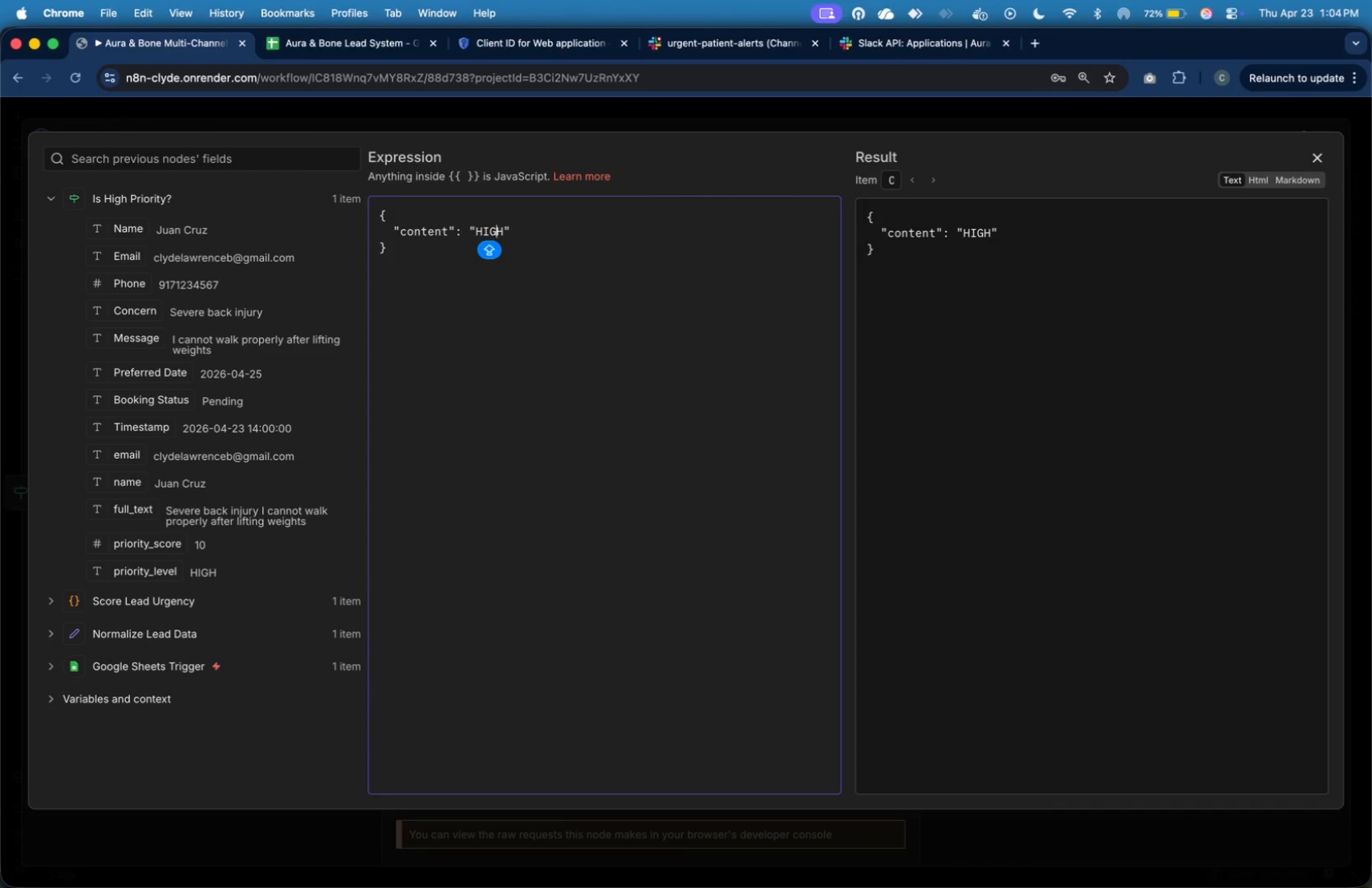 
key(ArrowRight)
 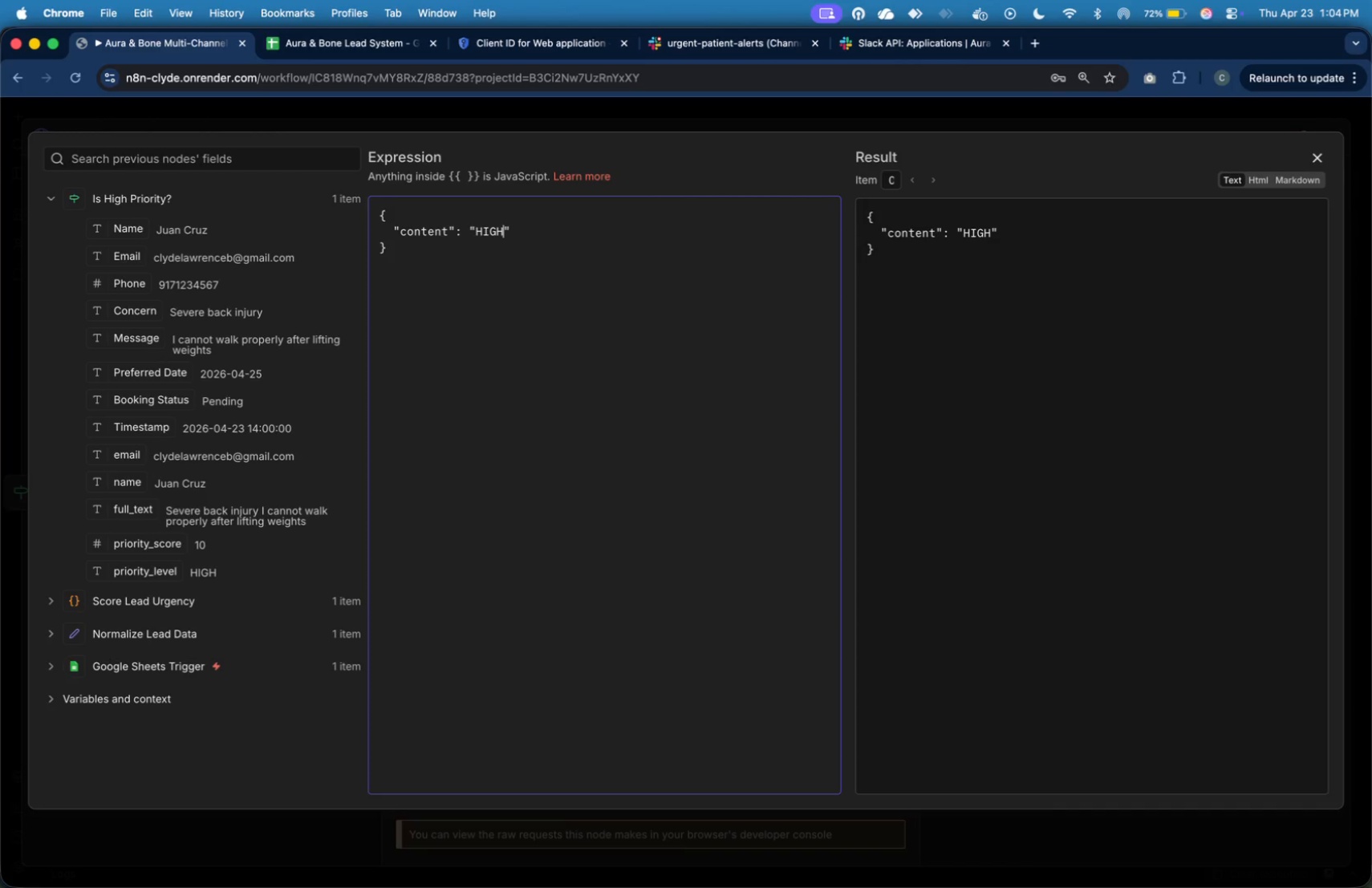 
key(ArrowRight)
 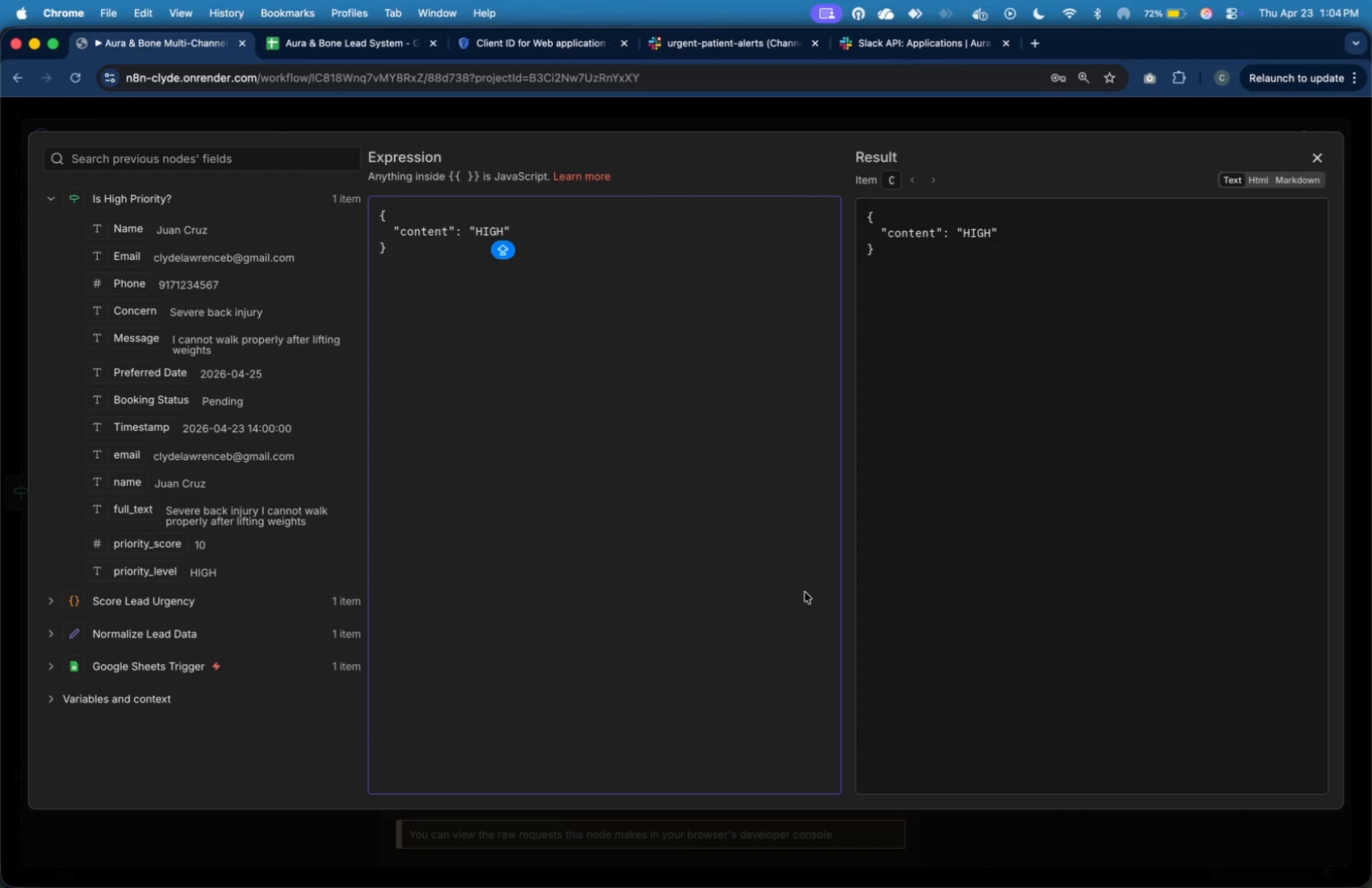 
type( PRIORITY PATIENT\)
 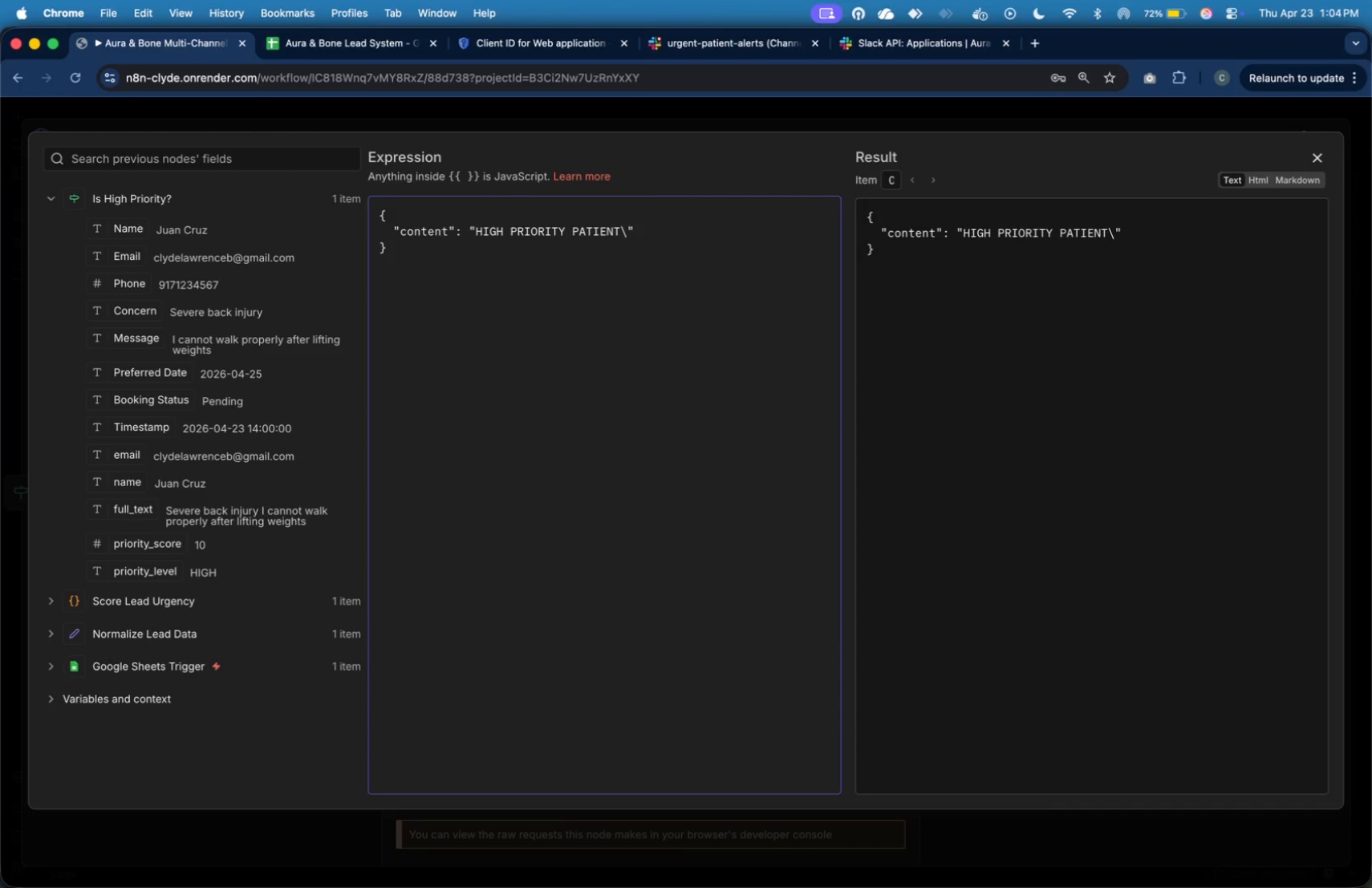 
key(N)
 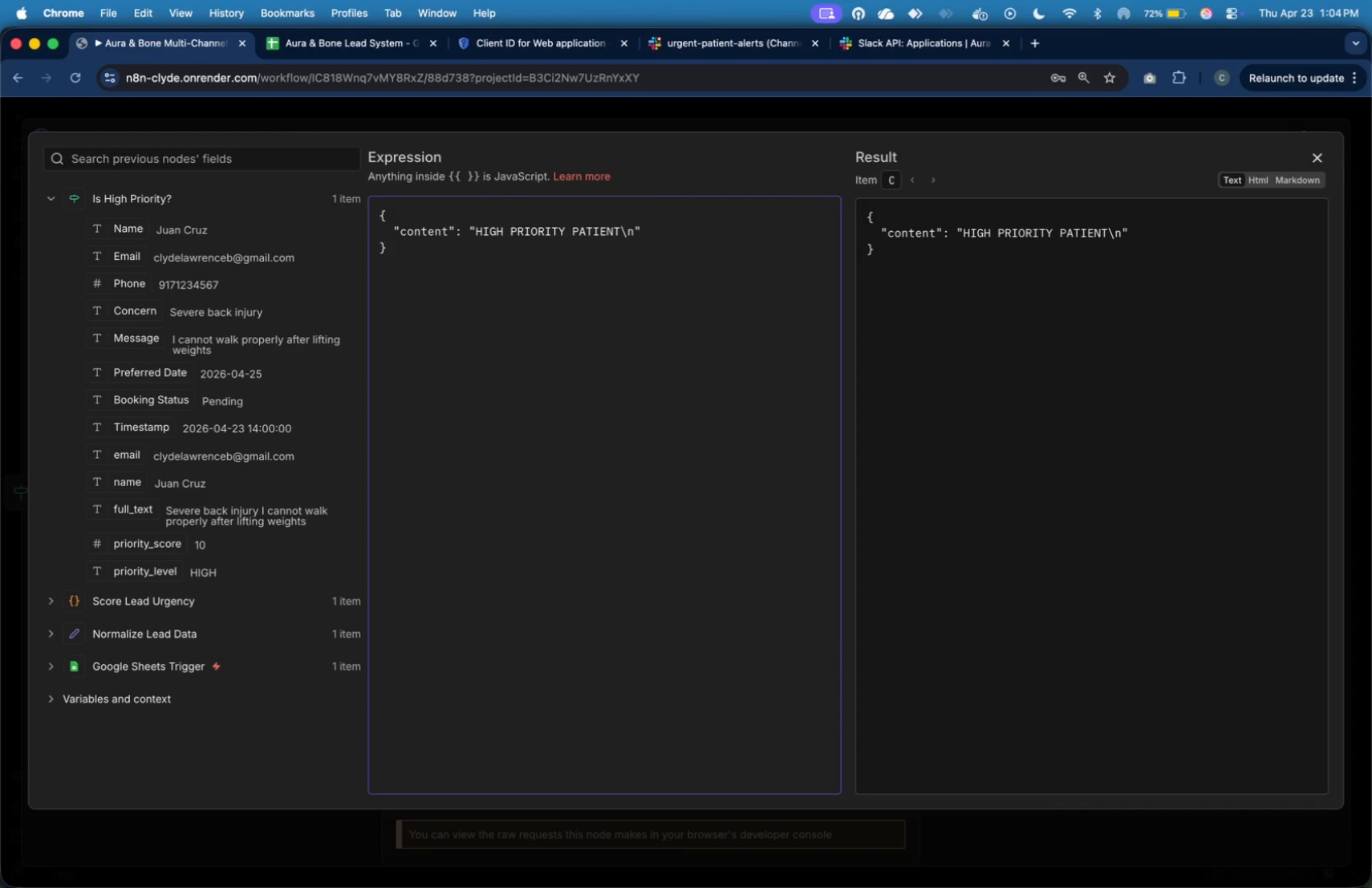 
type(Name)
 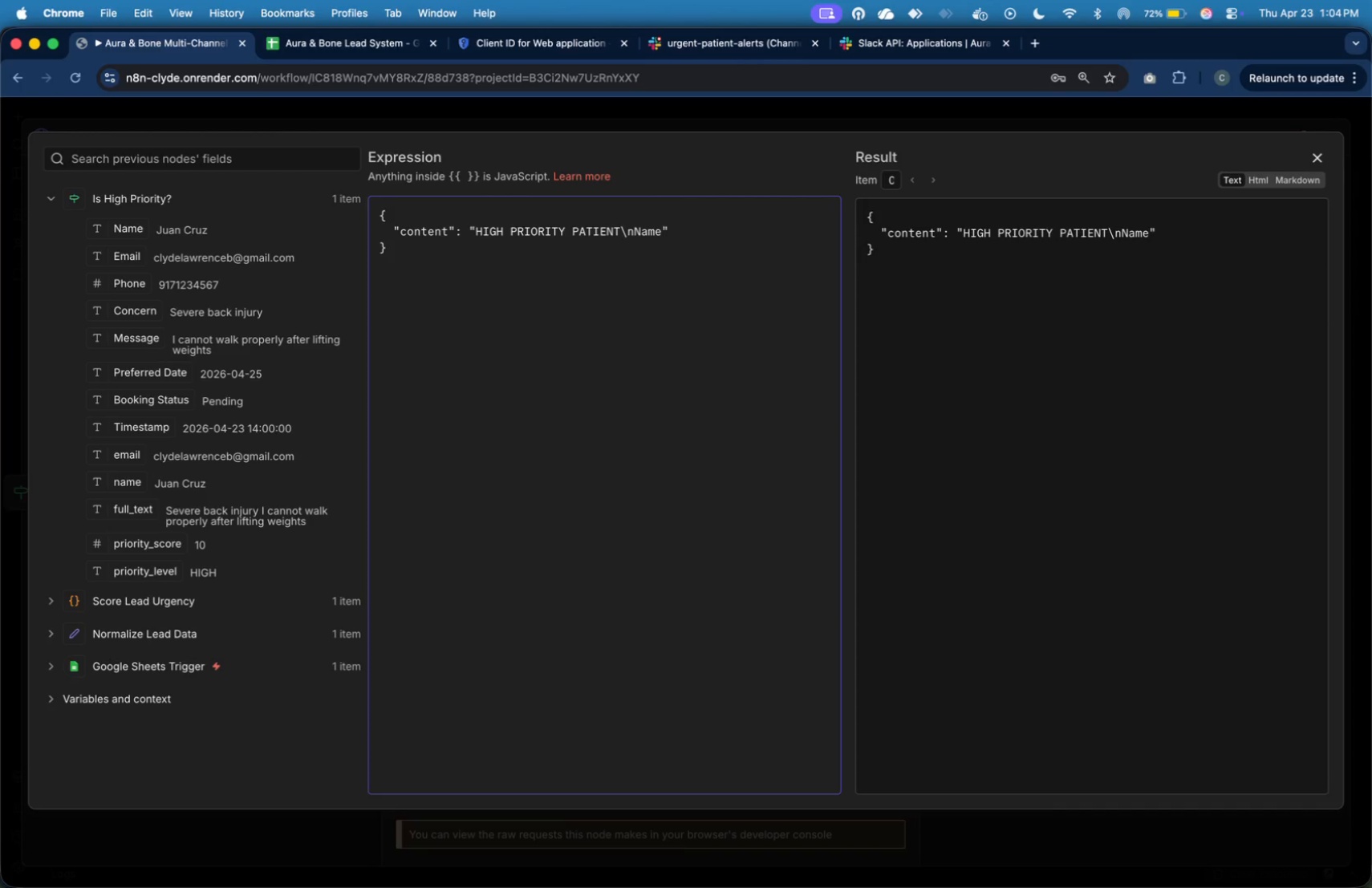 
key(Shift+Semicolon)
 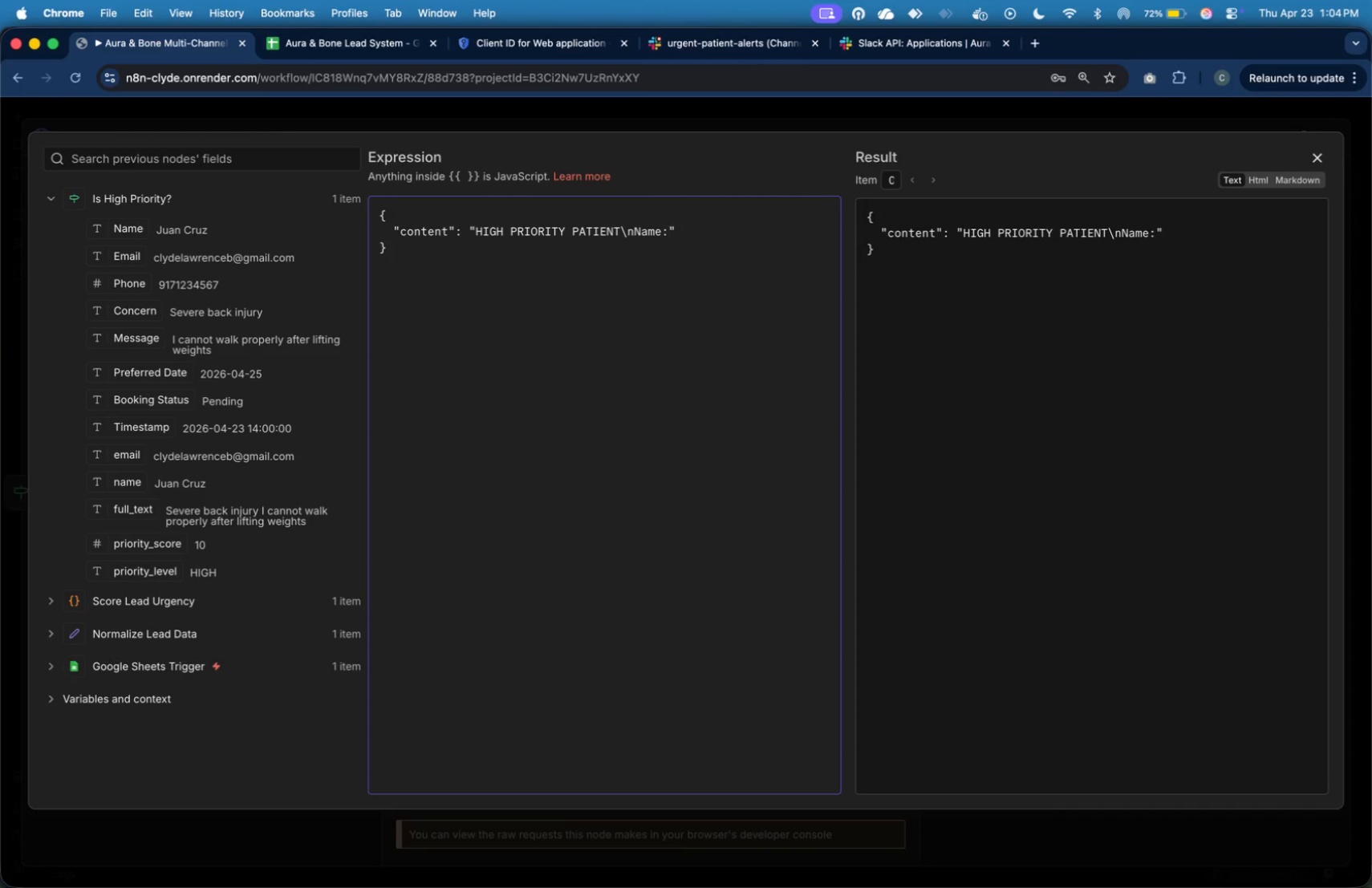 
key(Space)
 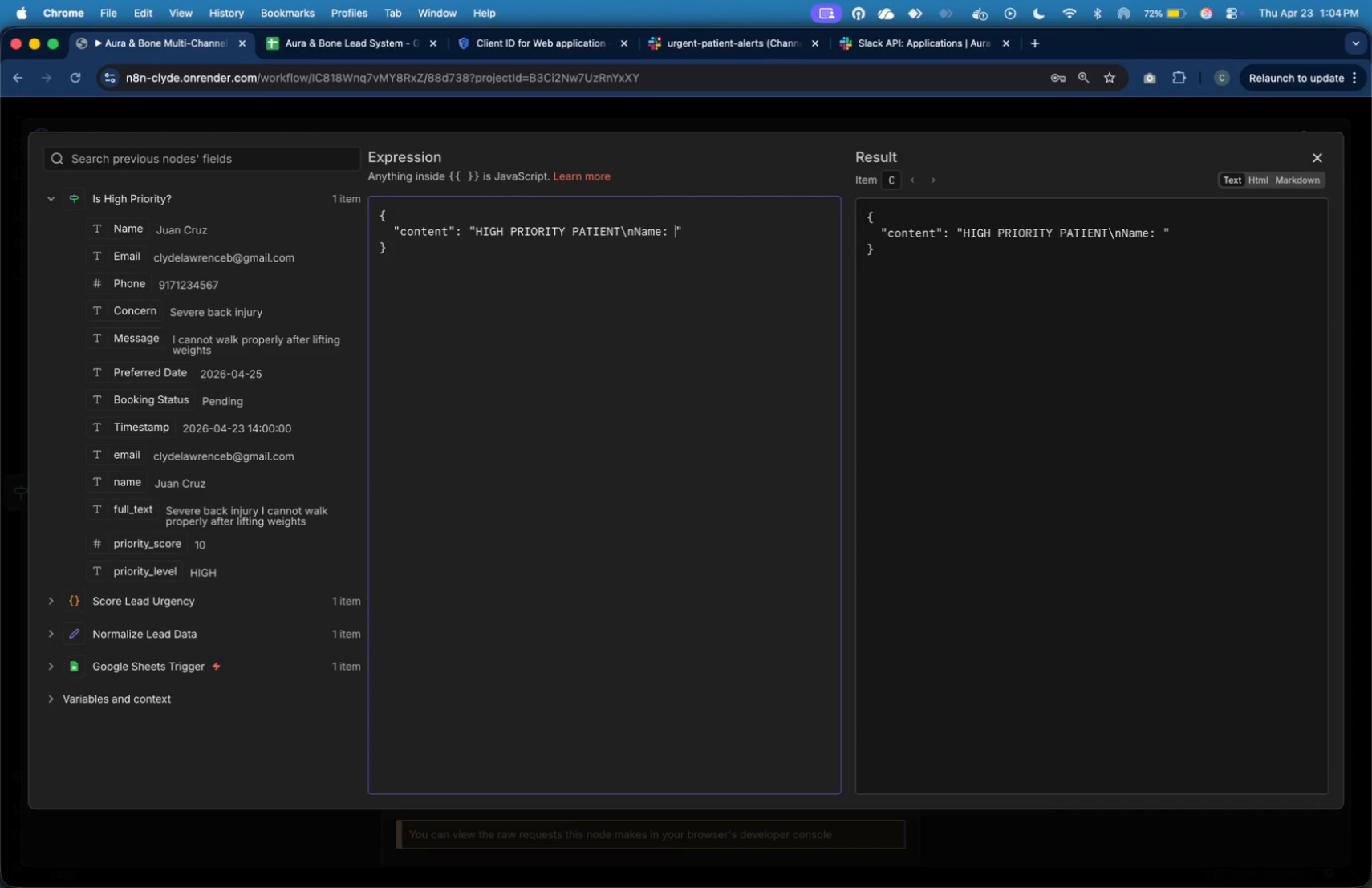 
key(Shift+BracketLeft)
 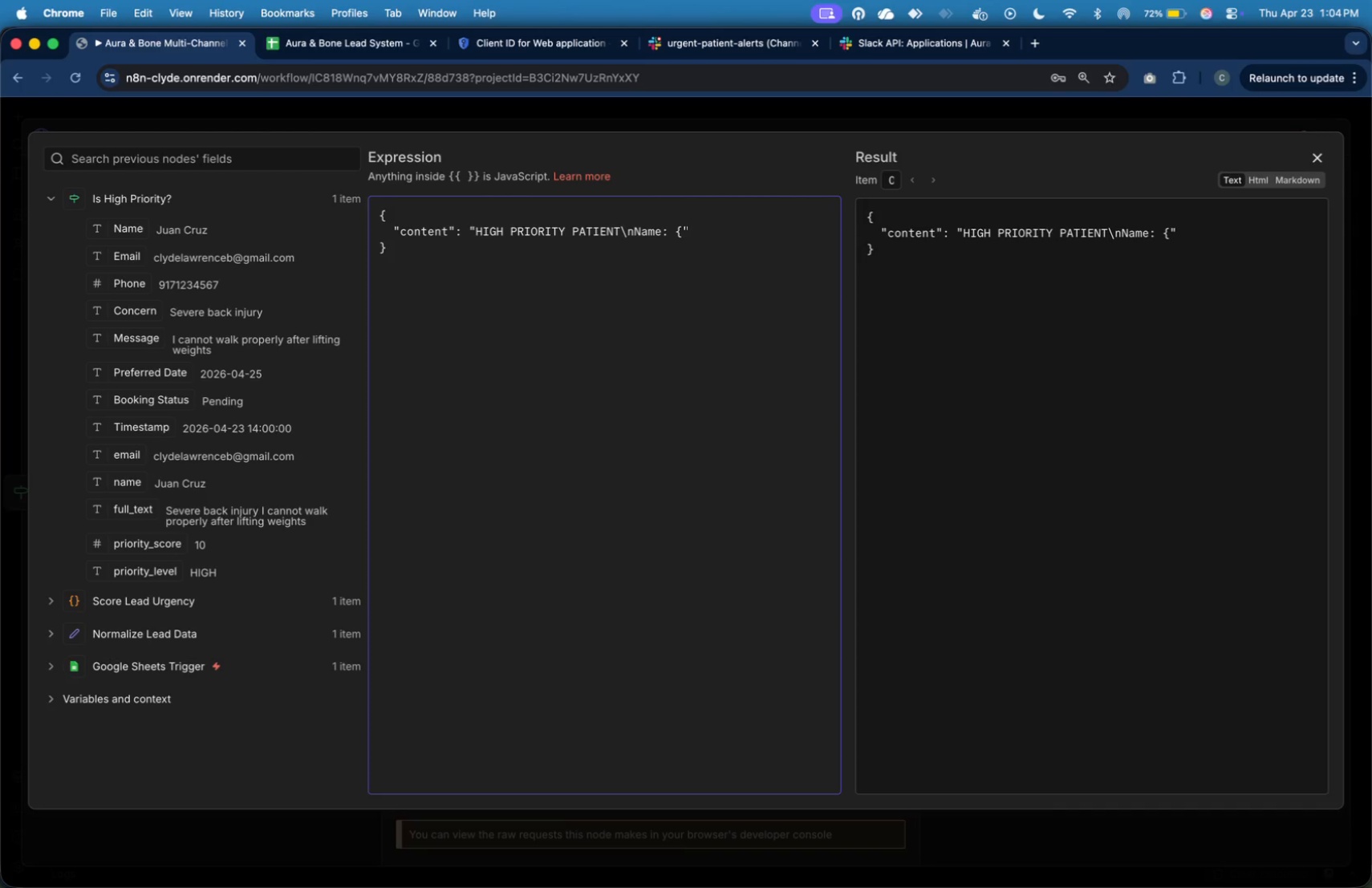 
key(Shift+BracketLeft)
 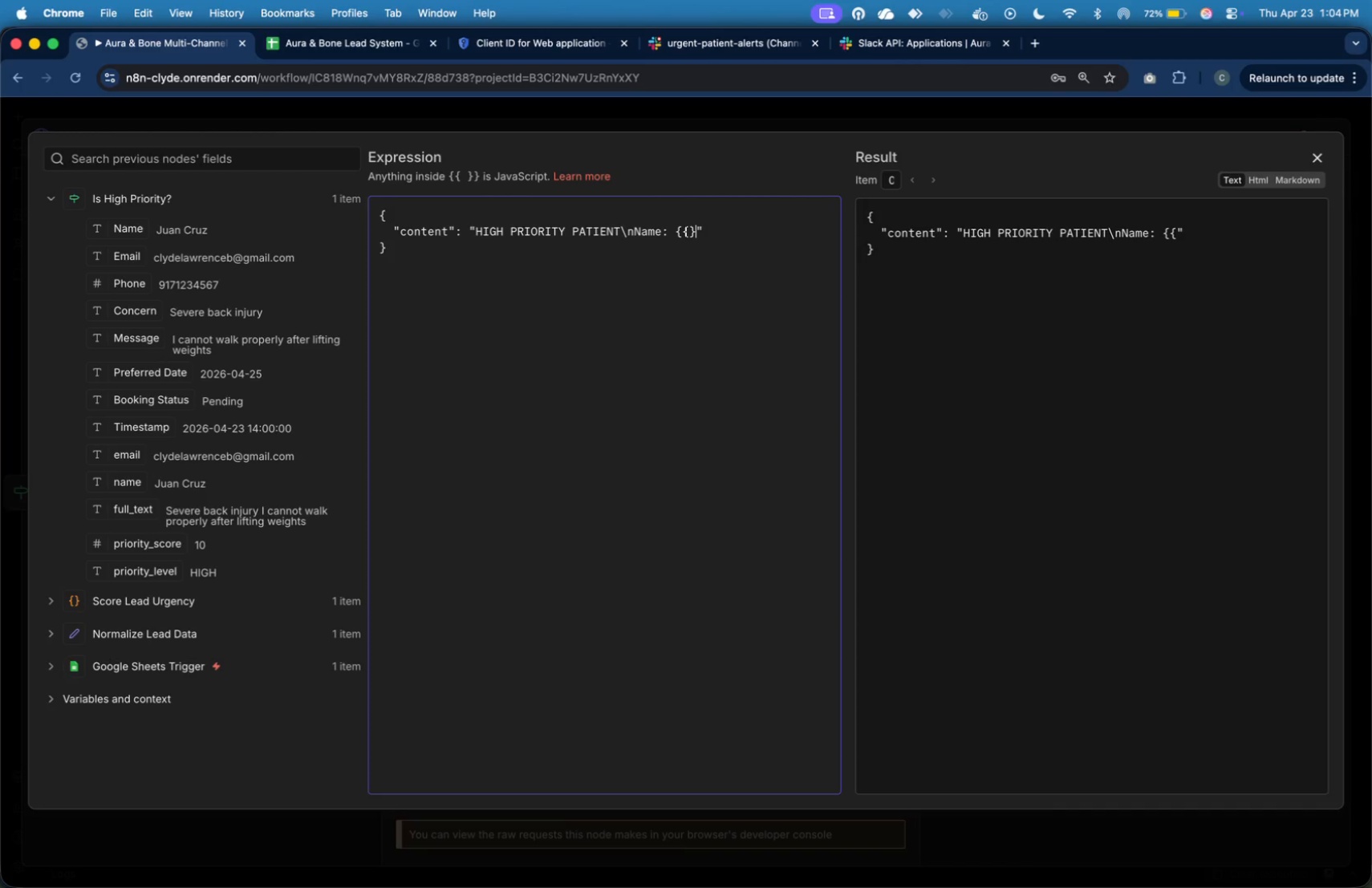 
key(Shift+BracketRight)
 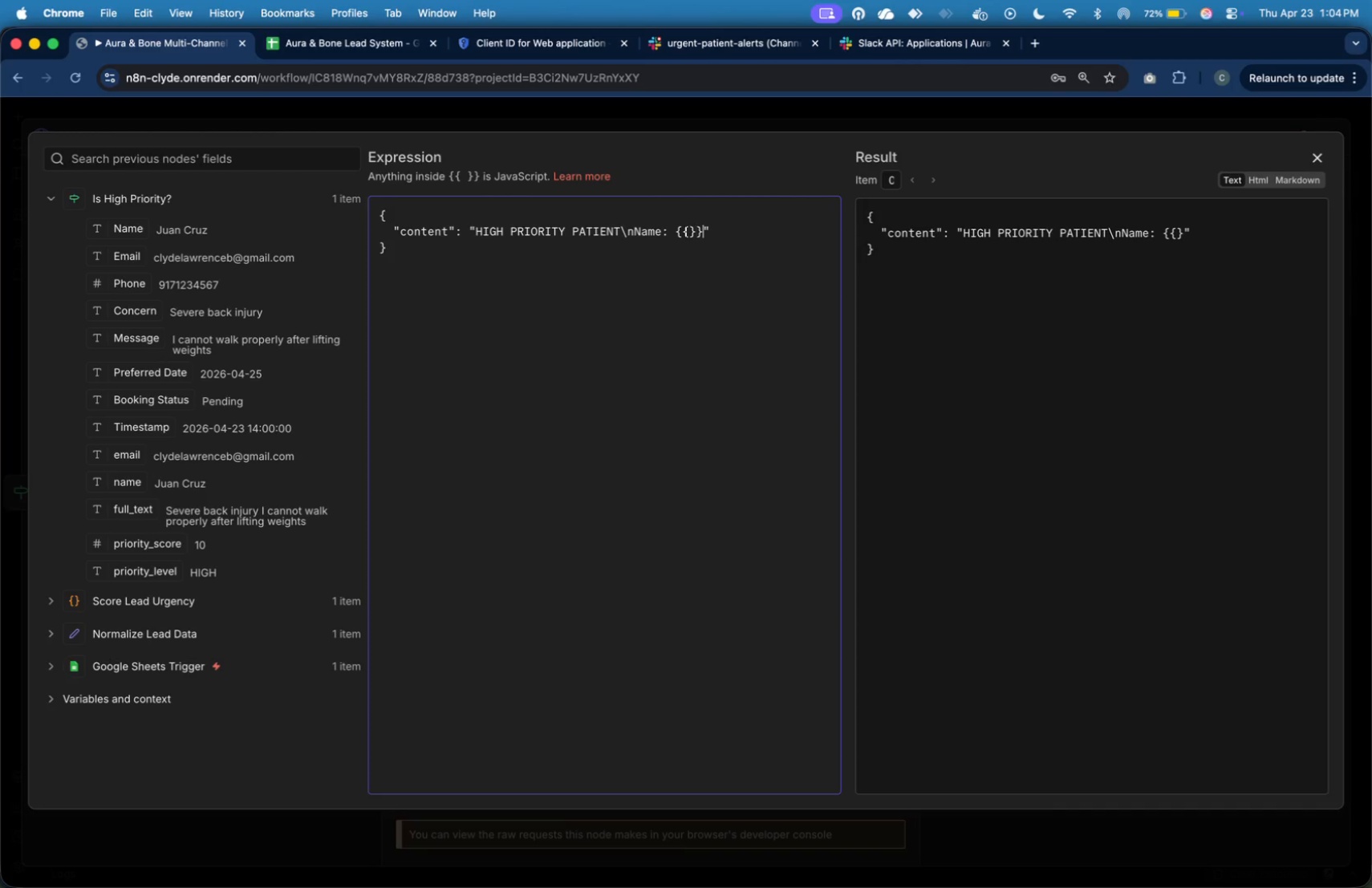 
key(Shift+BracketRight)
 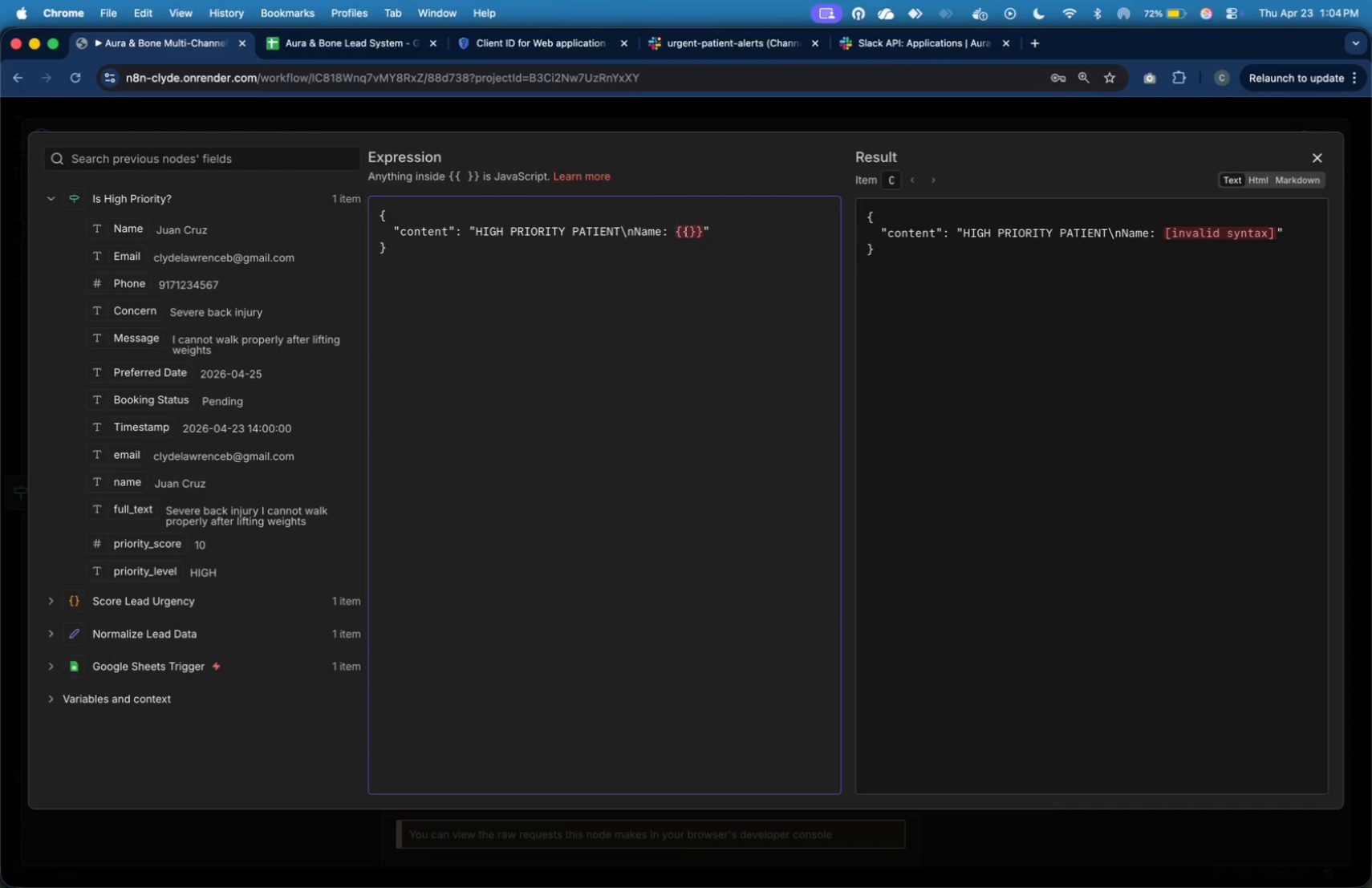 
key(ArrowLeft)
 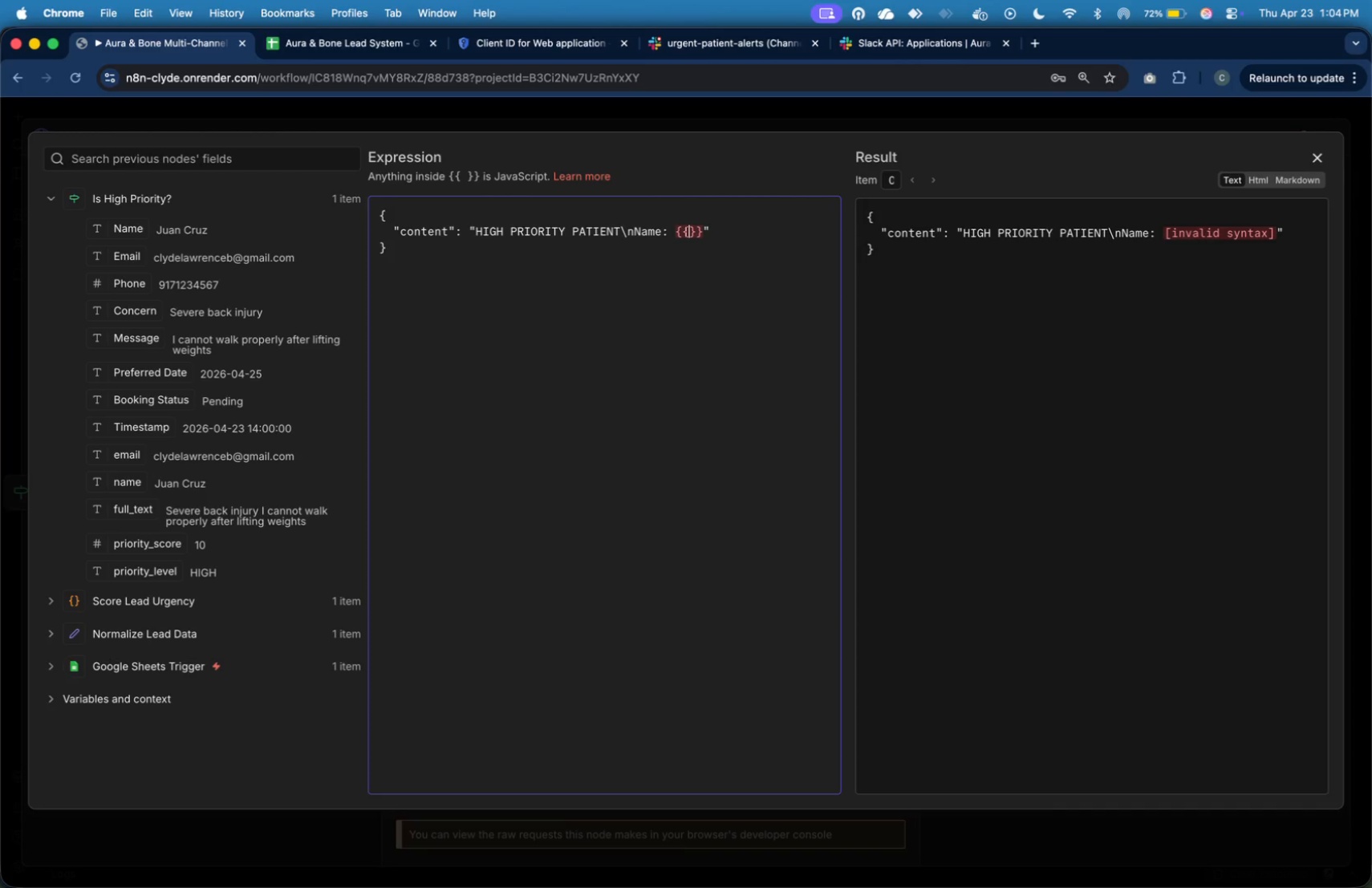 
key(ArrowLeft)
 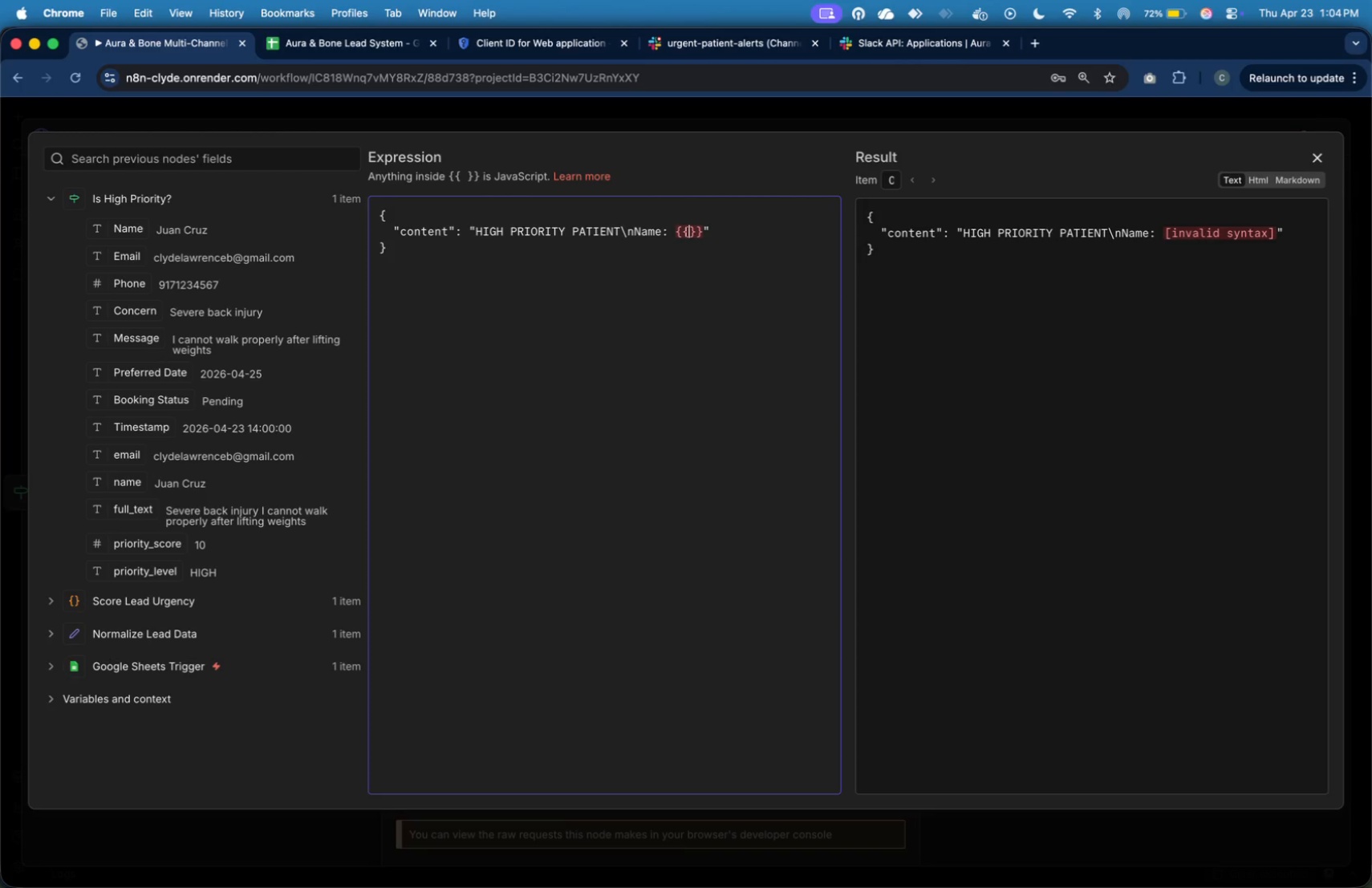 
wait(10.89)
 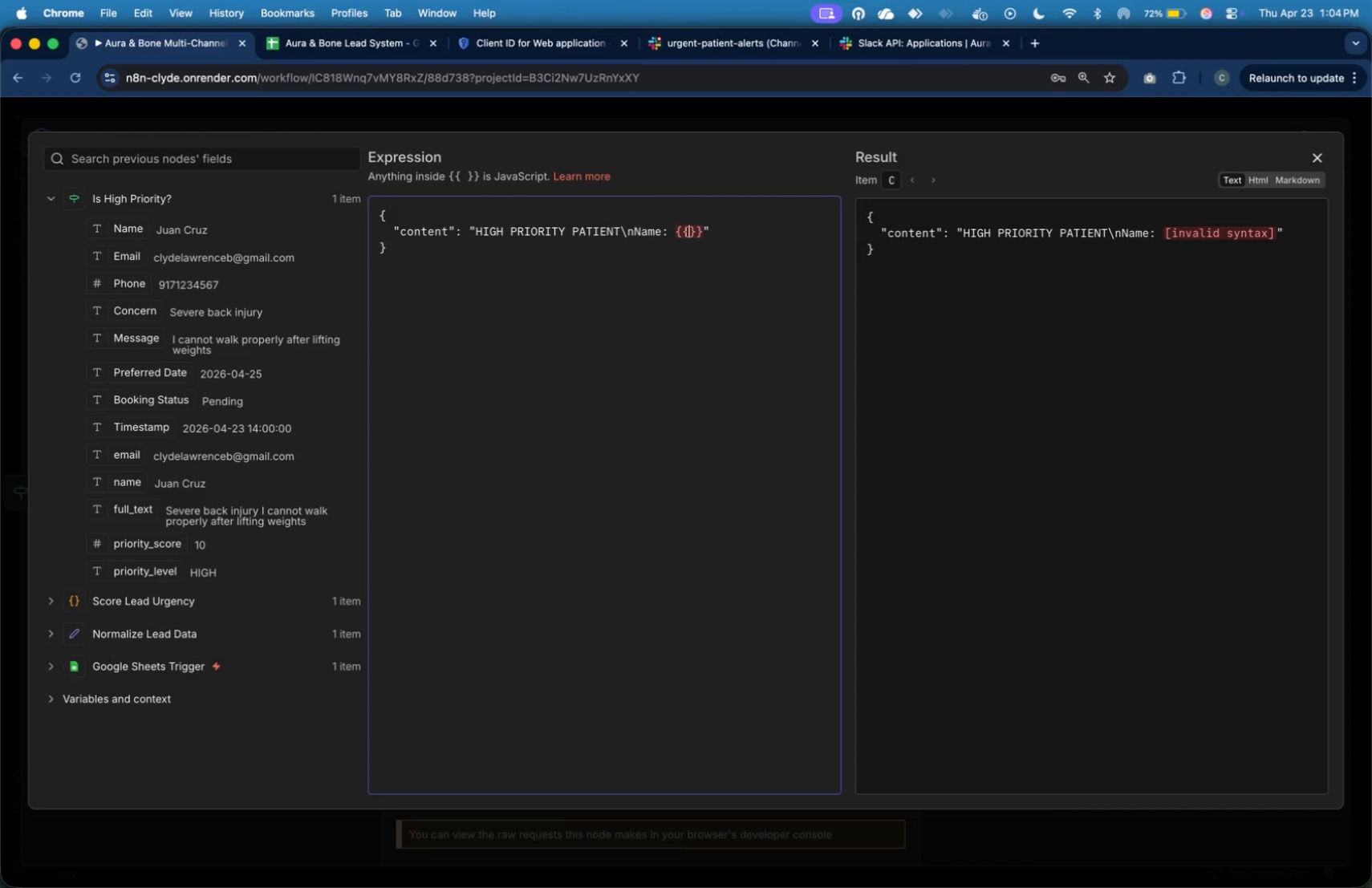 
type($json.Name)
 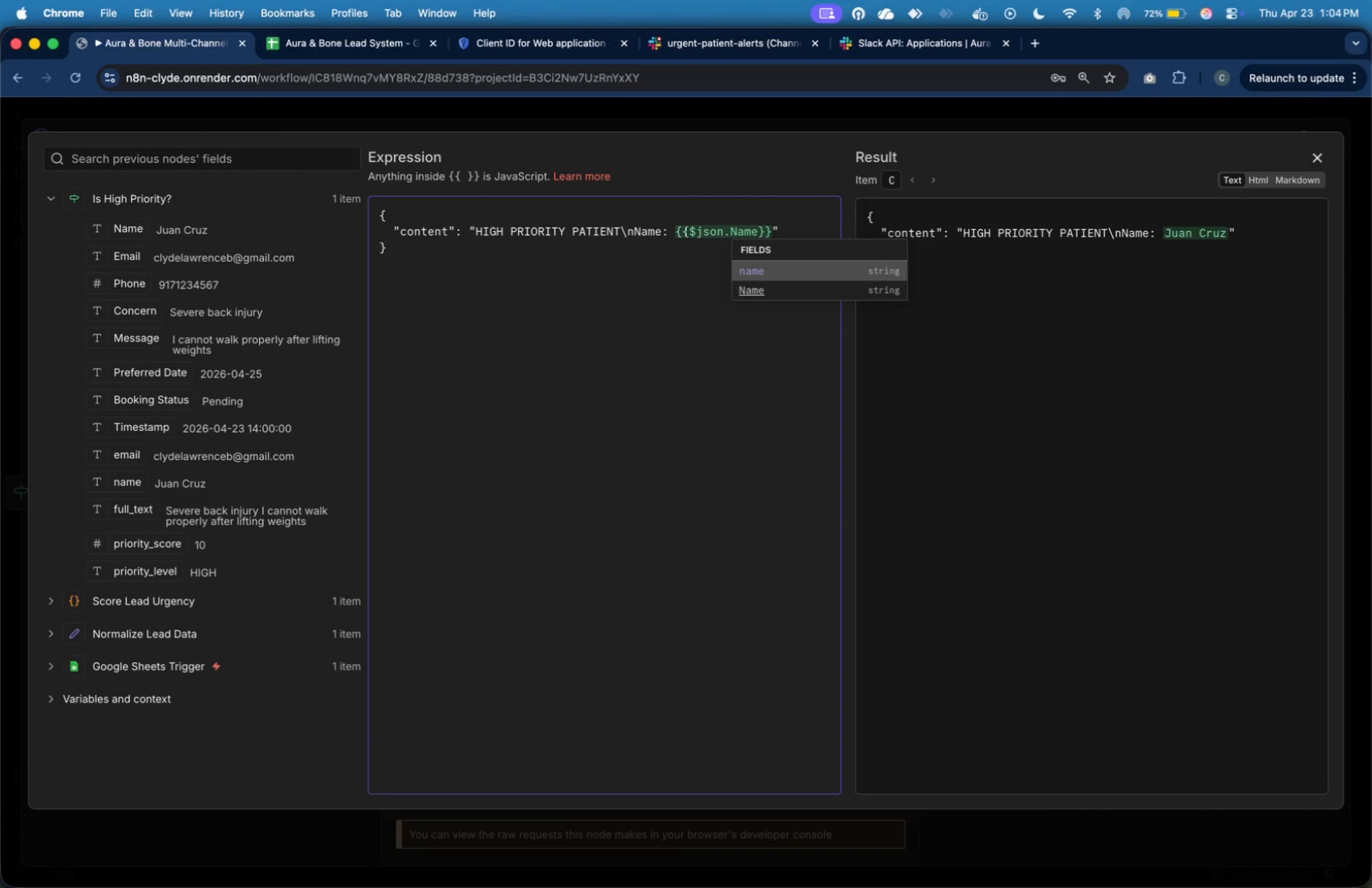 
key(ArrowRight)
 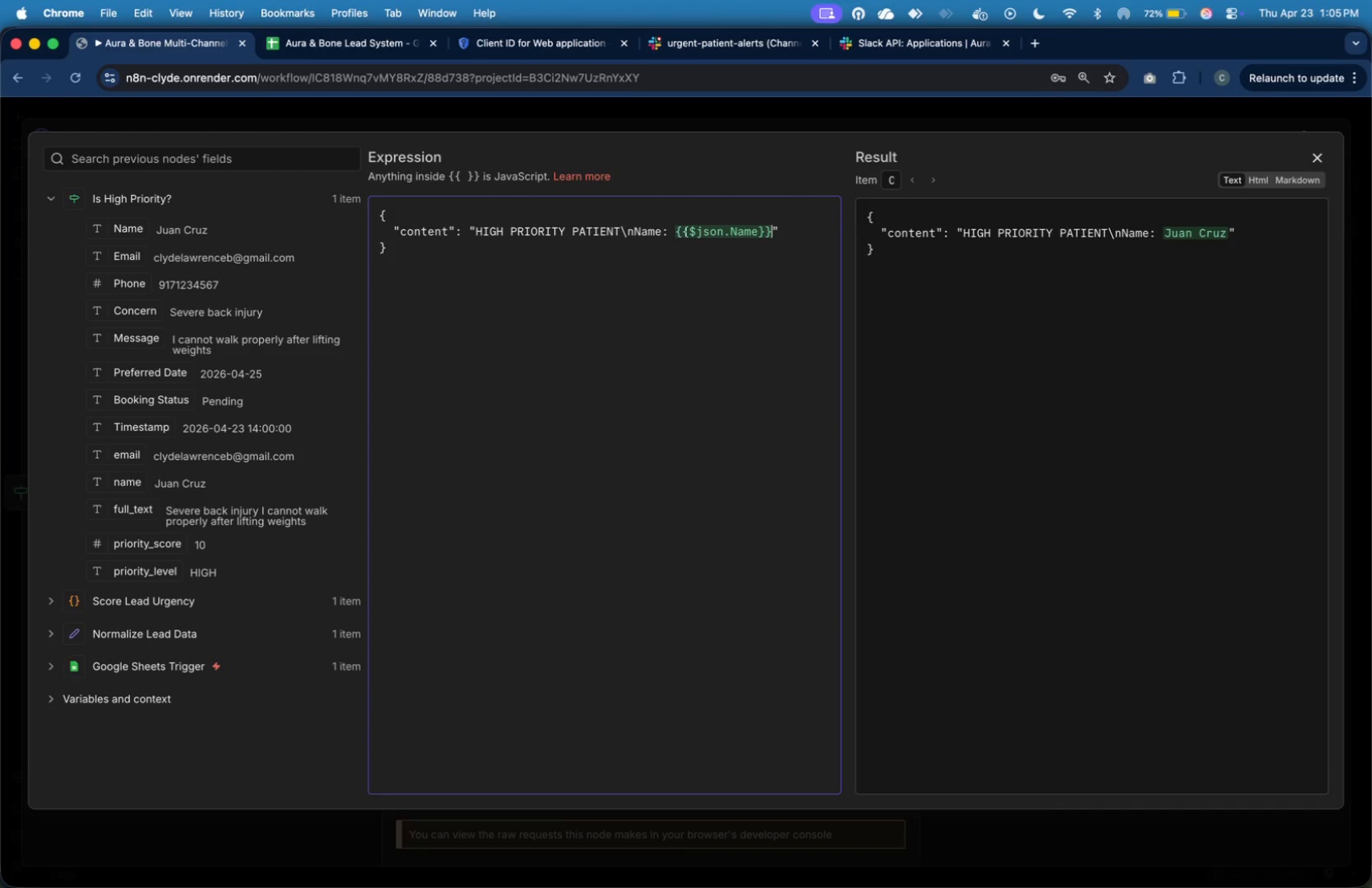 
key(ArrowRight)
 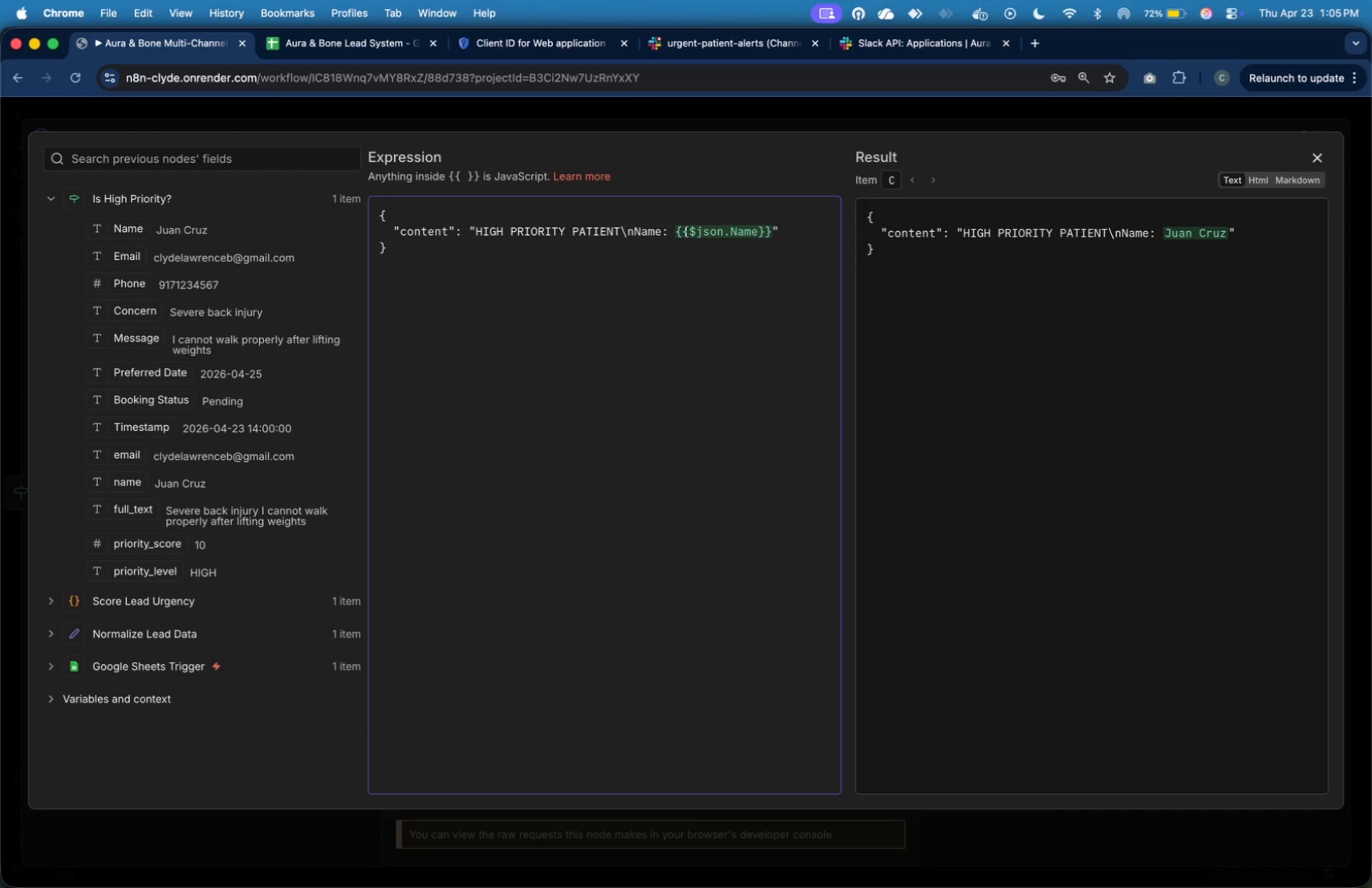 
type(\nIssu)
 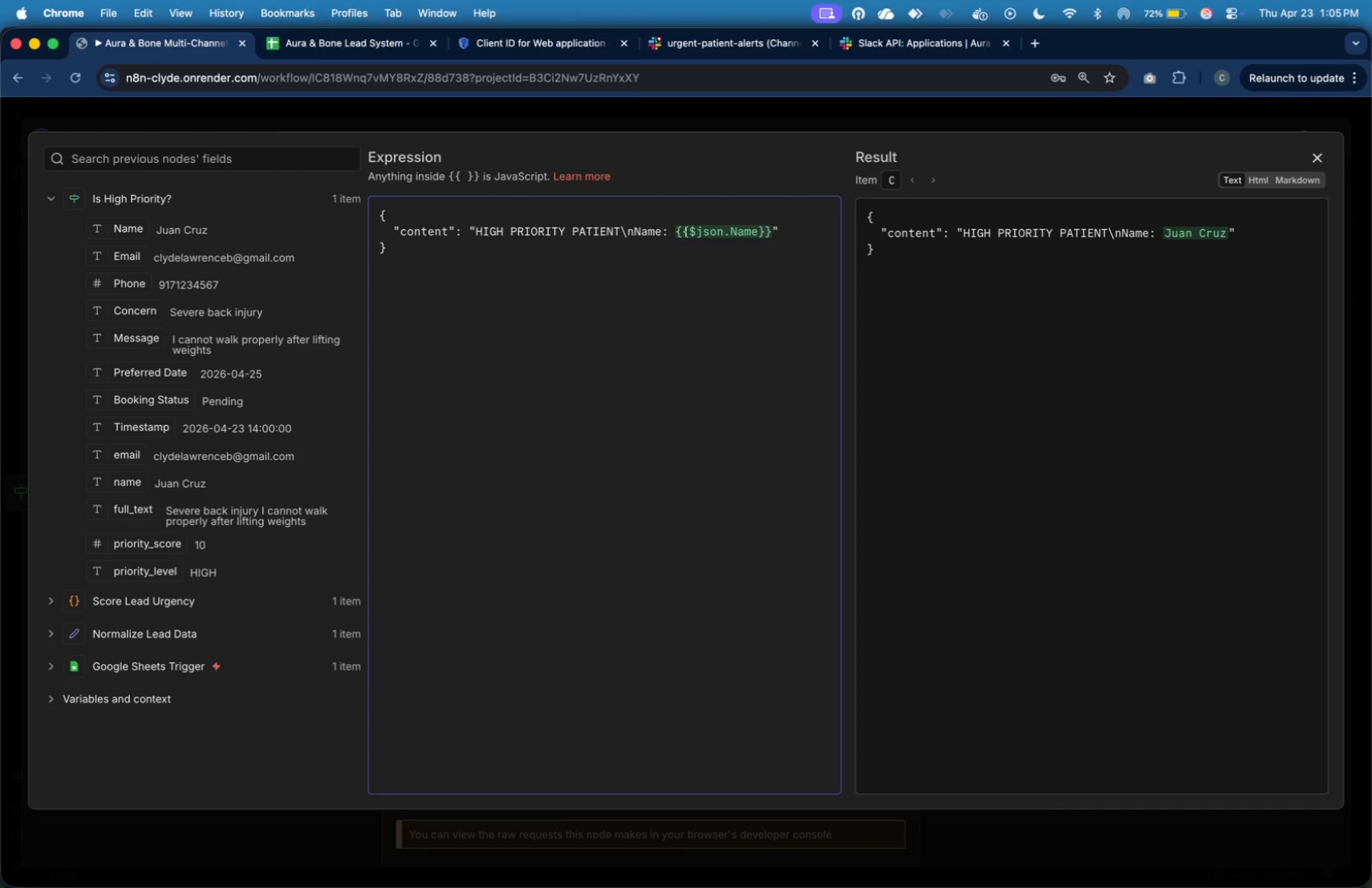 
key(ArrowDown)
 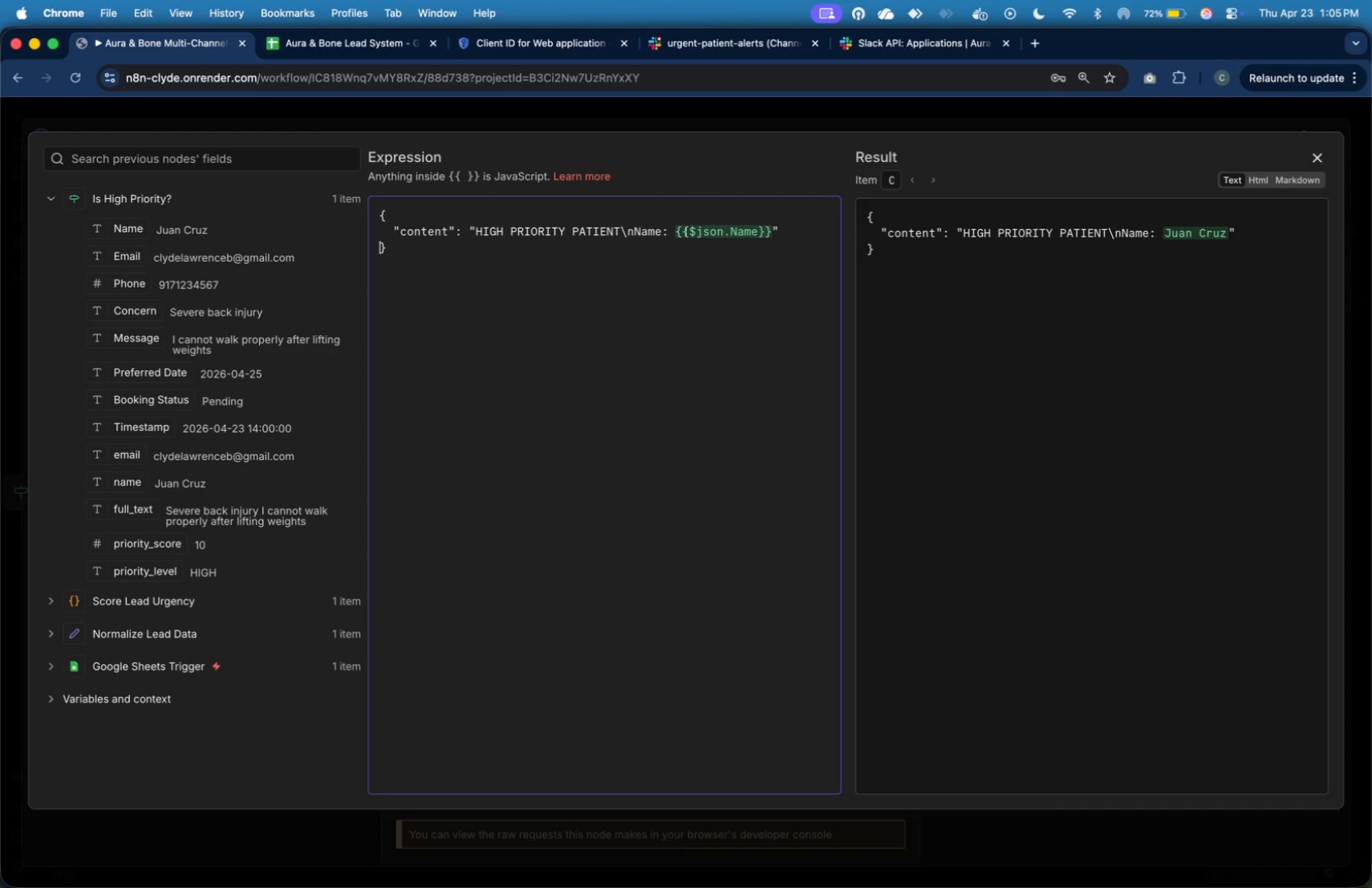 
key(ArrowDown)
 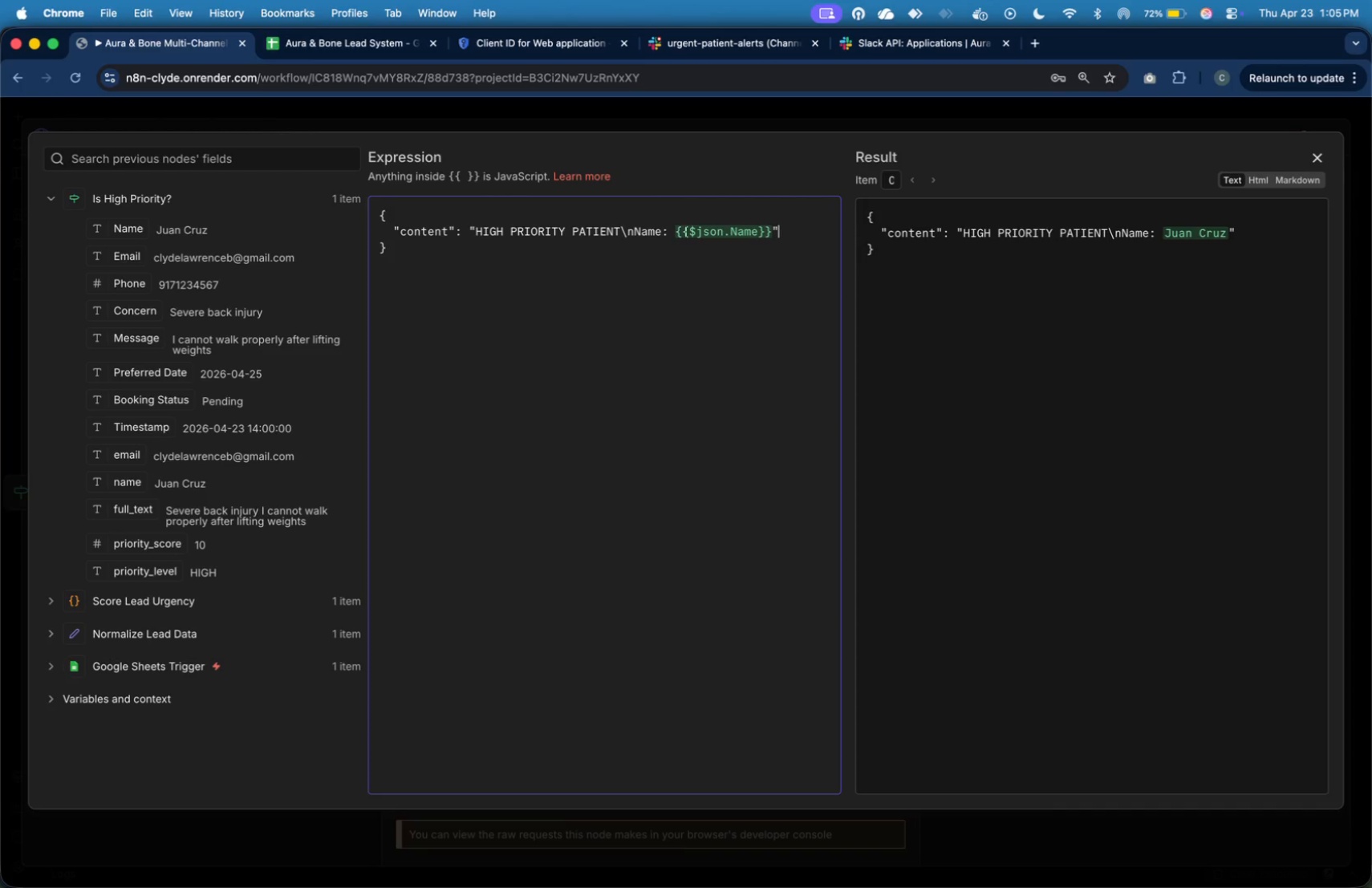 
key(ArrowLeft)
 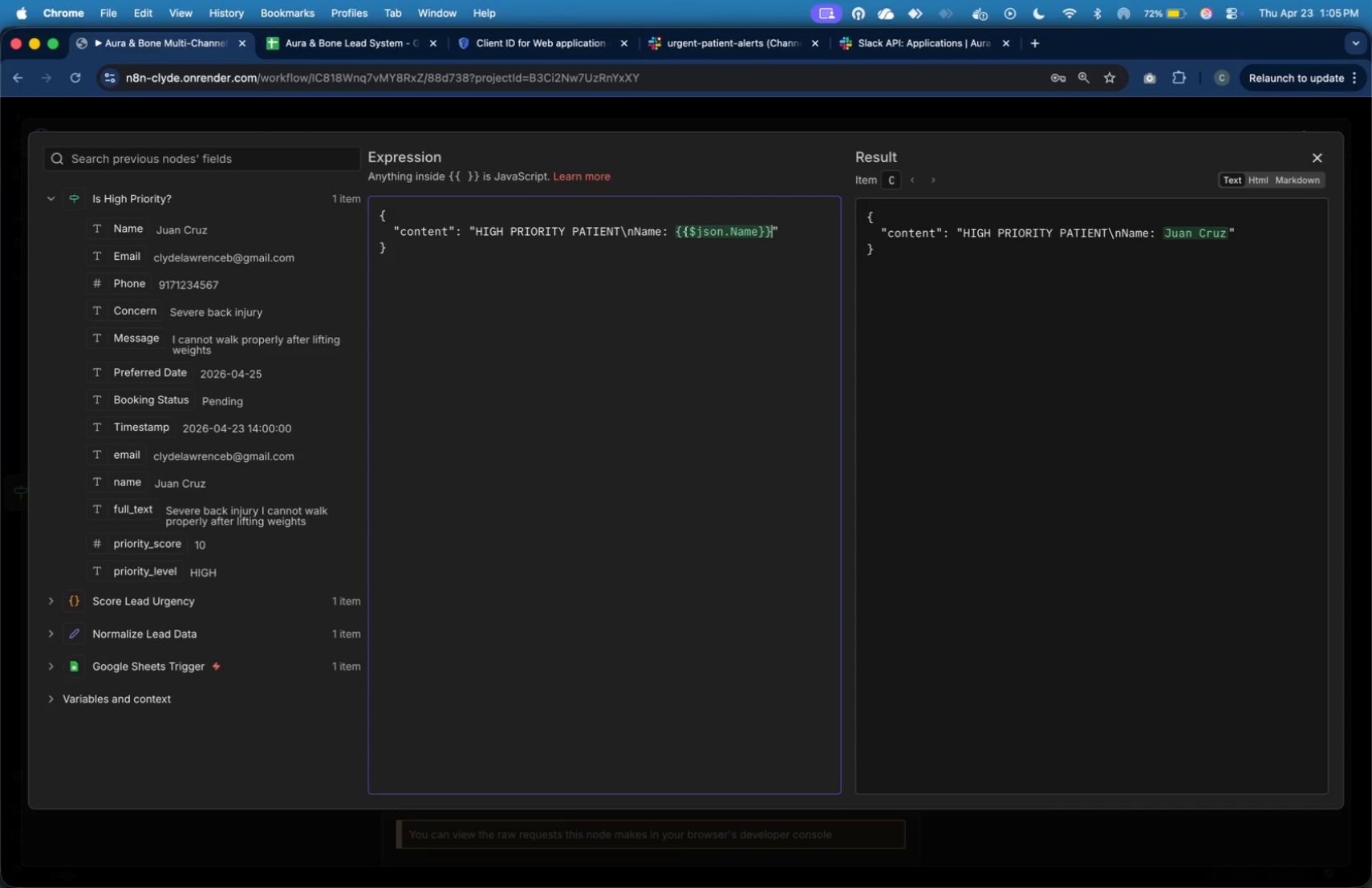 
key(ArrowLeft)
 